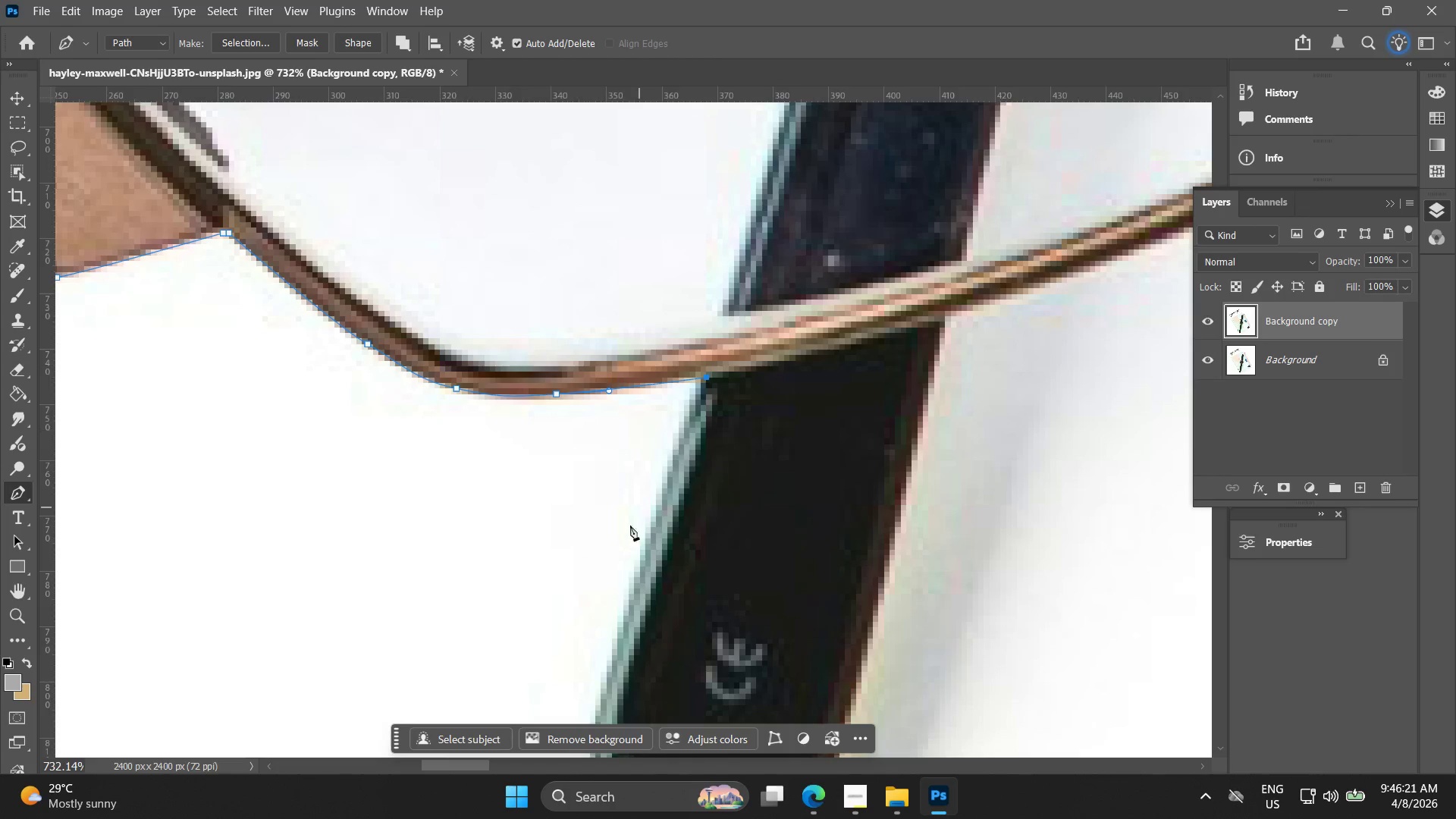 
hold_key(key=Space, duration=0.45)
 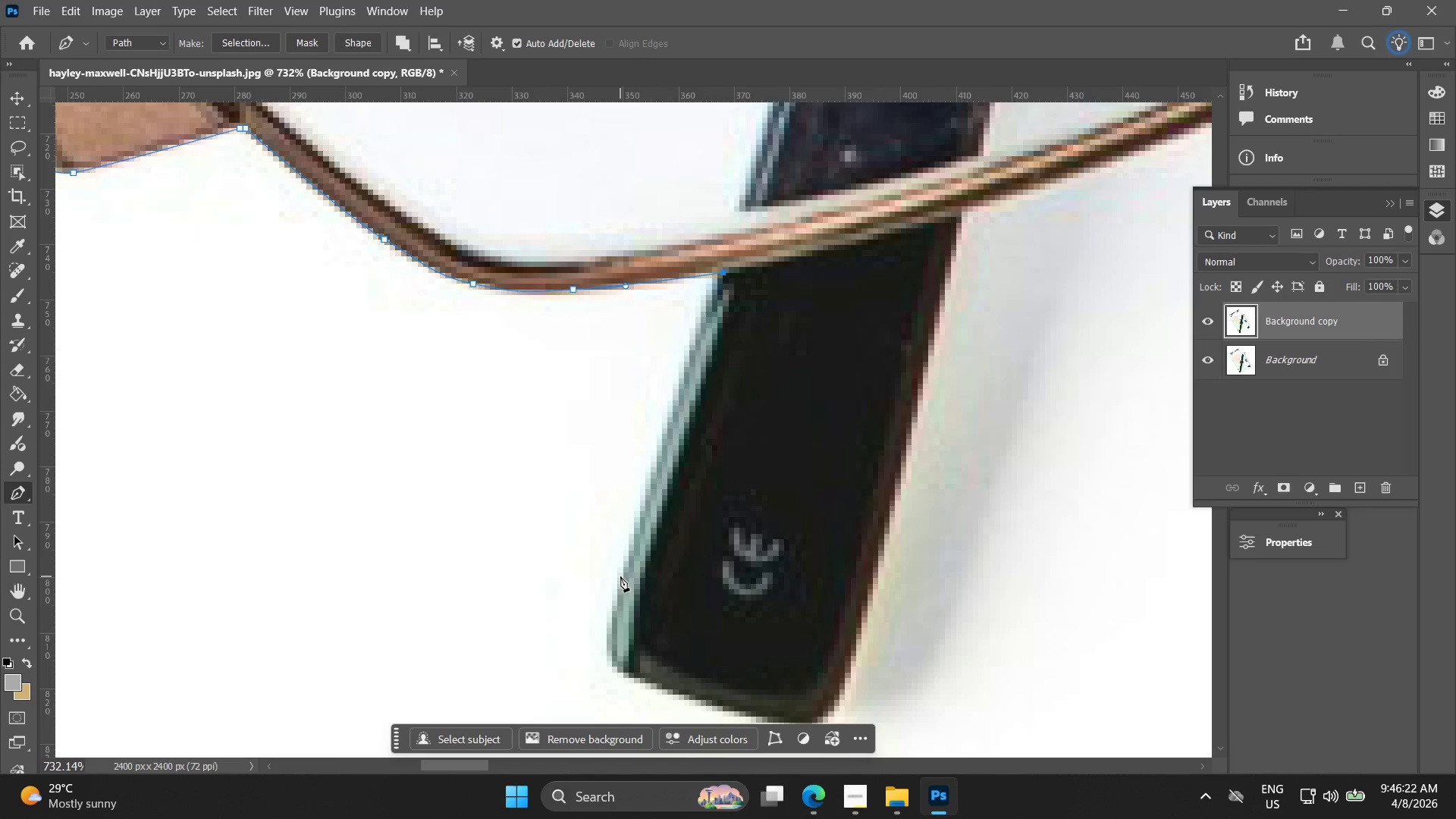 
left_click_drag(start_coordinate=[643, 585], to_coordinate=[660, 481])
 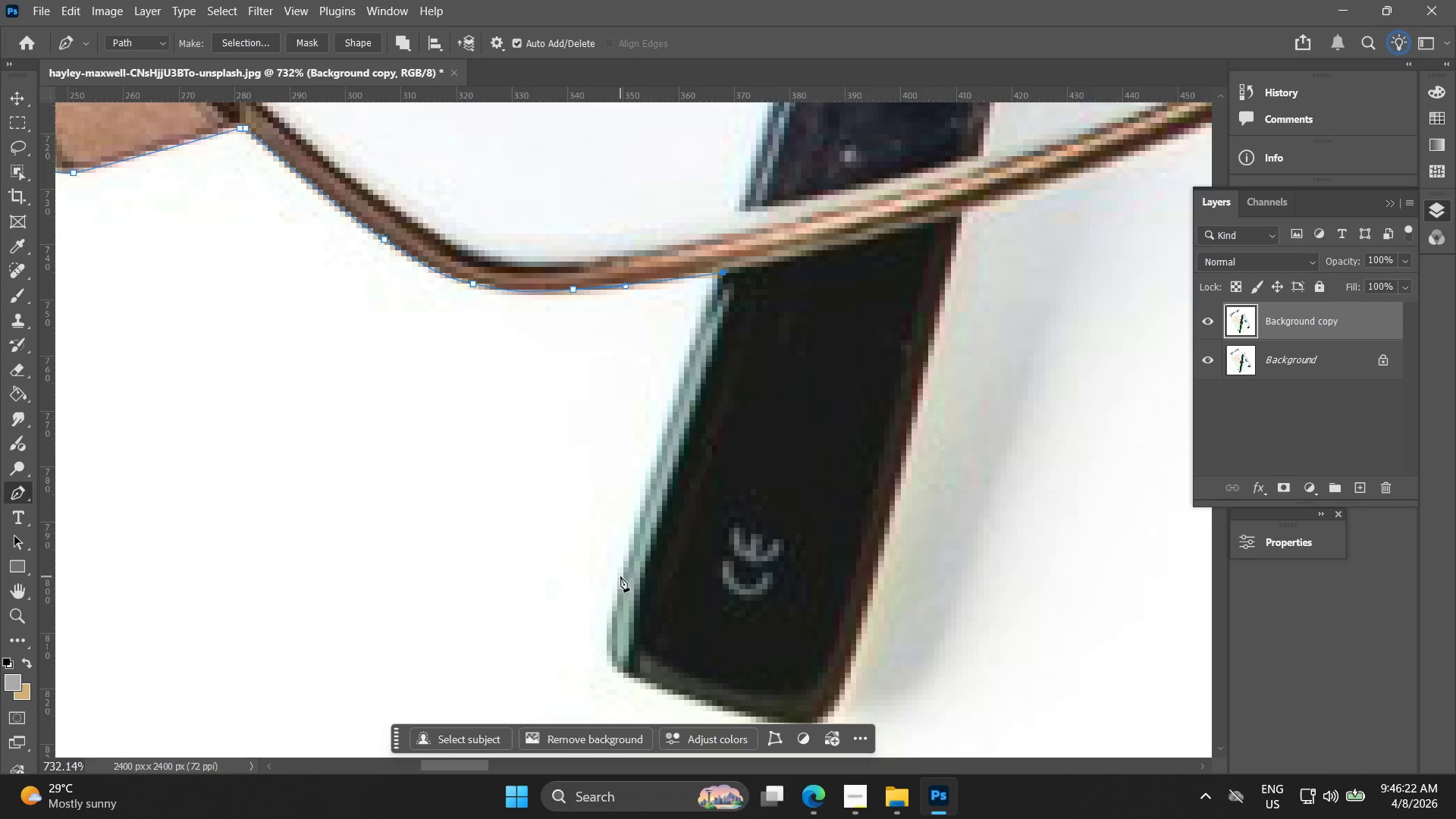 
left_click([620, 576])
 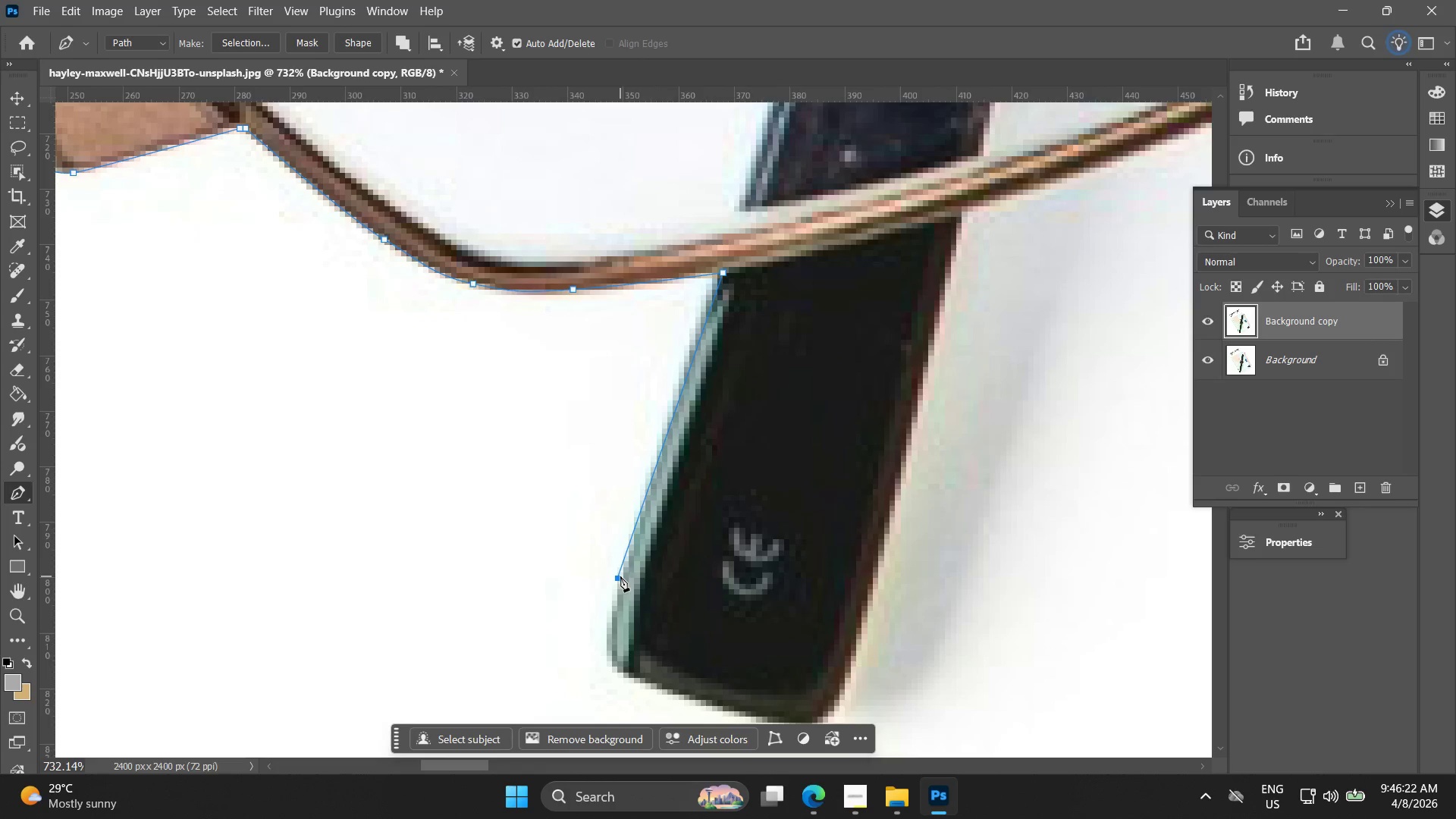 
key(Control+ControlLeft)
 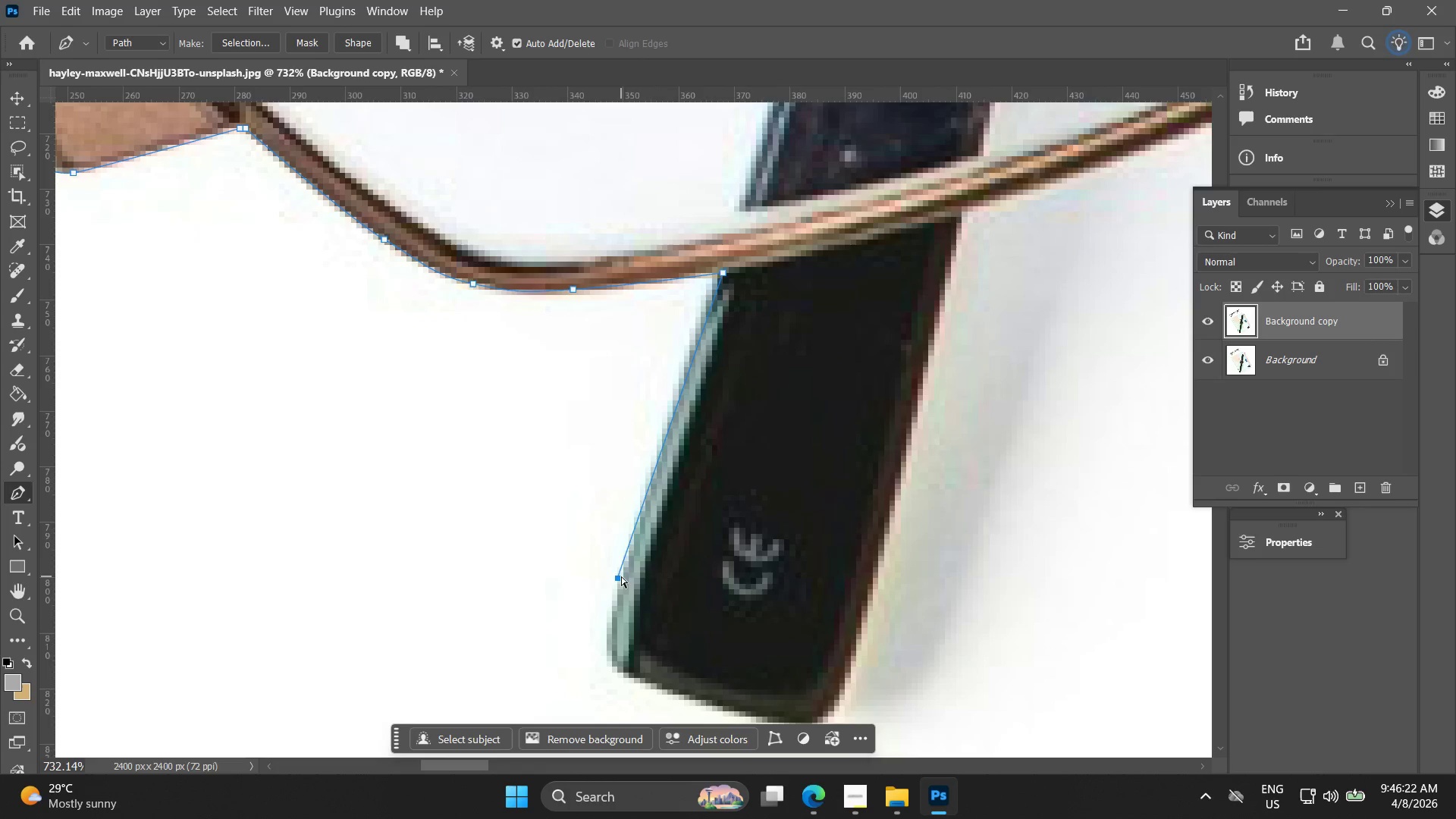 
key(Control+Z)
 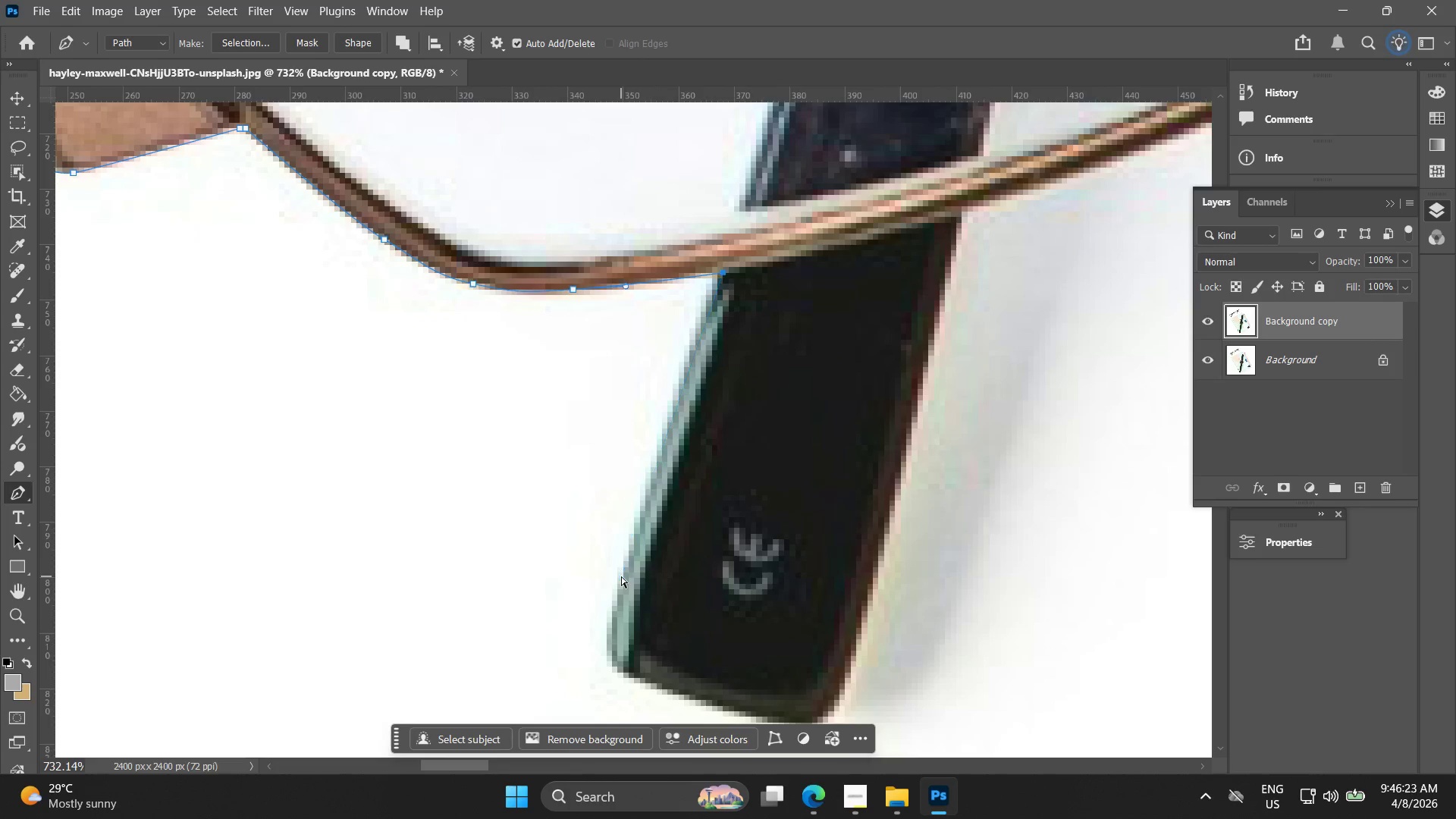 
left_click([621, 576])
 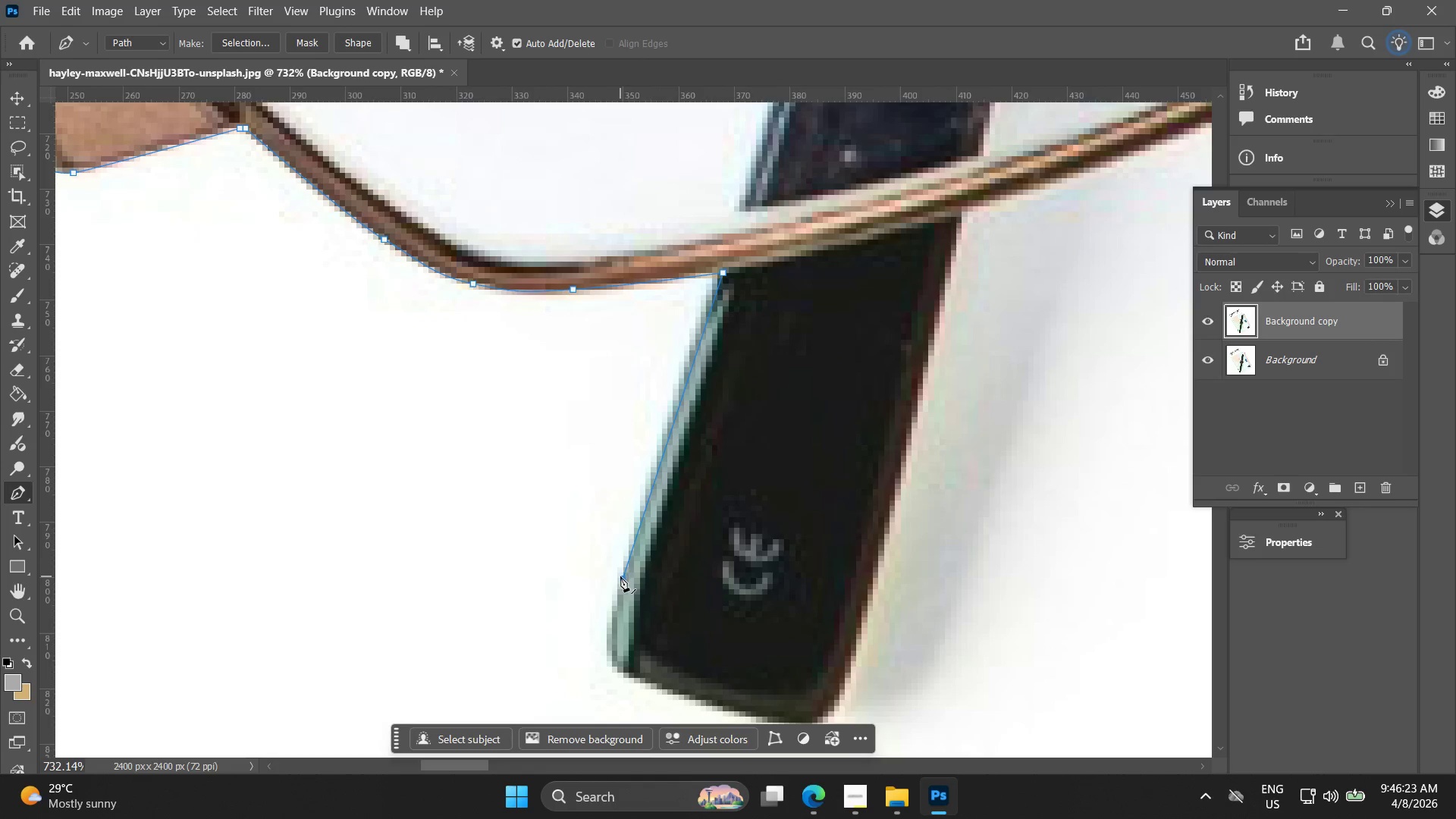 
hold_key(key=Space, duration=0.55)
 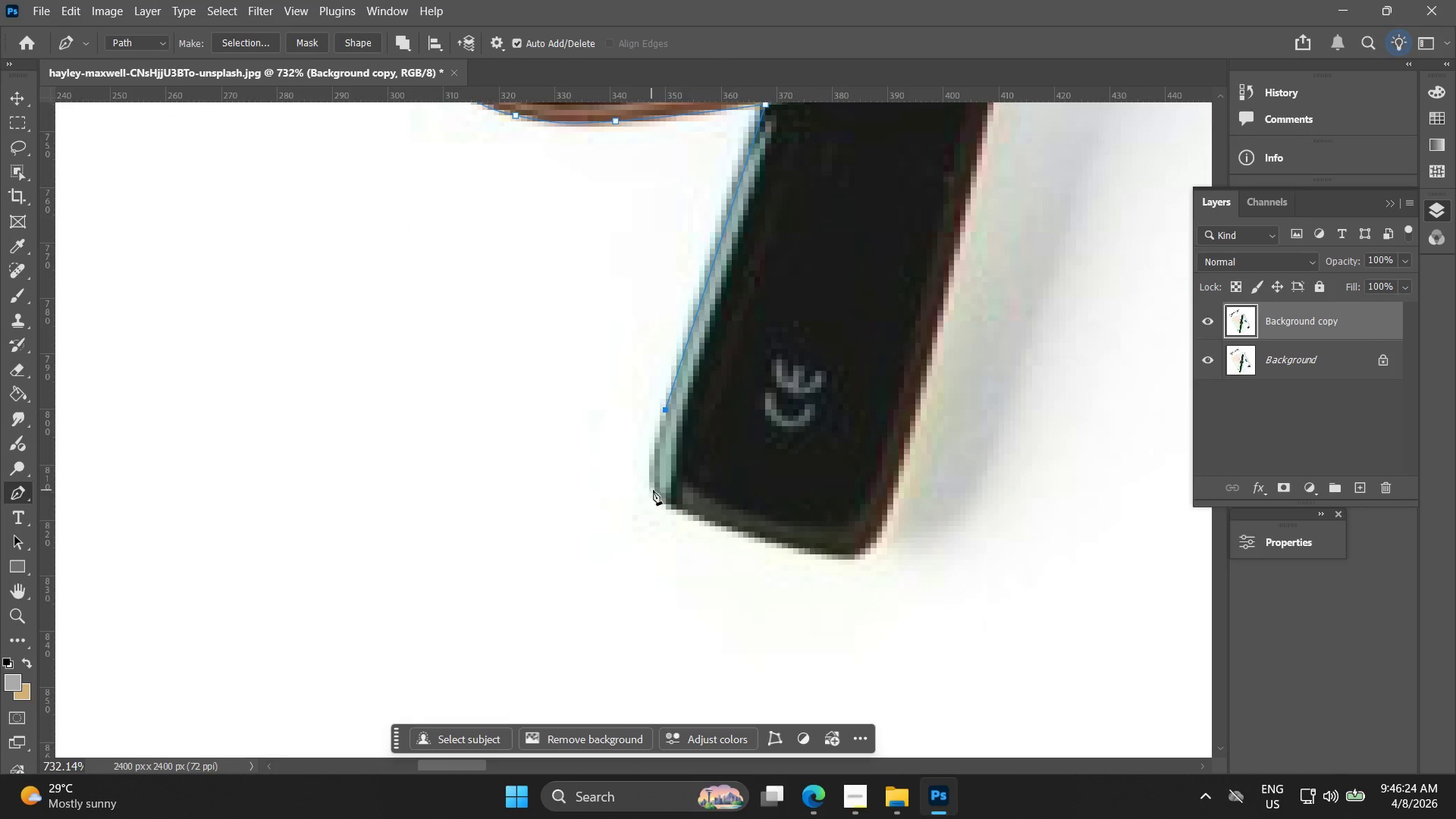 
left_click_drag(start_coordinate=[624, 591], to_coordinate=[667, 422])
 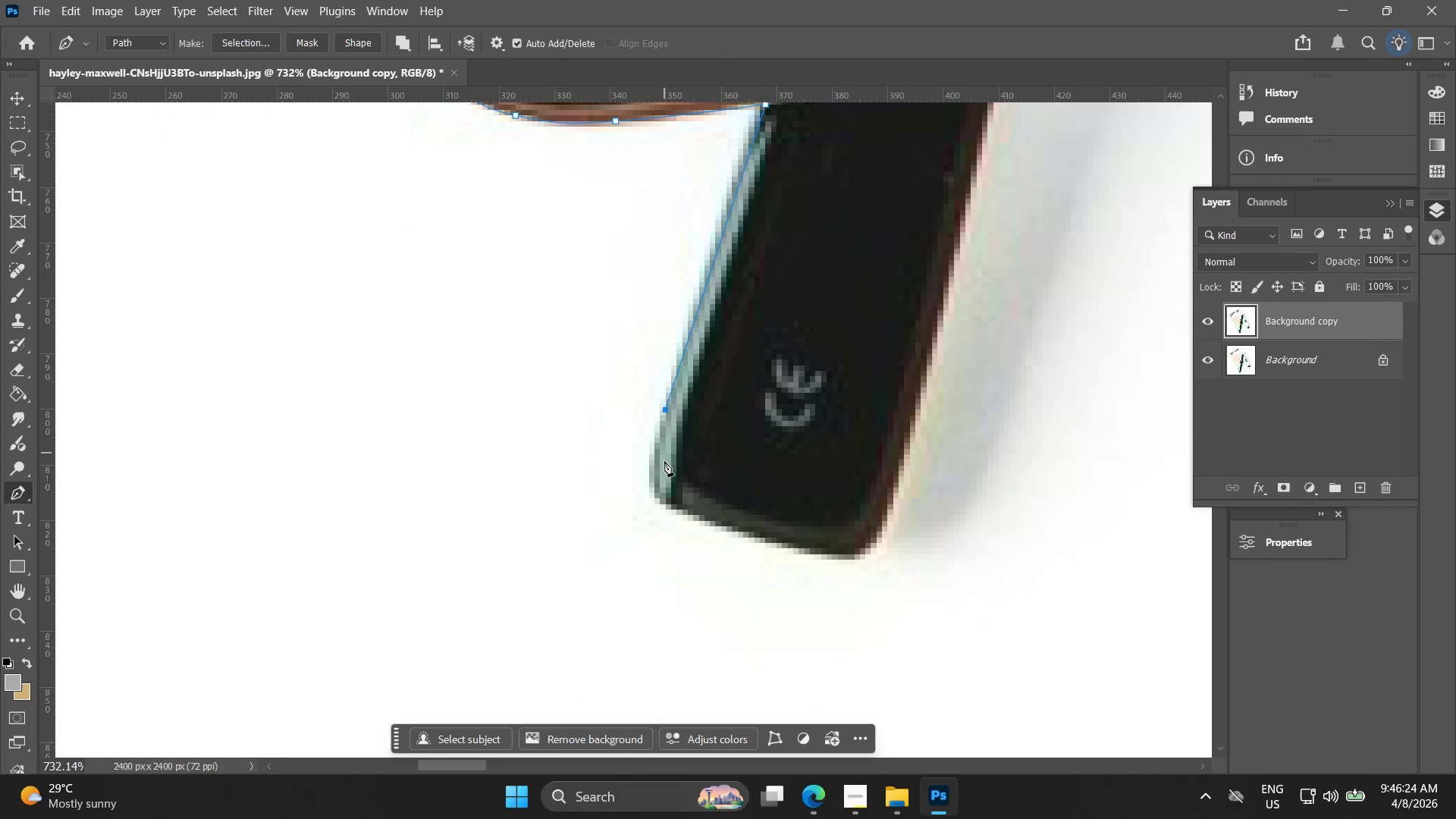 
hold_key(key=Space, duration=11.81)
 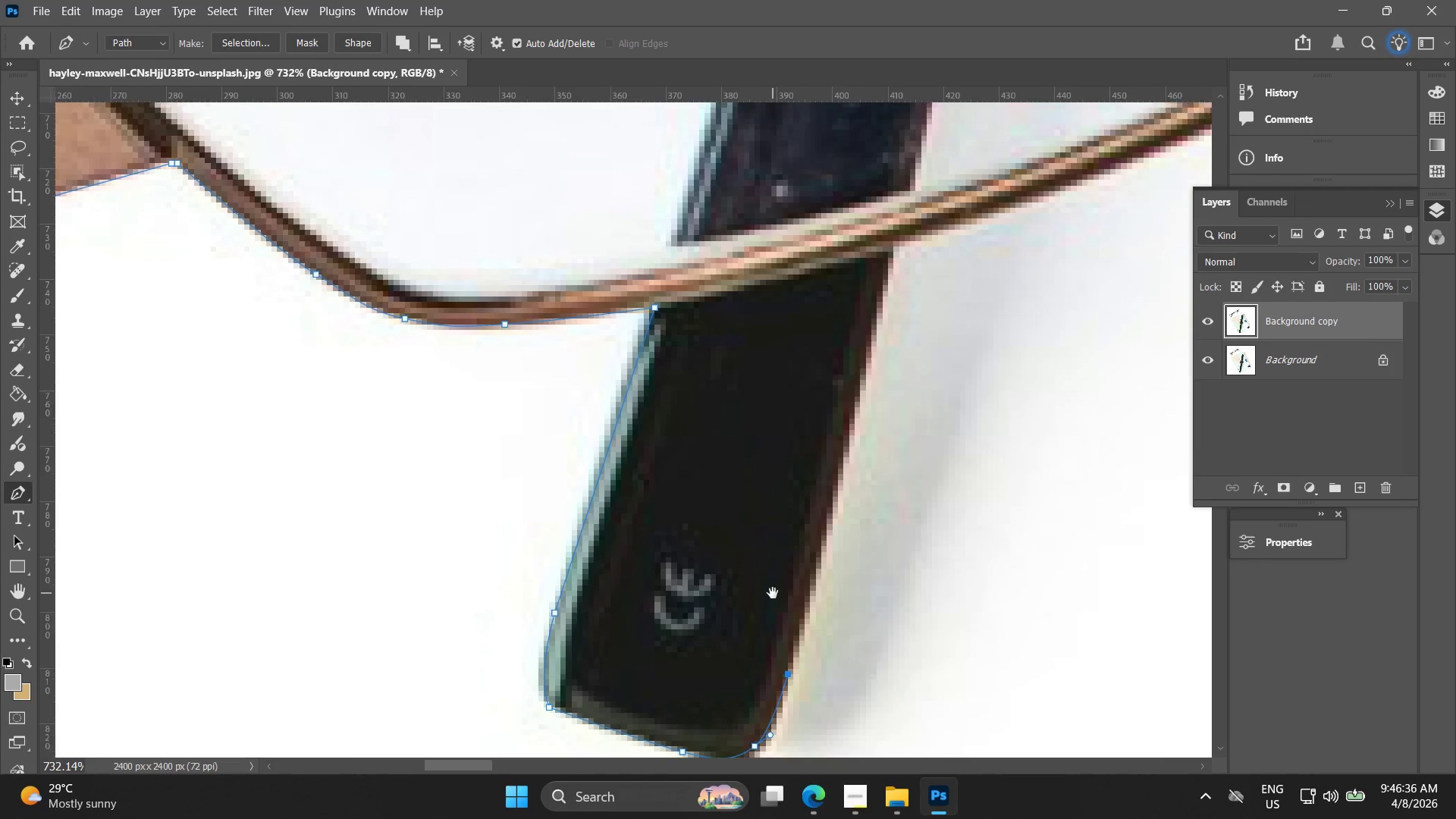 
left_click_drag(start_coordinate=[664, 497], to_coordinate=[664, 503])
 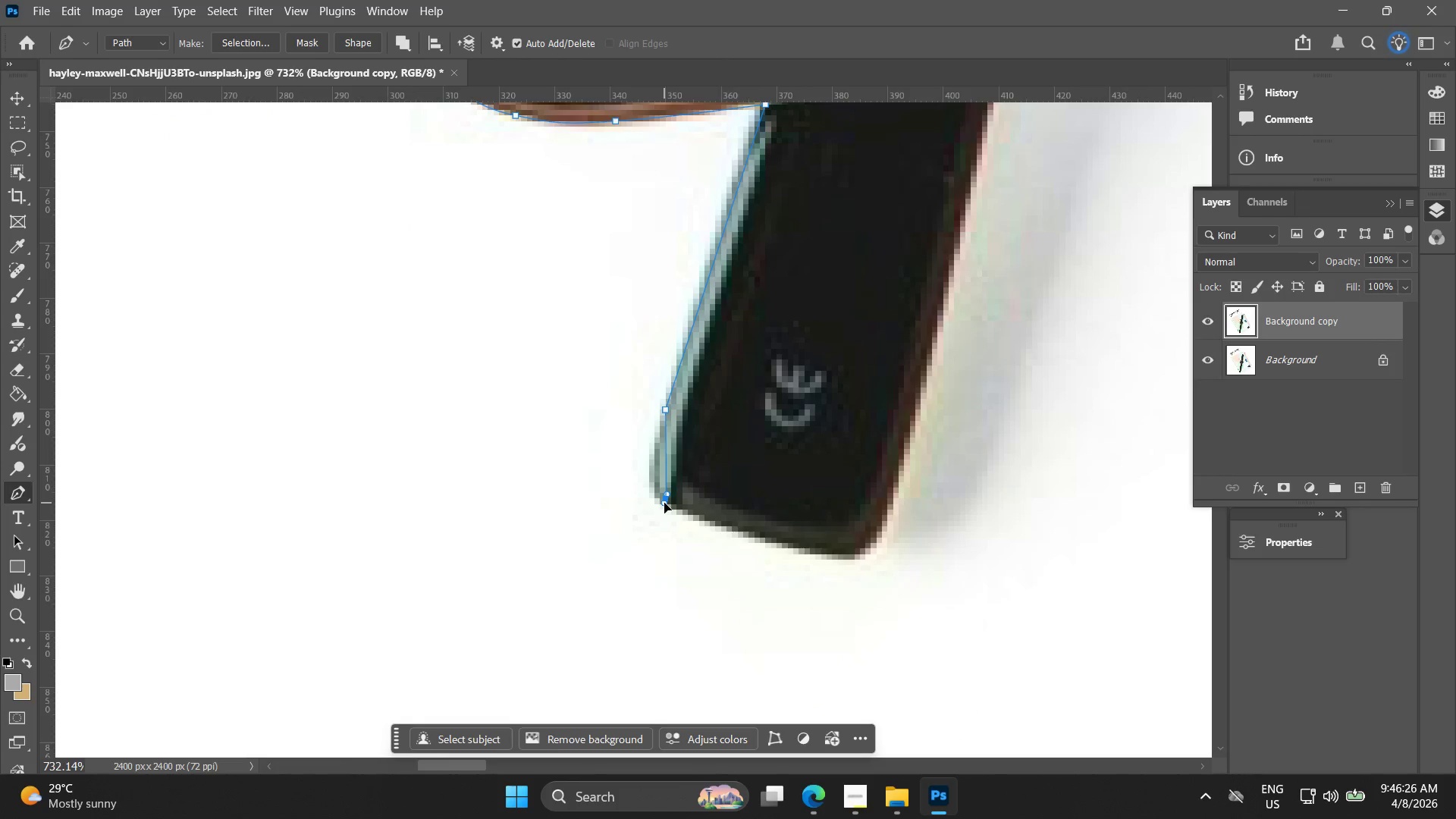 
key(Control+ControlLeft)
 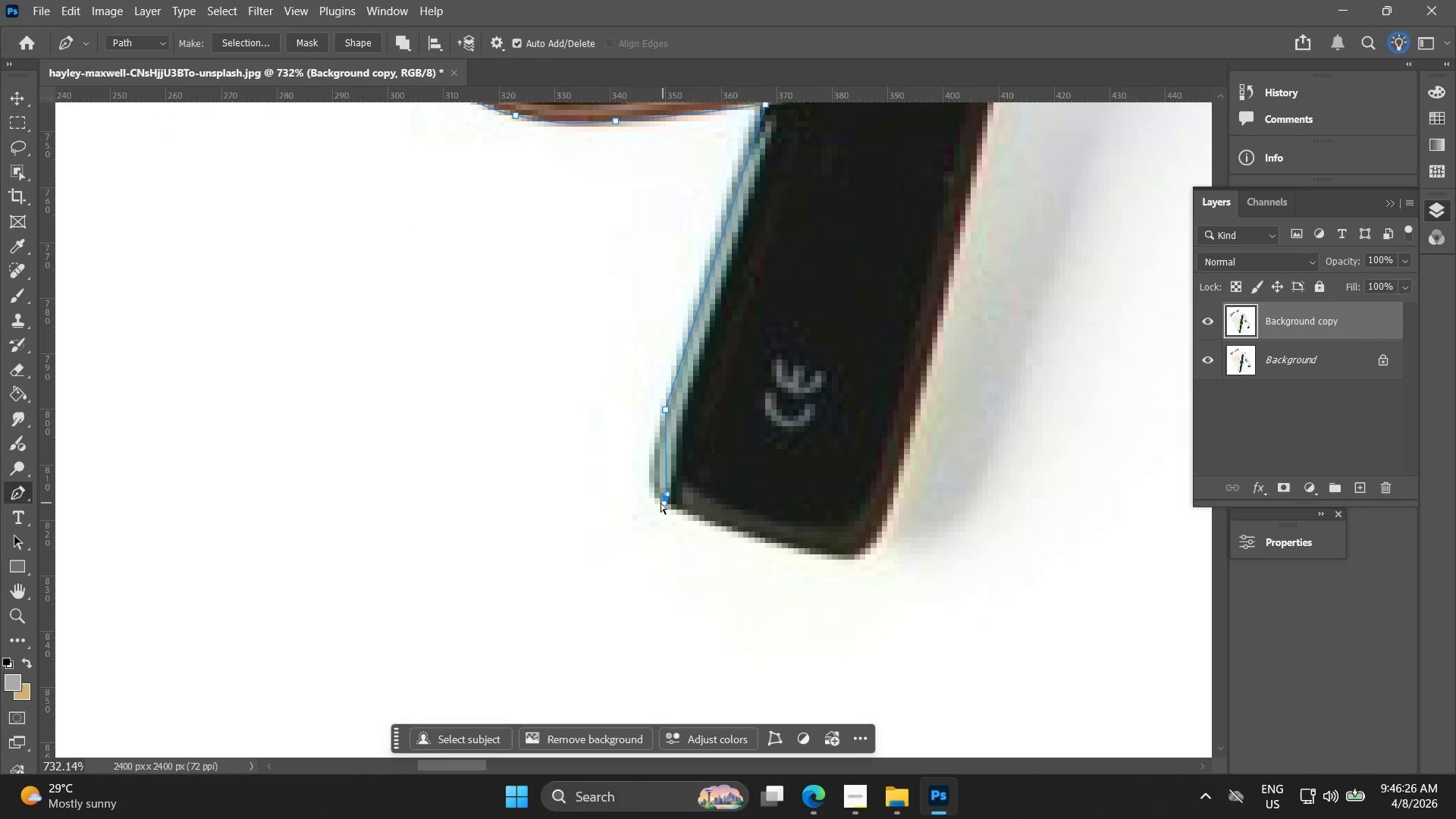 
key(Control+Z)
 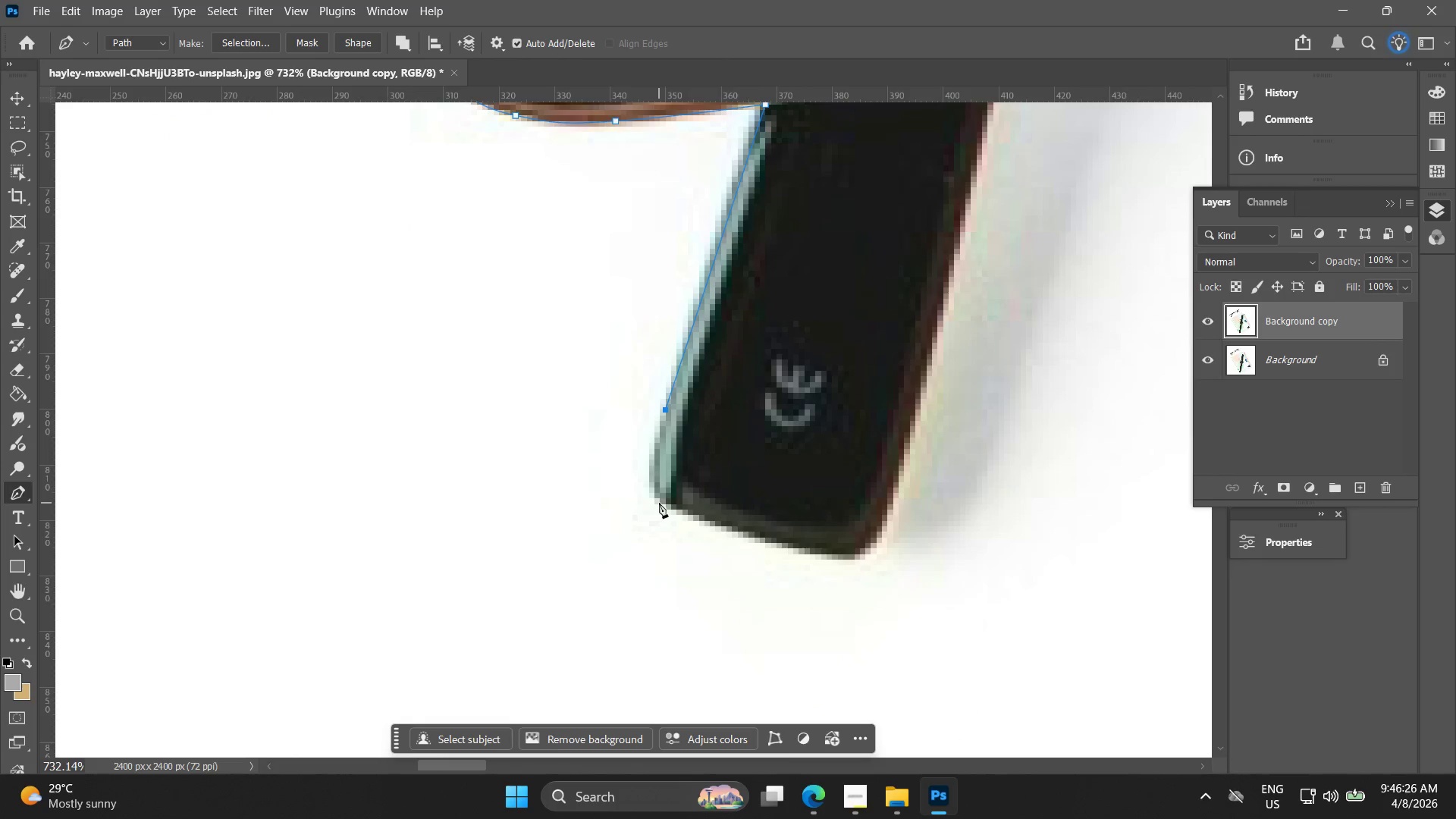 
left_click_drag(start_coordinate=[659, 503], to_coordinate=[673, 536])
 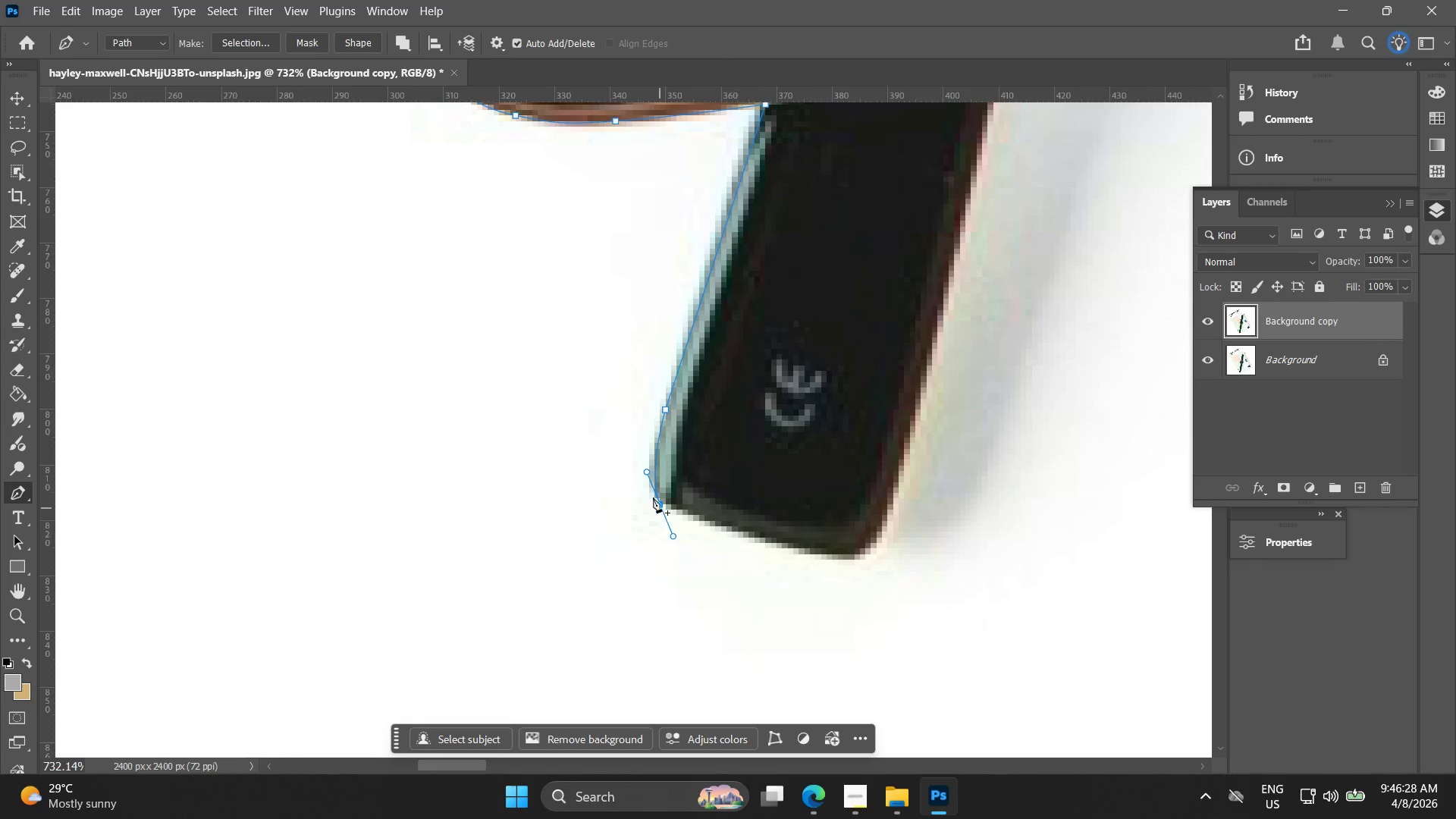 
hold_key(key=AltLeft, duration=0.73)
 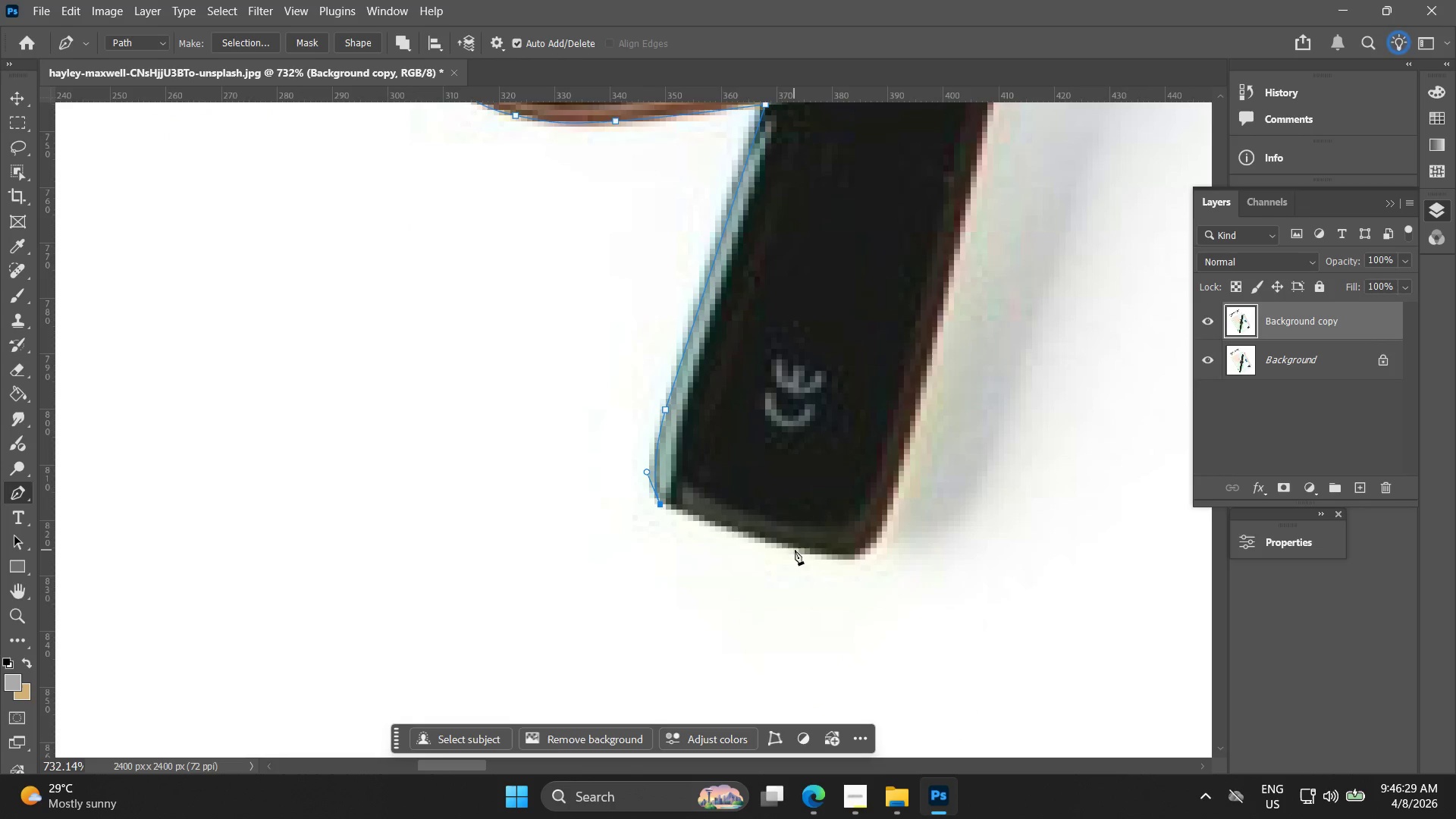 
left_click_drag(start_coordinate=[795, 550], to_coordinate=[837, 560])
 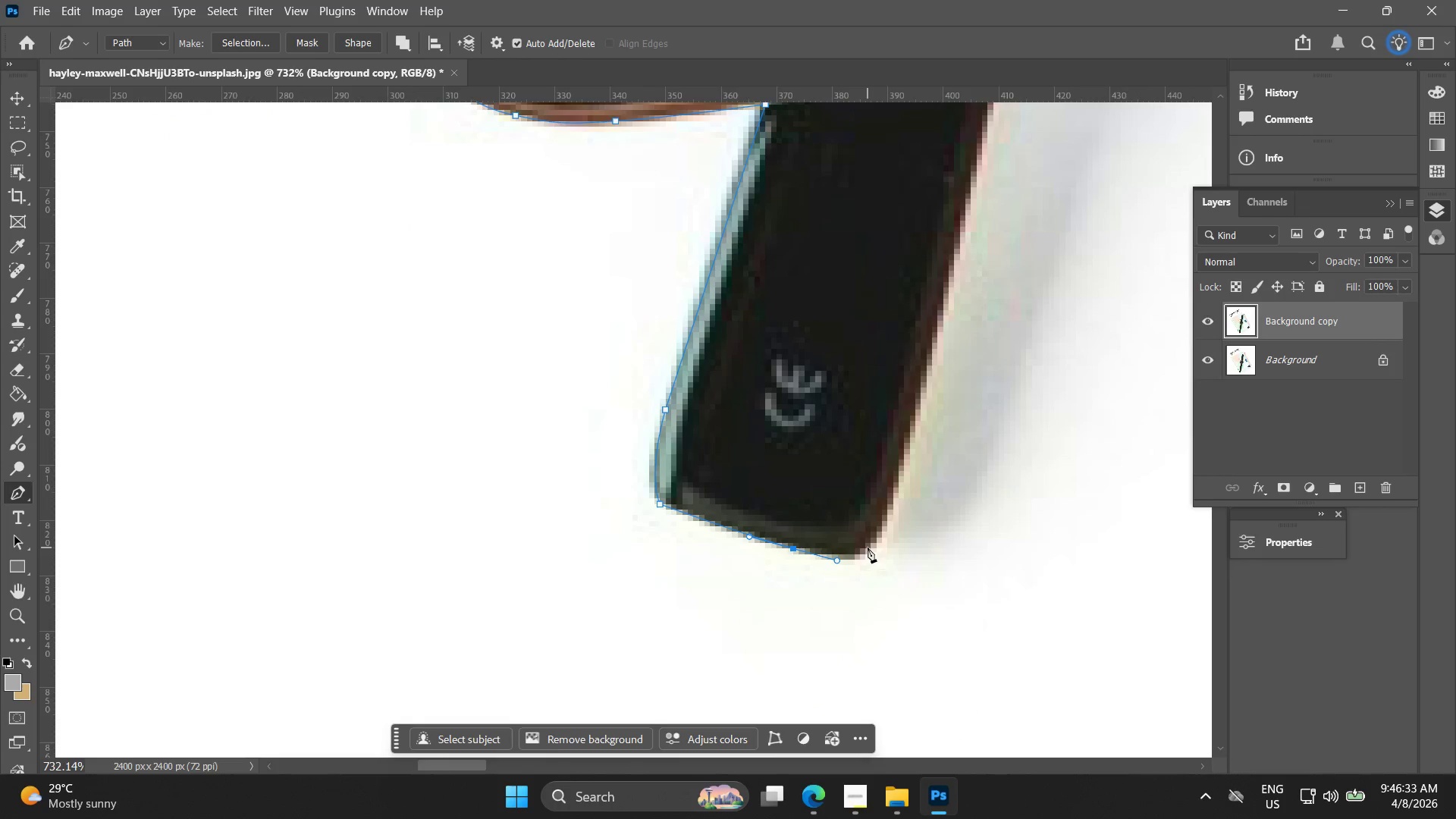 
left_click_drag(start_coordinate=[868, 545], to_coordinate=[881, 532])
 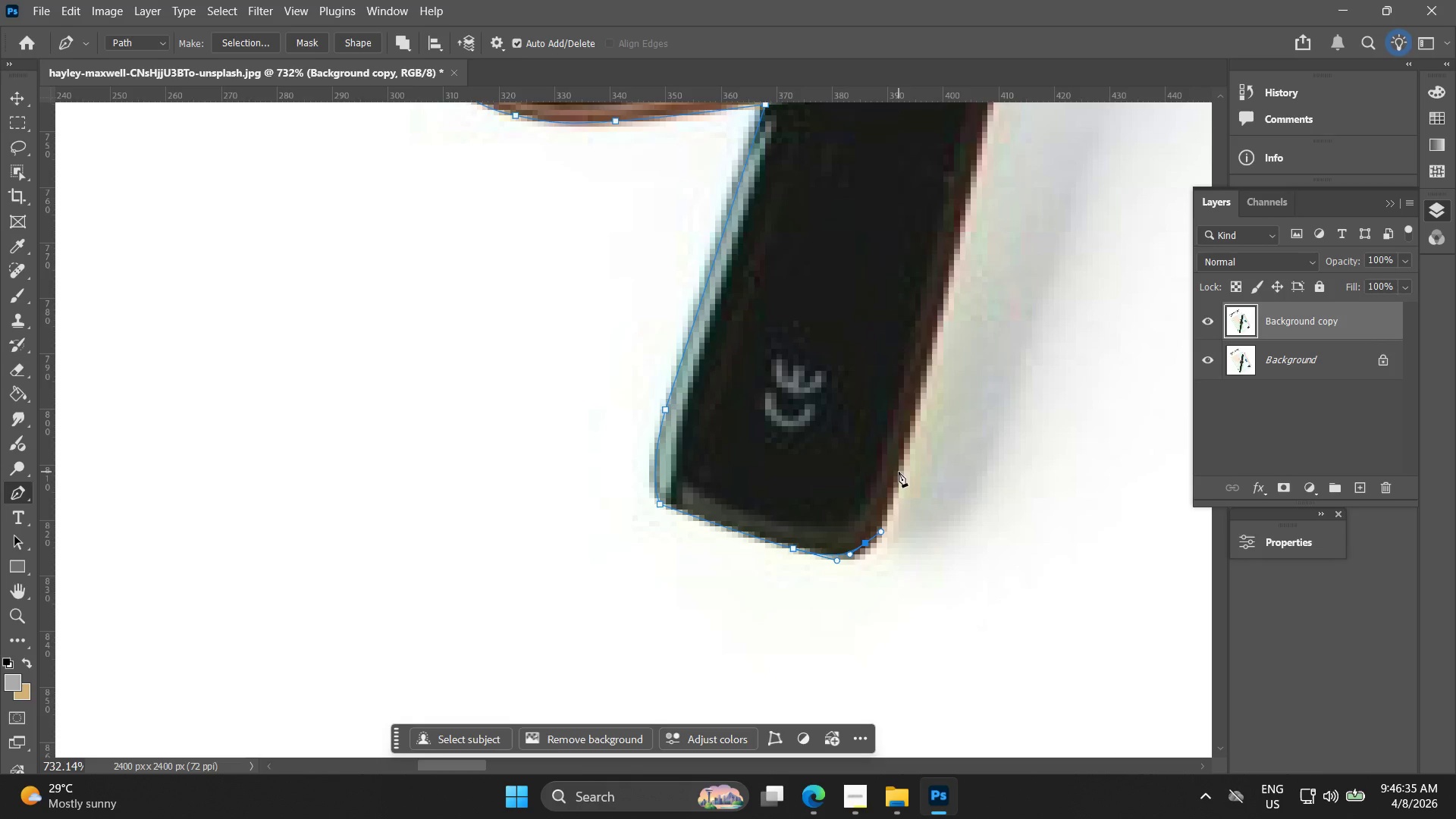 
left_click([898, 471])
 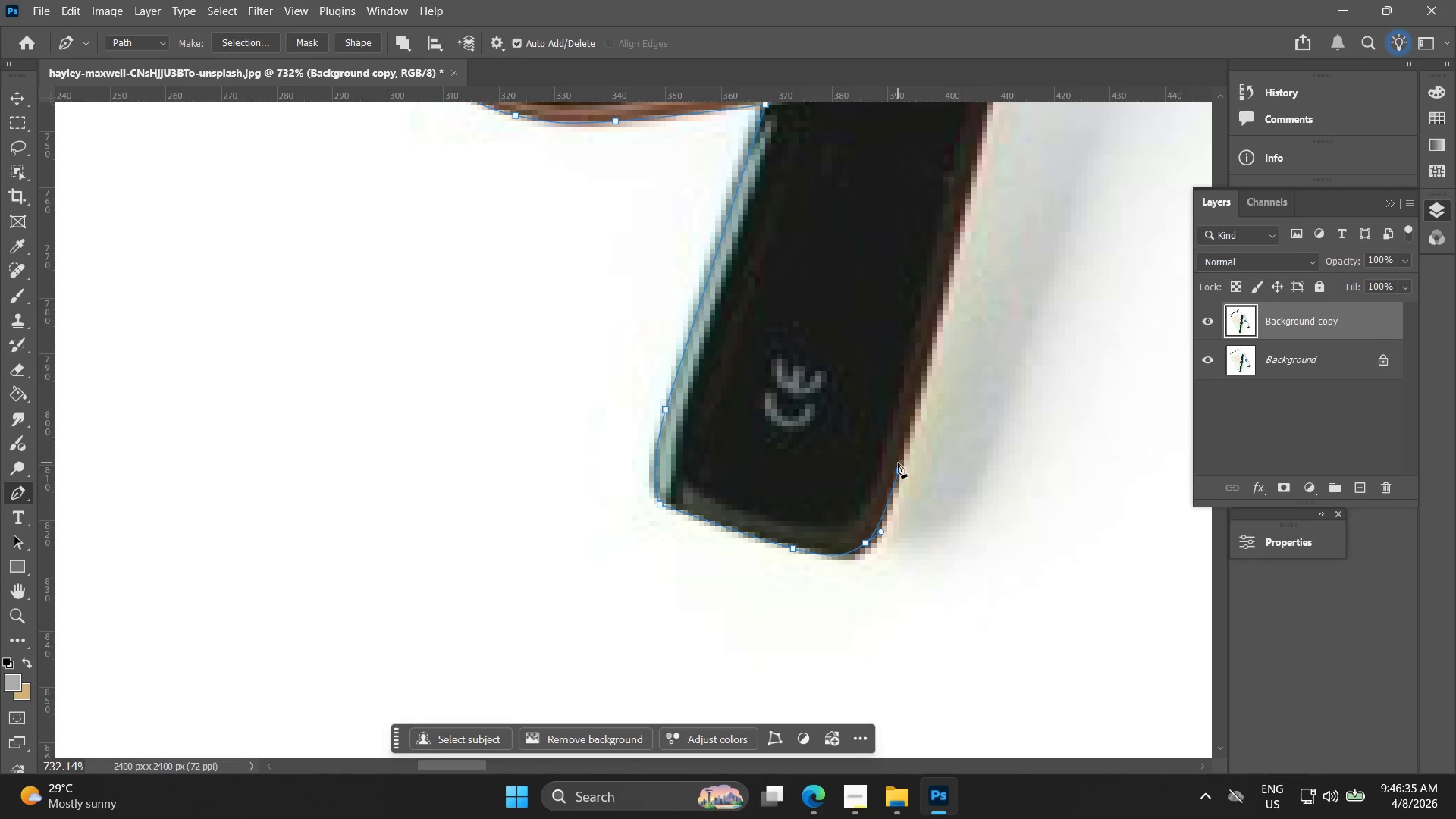 
hold_key(key=Space, duration=0.62)
 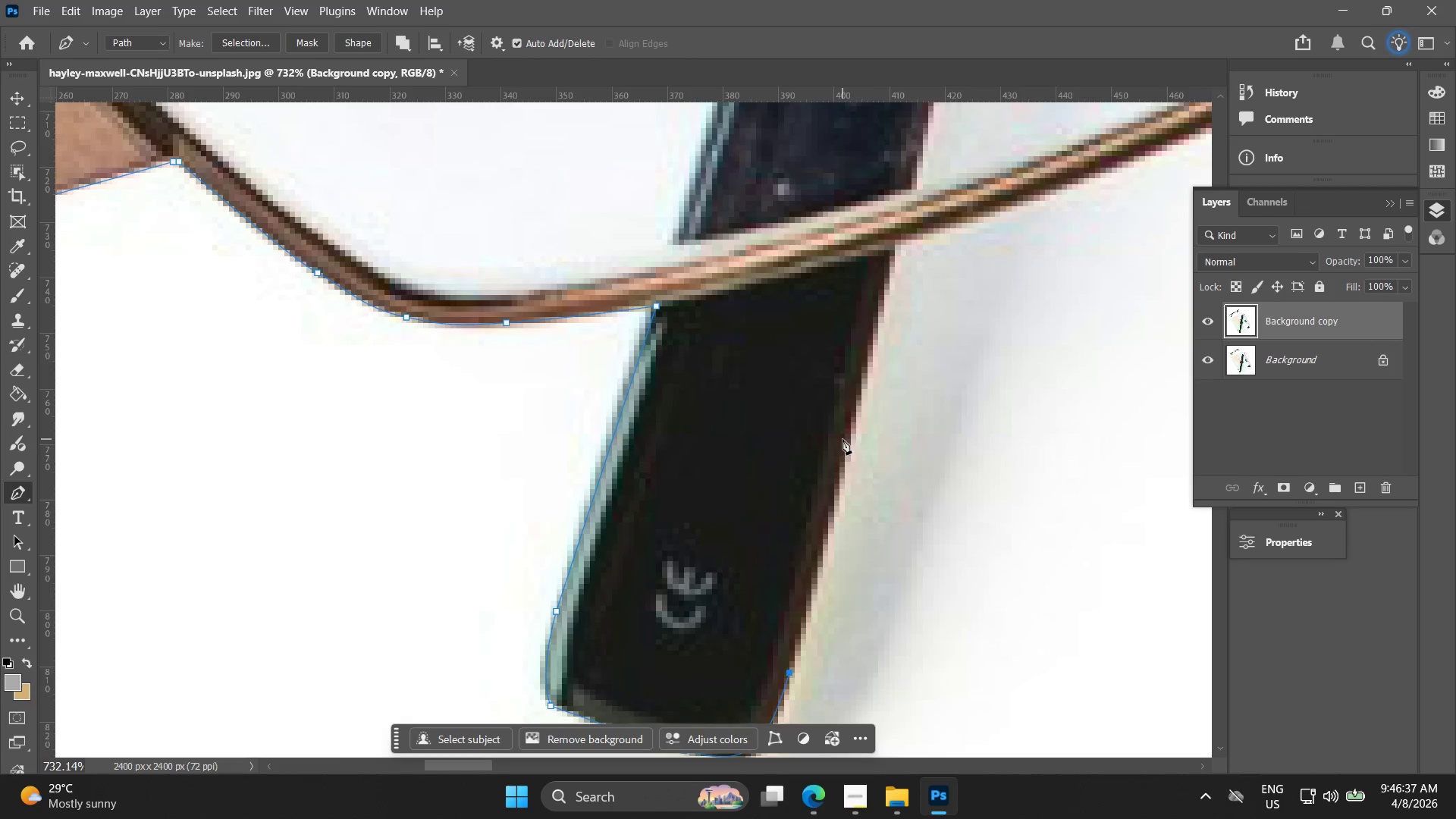 
left_click_drag(start_coordinate=[883, 390], to_coordinate=[774, 592])
 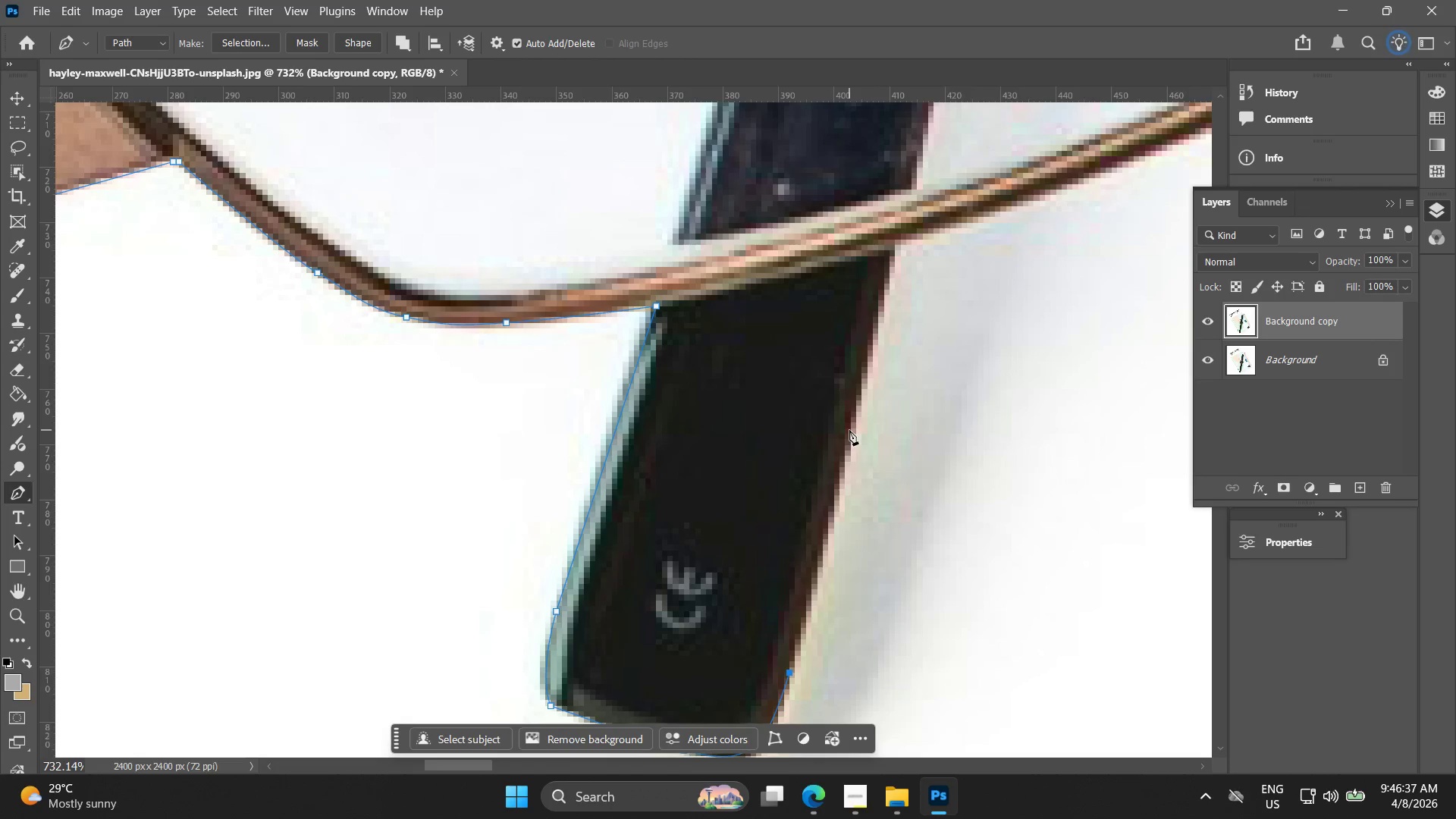 
left_click([852, 425])
 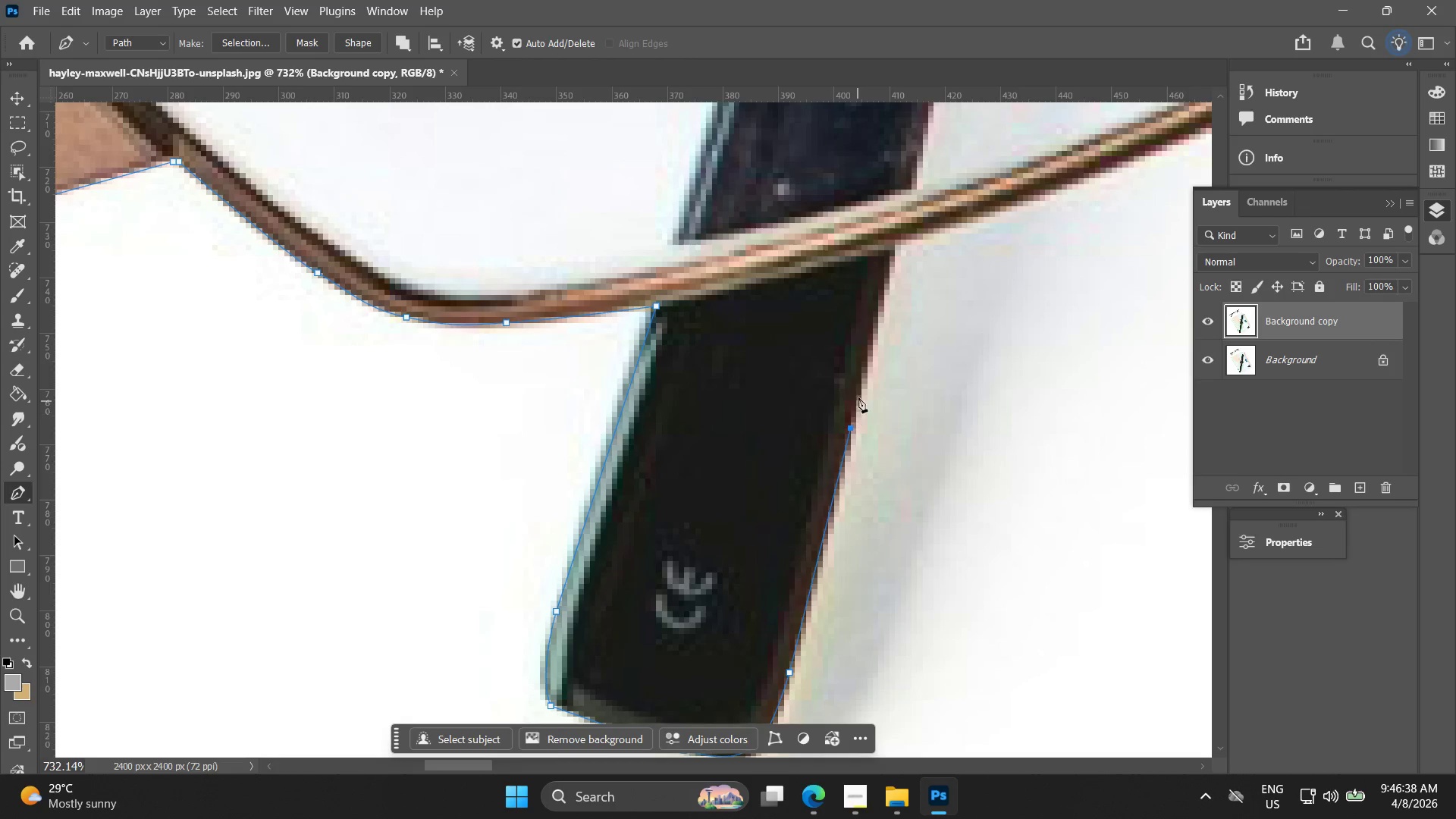 
key(Control+ControlLeft)
 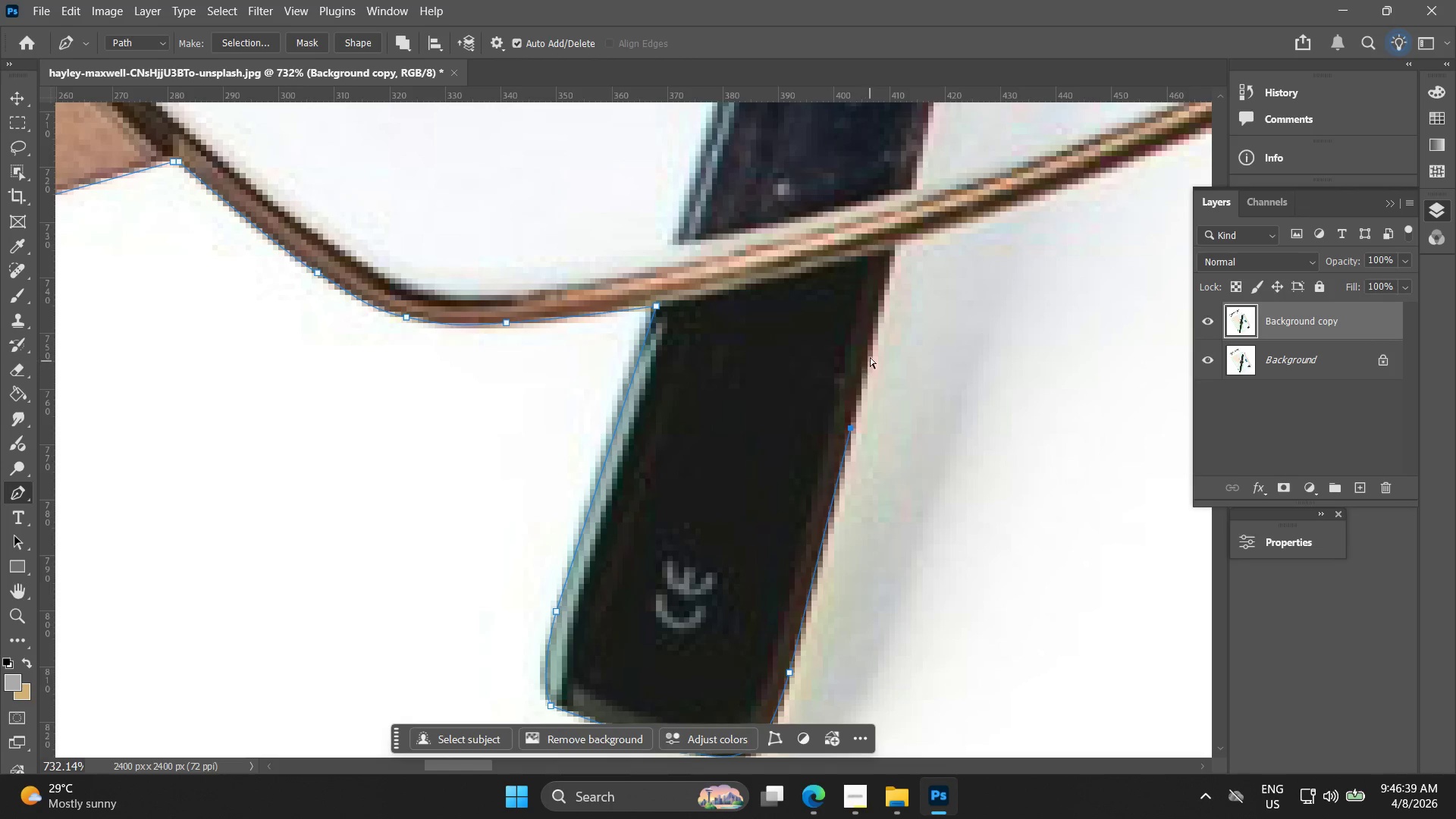 
key(Control+Z)
 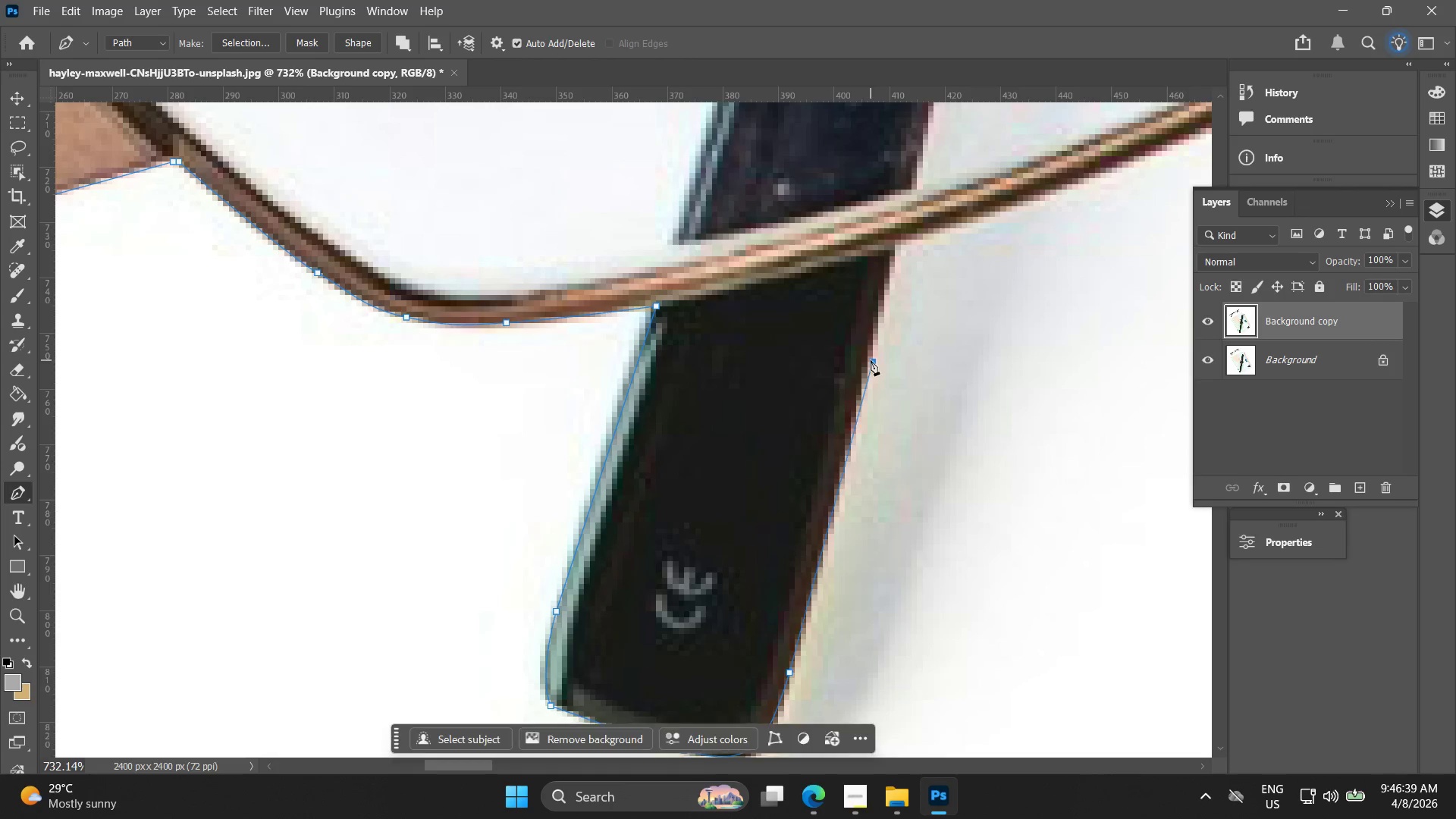 
key(Control+ControlLeft)
 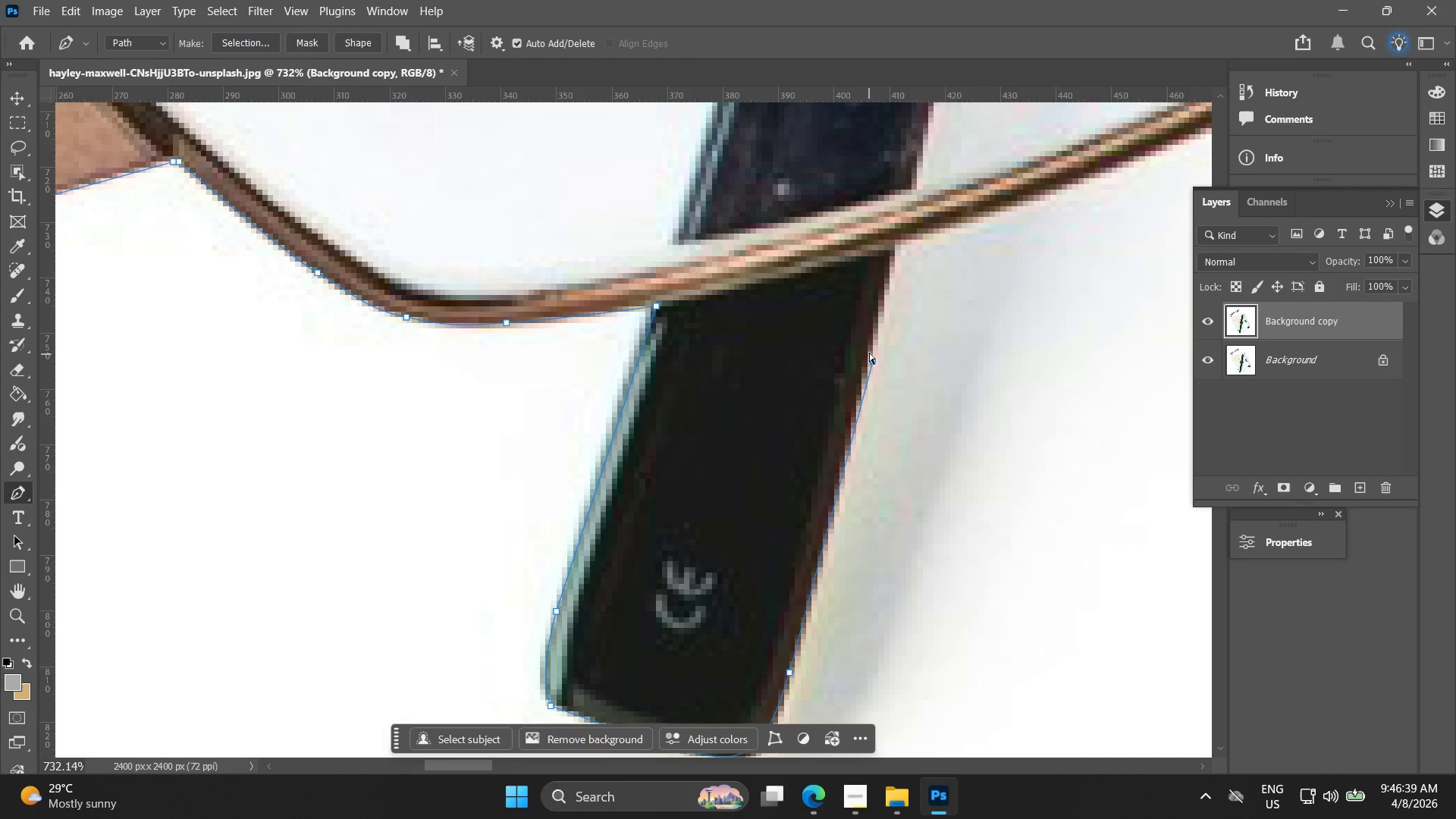 
key(Control+Z)
 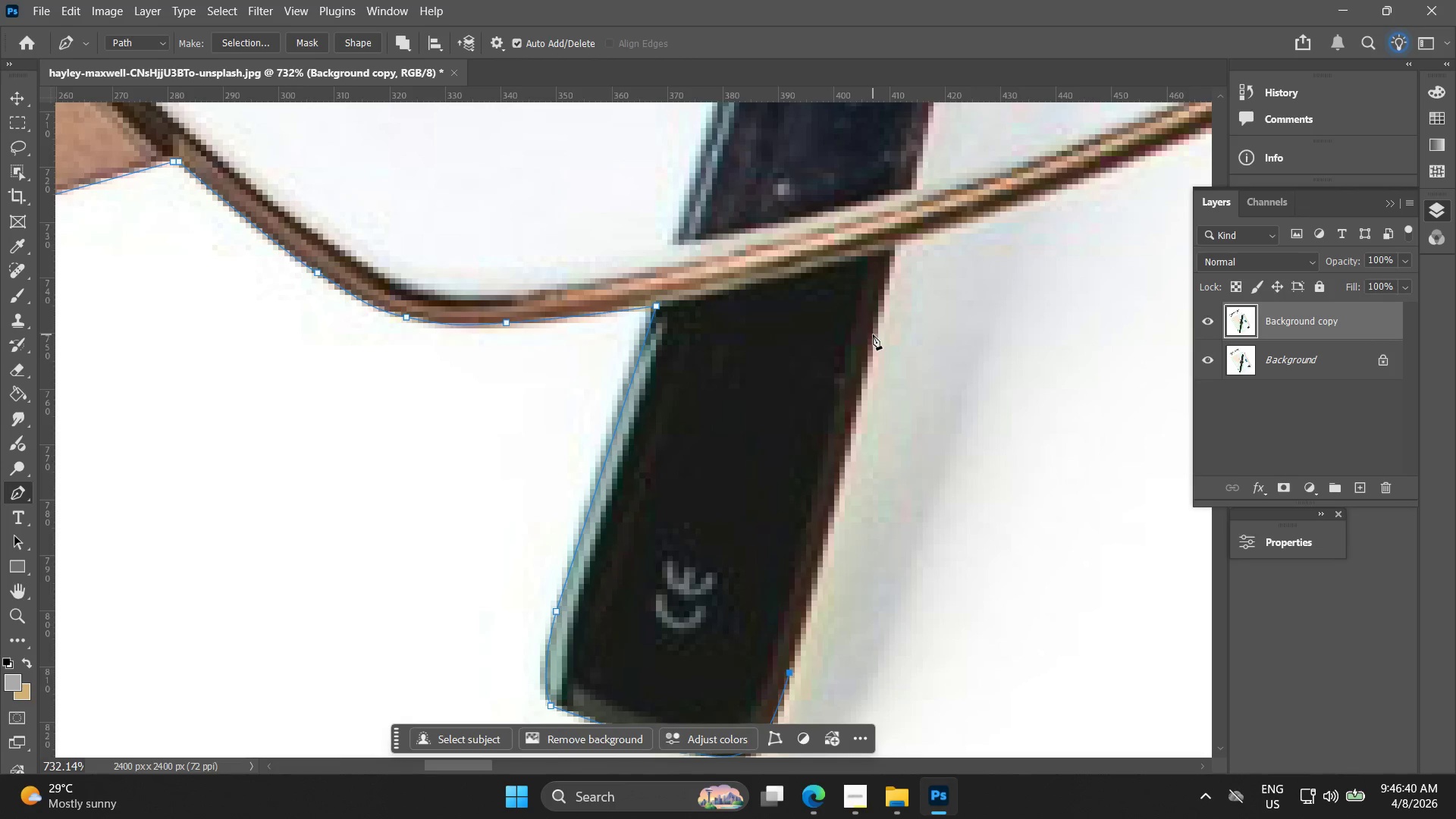 
left_click([874, 334])
 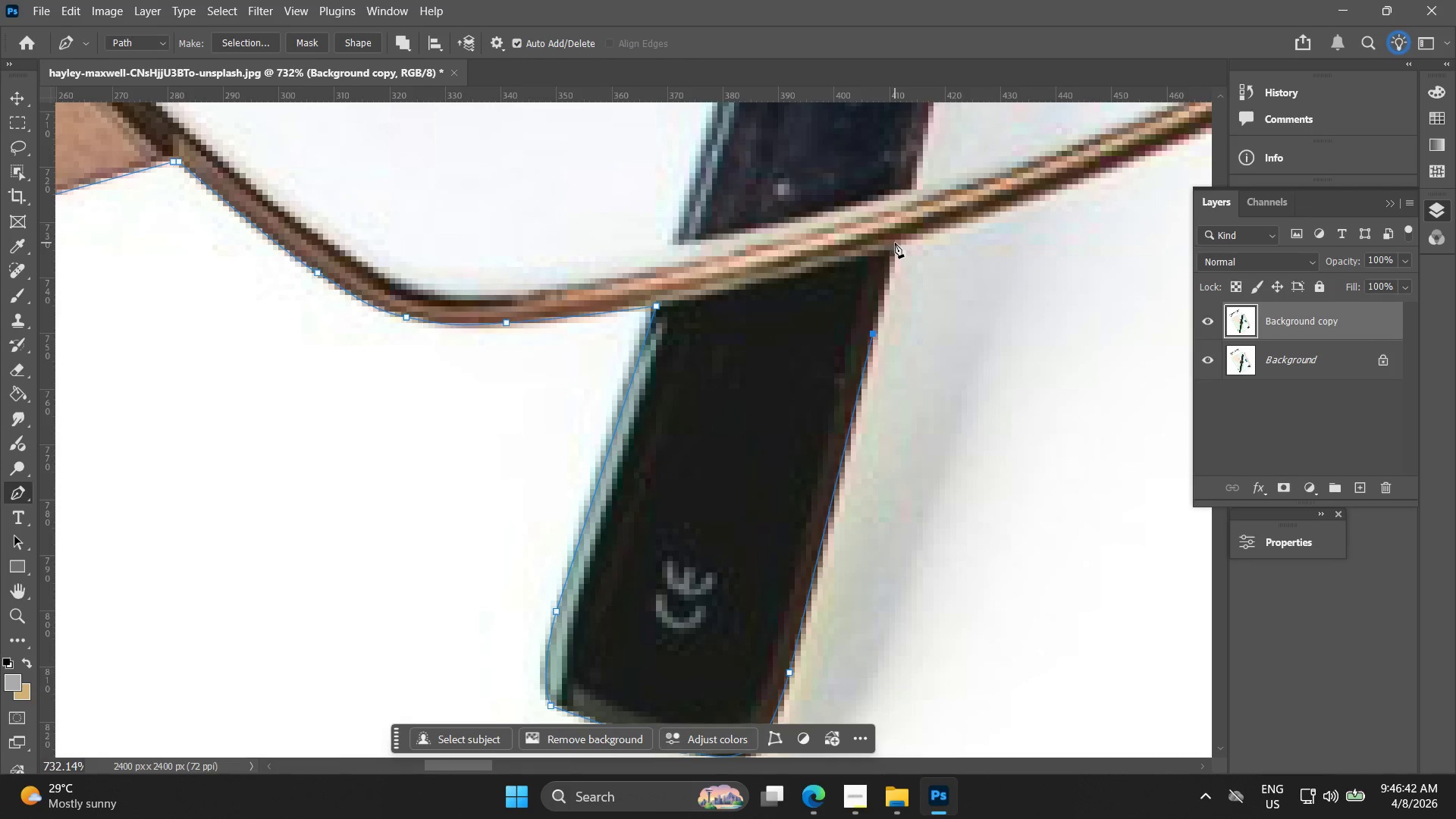 
hold_key(key=Space, duration=0.59)
 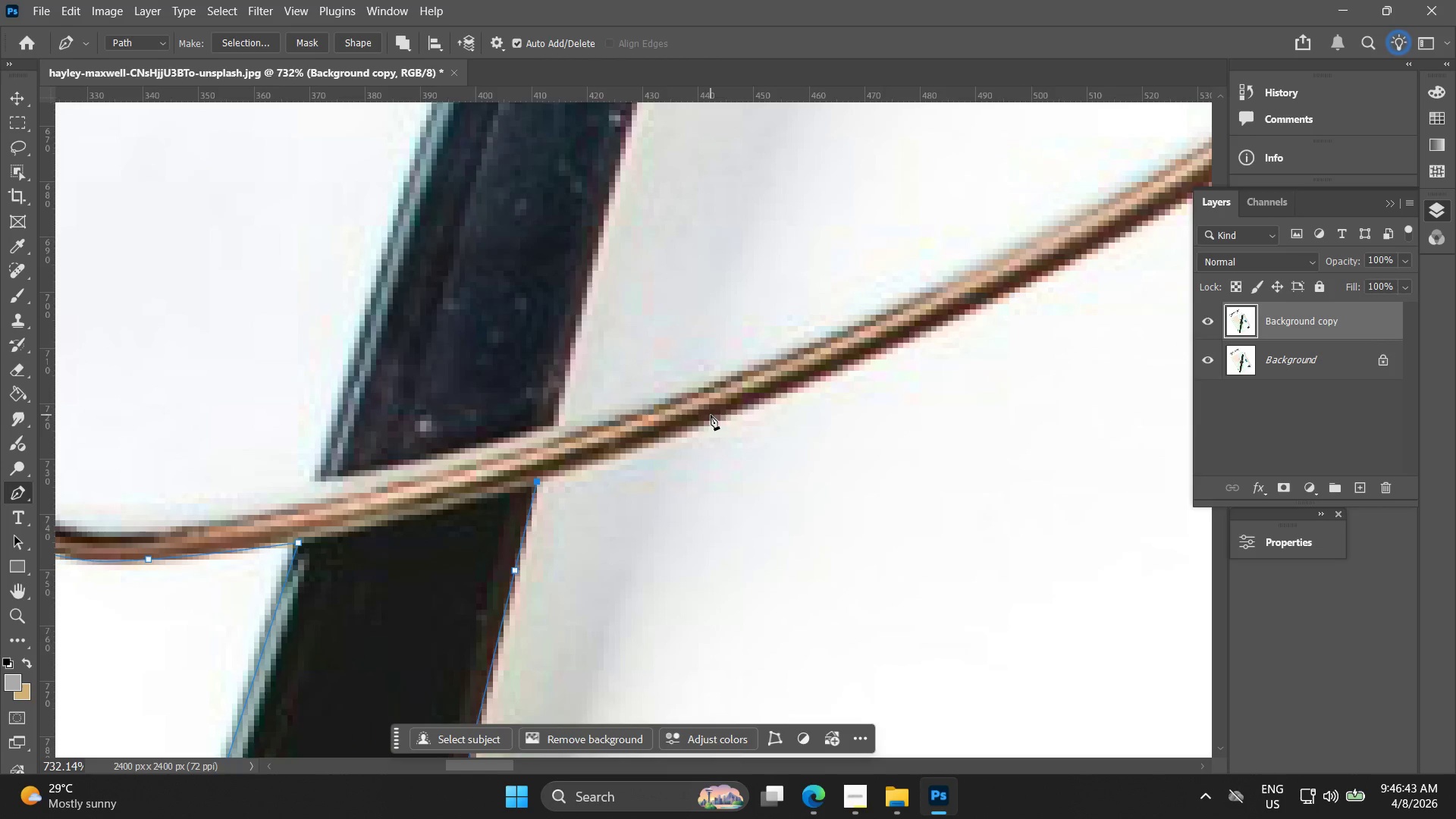 
left_click_drag(start_coordinate=[946, 240], to_coordinate=[588, 477])
 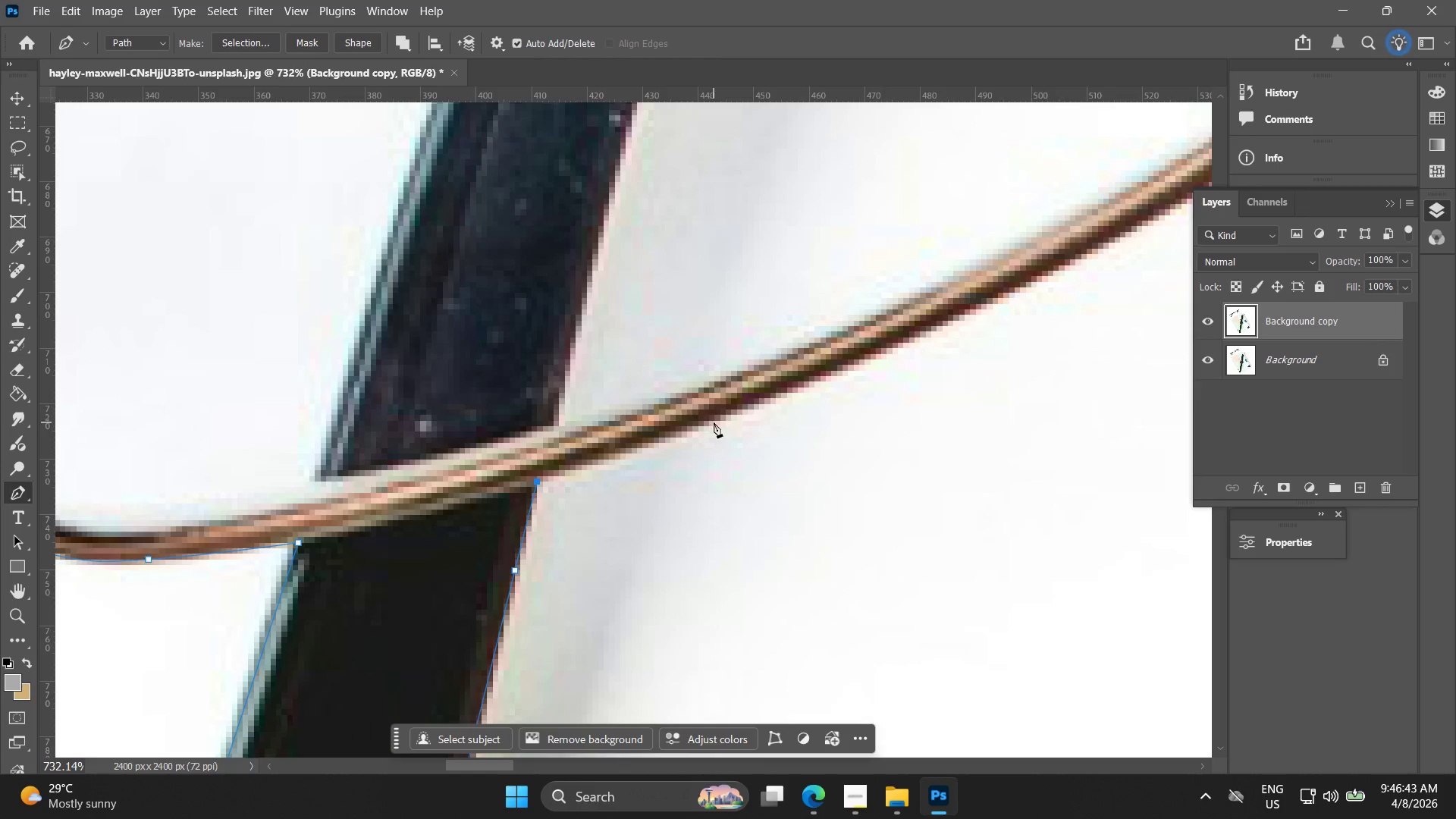 
left_click_drag(start_coordinate=[718, 422], to_coordinate=[763, 404])
 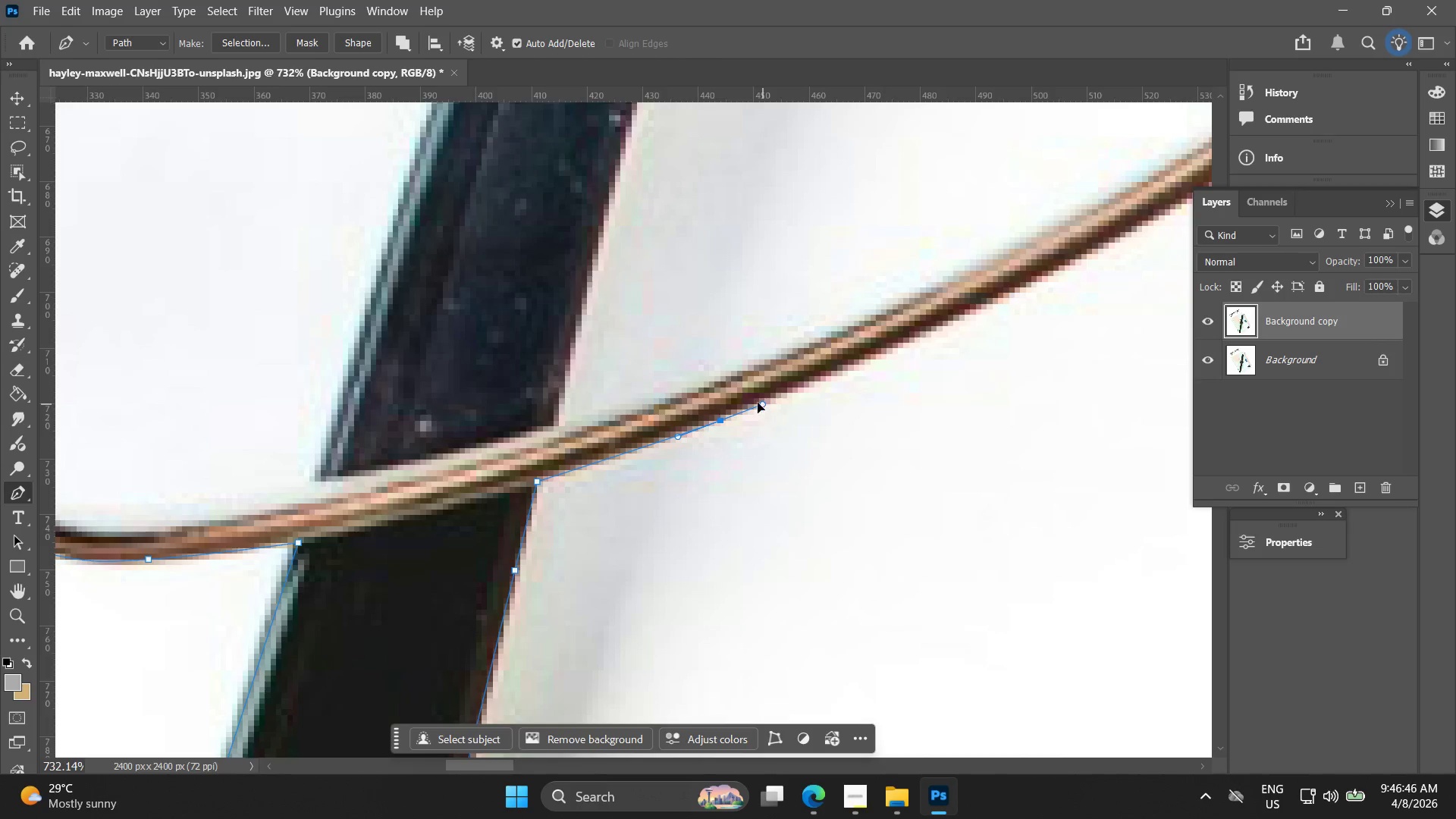 
key(Control+ControlLeft)
 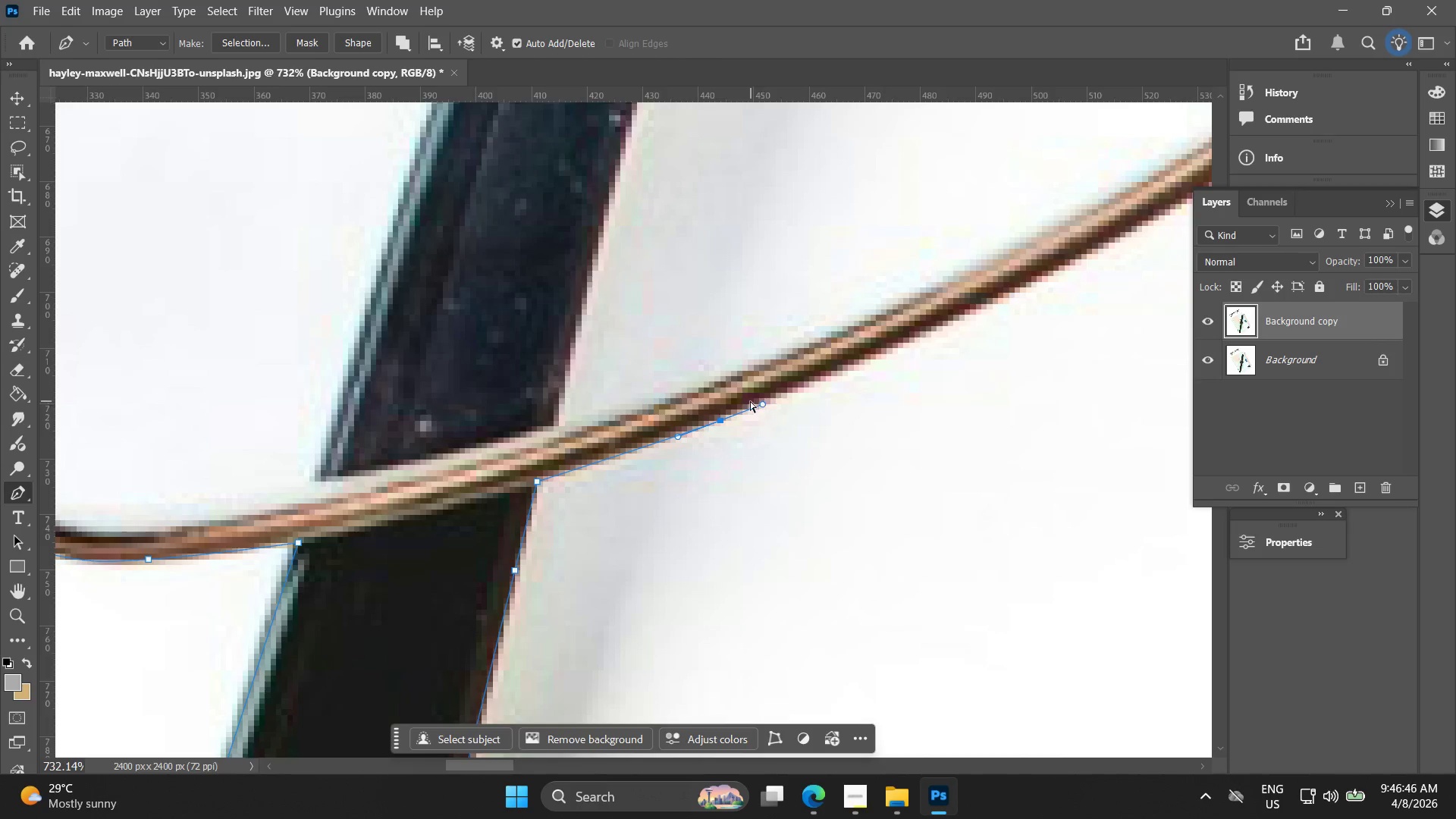 
key(Control+Z)
 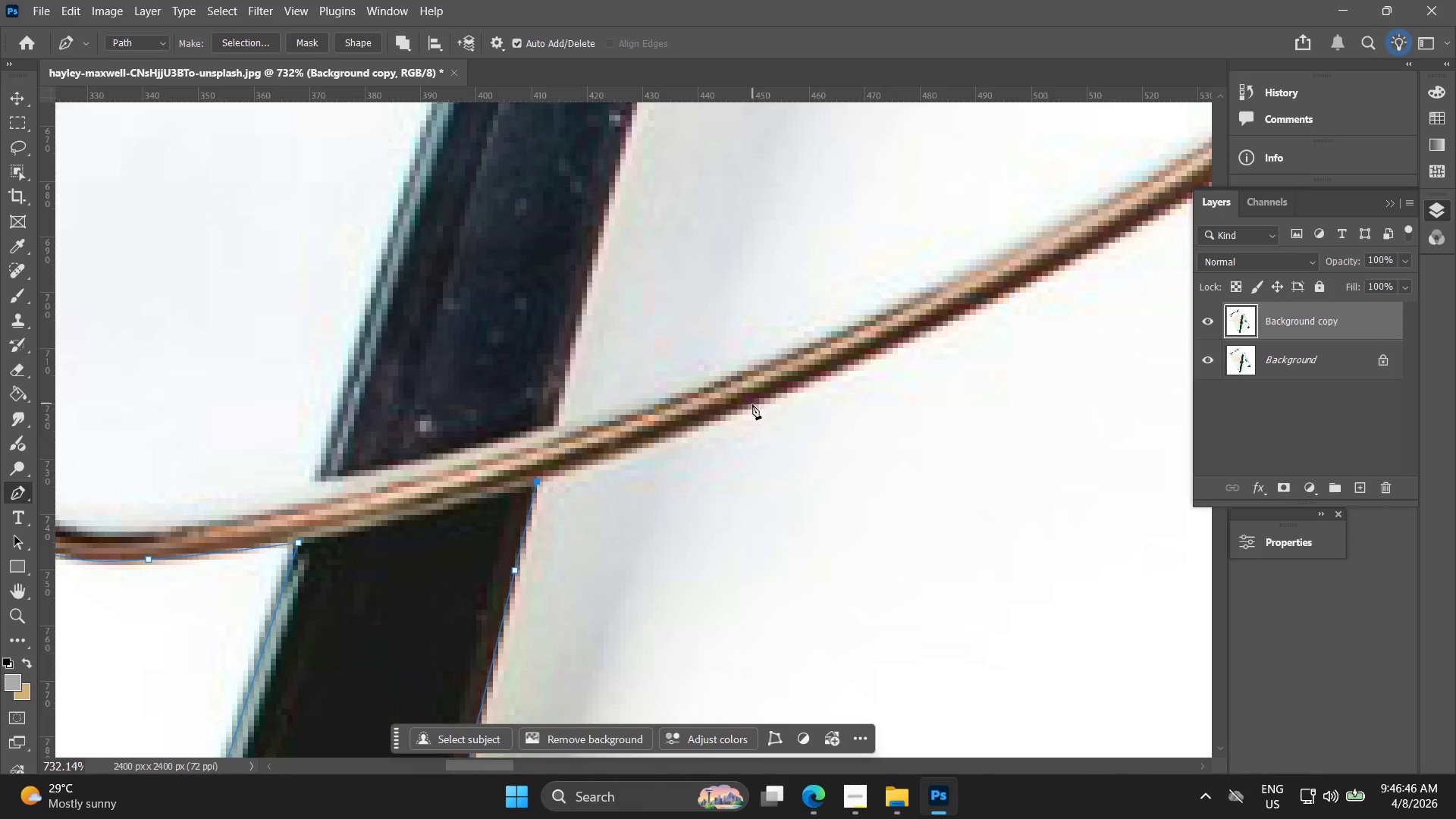 
left_click_drag(start_coordinate=[756, 409], to_coordinate=[774, 396])
 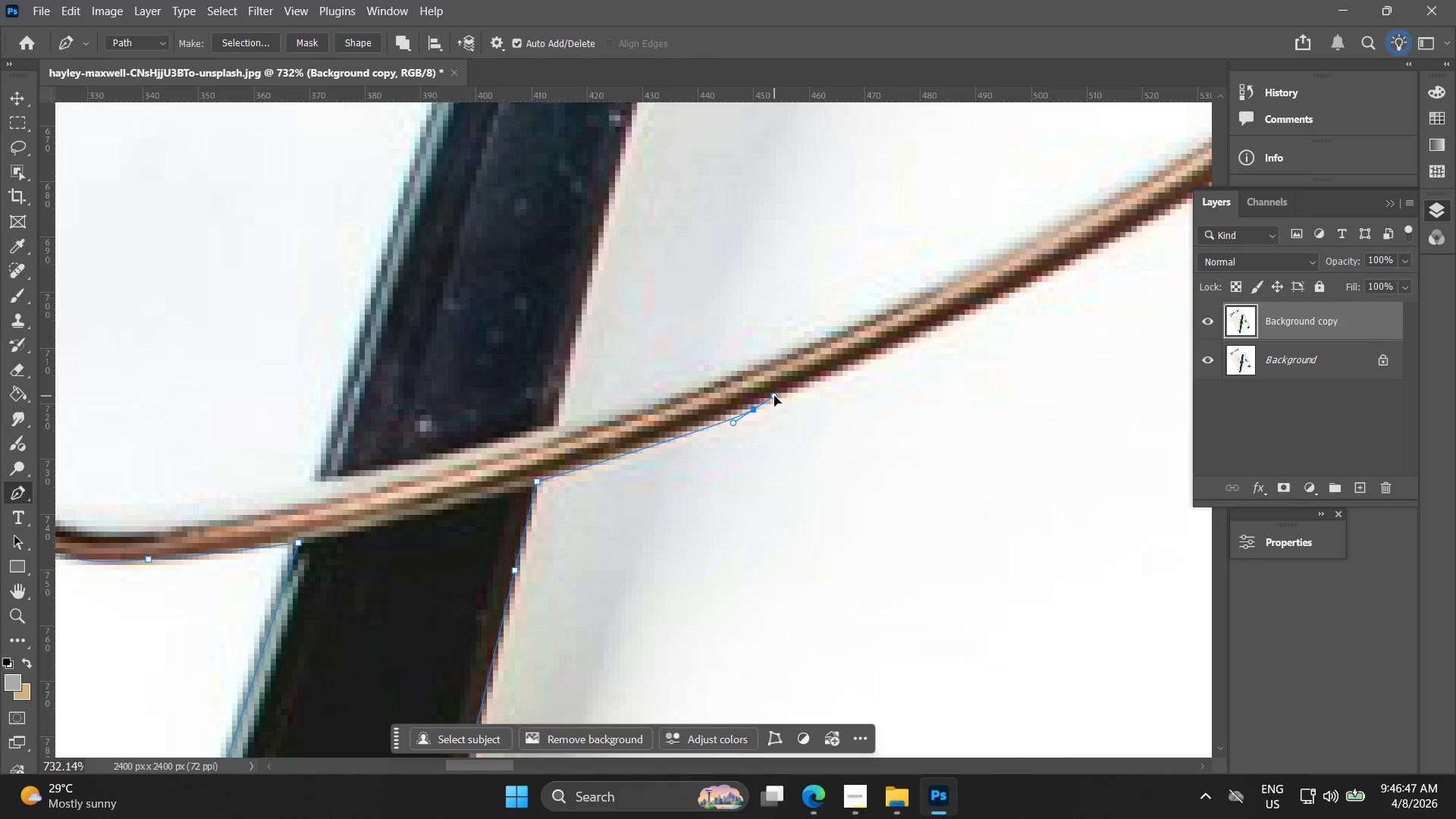 
key(Control+ControlLeft)
 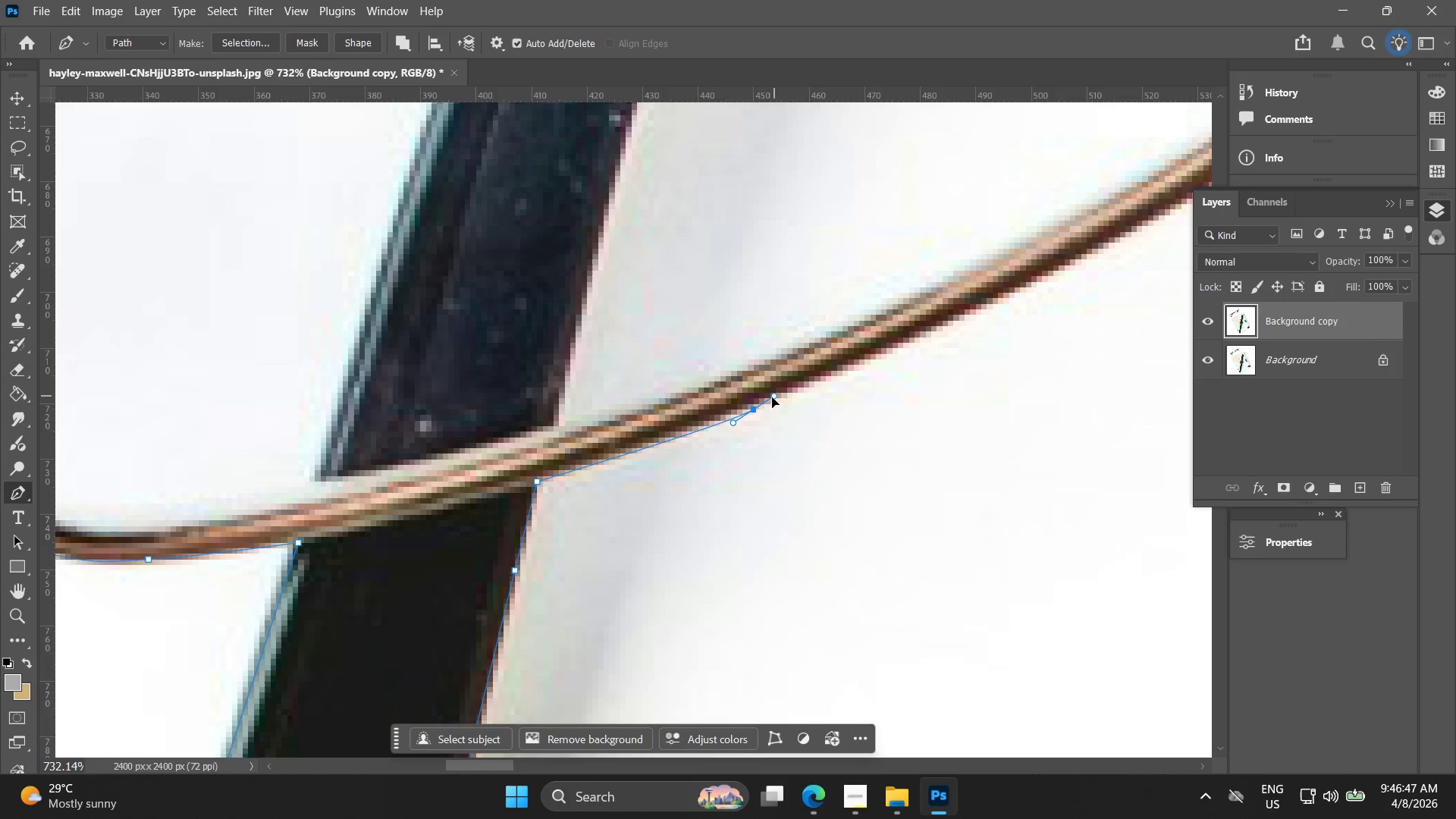 
key(Control+Z)
 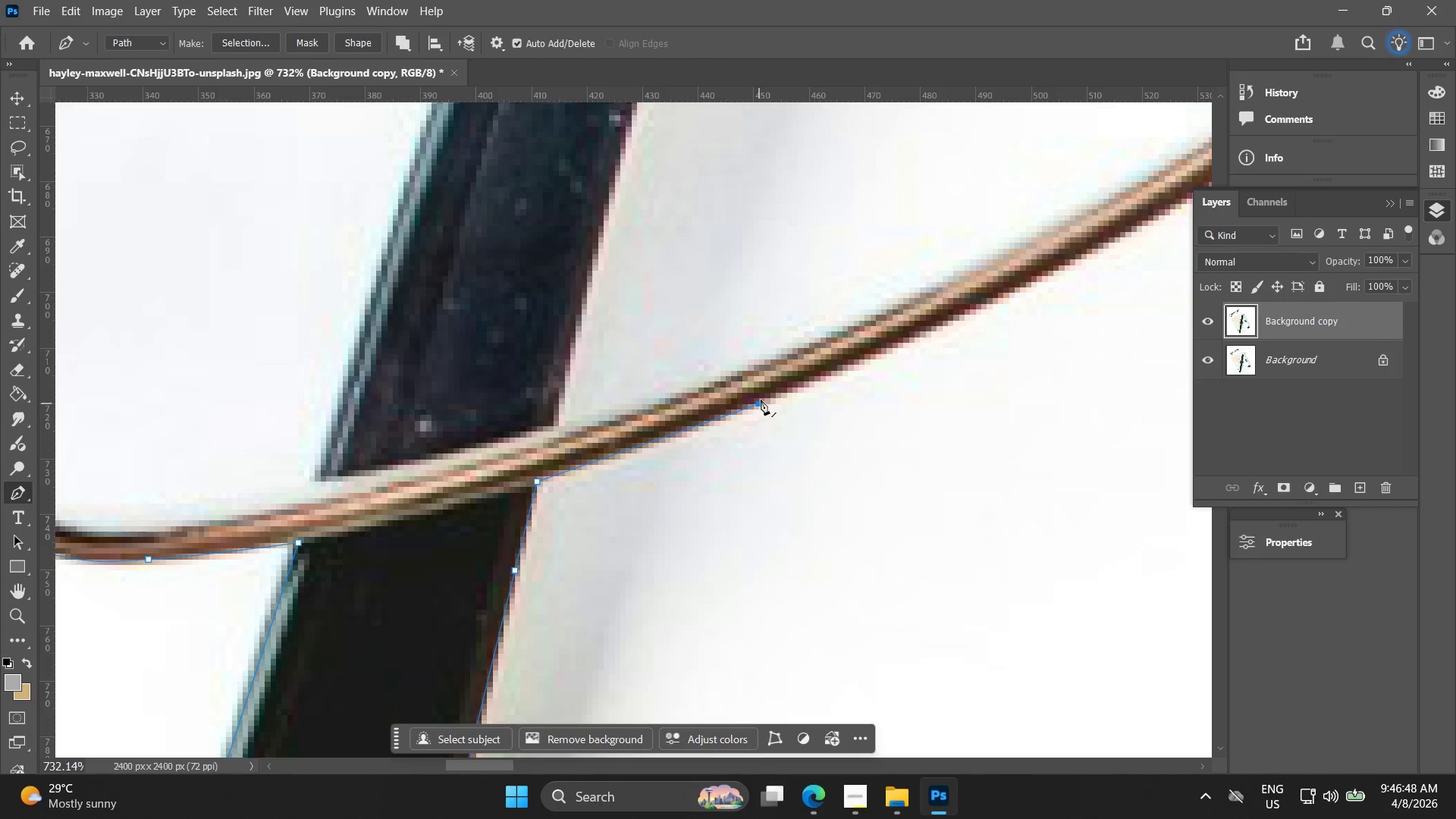 
key(Control+ControlLeft)
 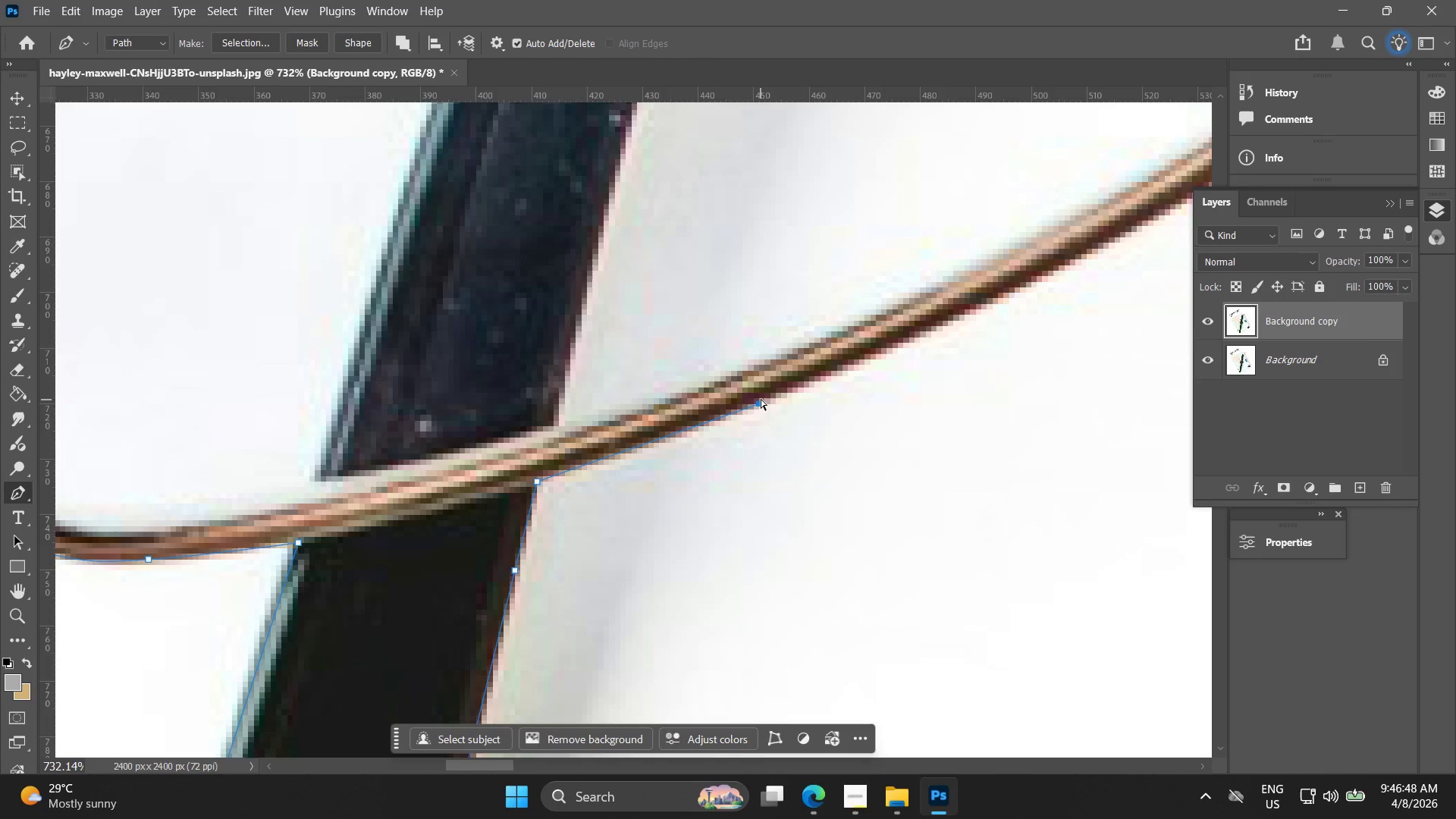 
key(Control+Z)
 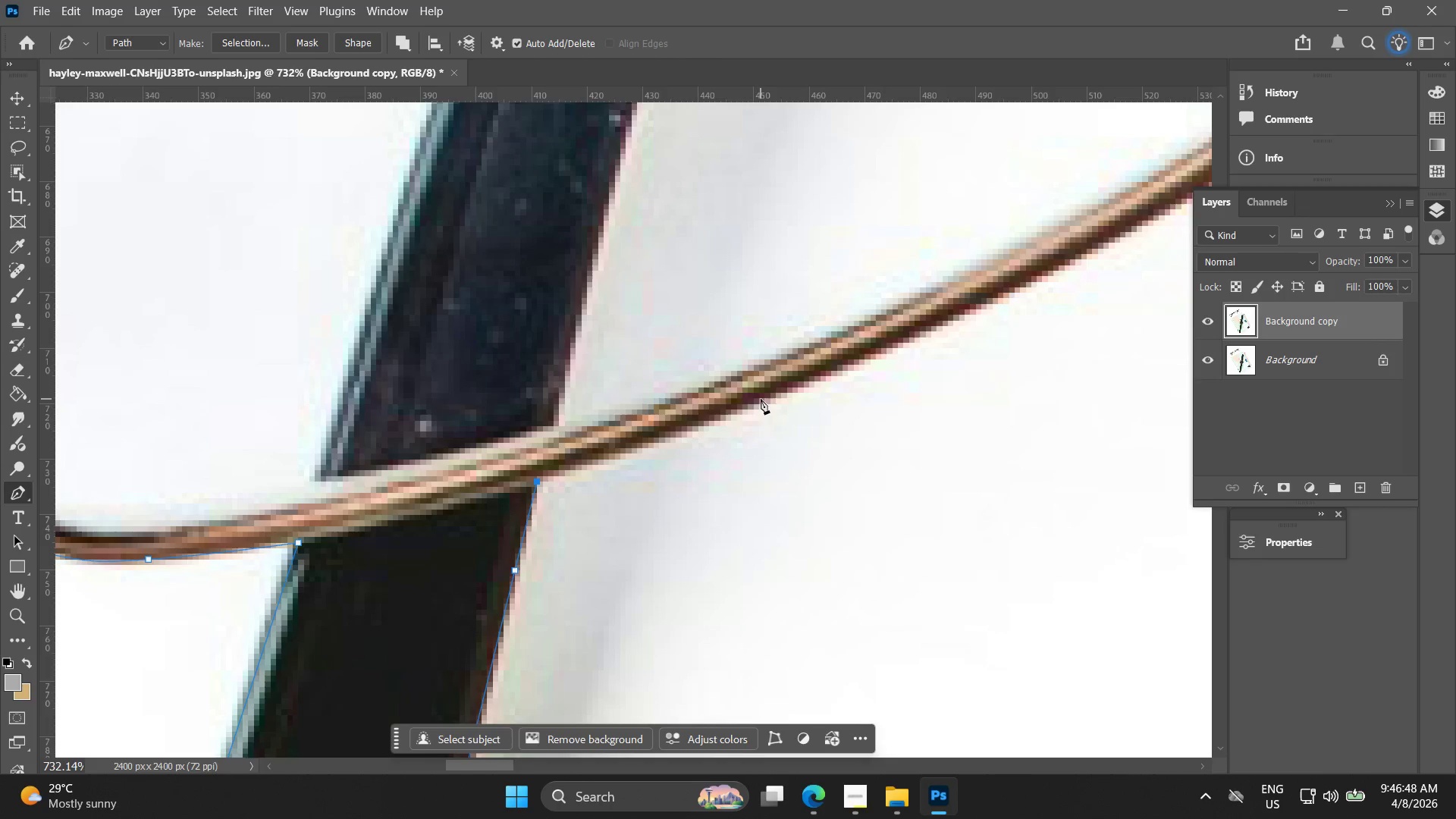 
left_click_drag(start_coordinate=[761, 399], to_coordinate=[835, 381])
 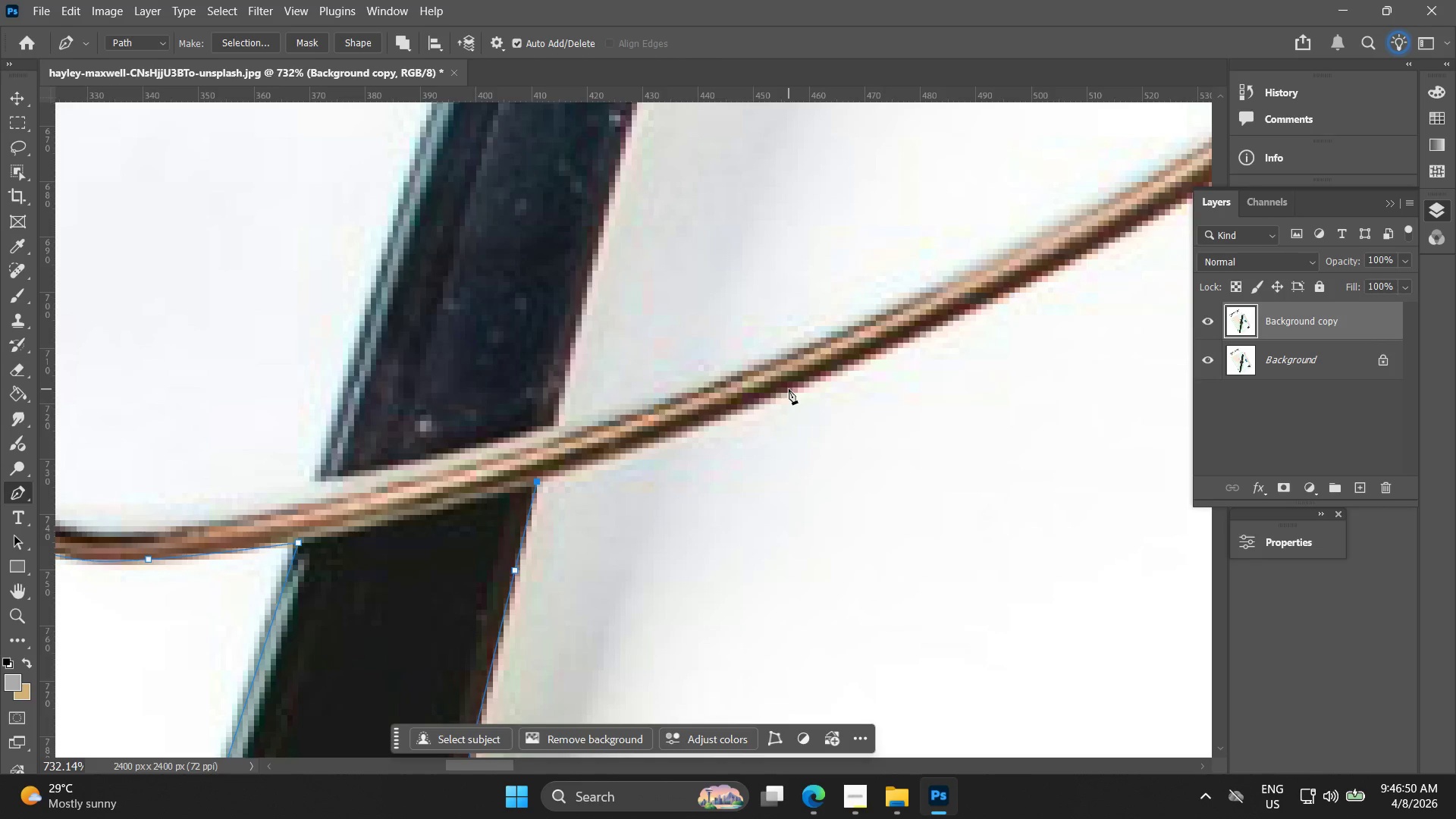 
key(Control+ControlLeft)
 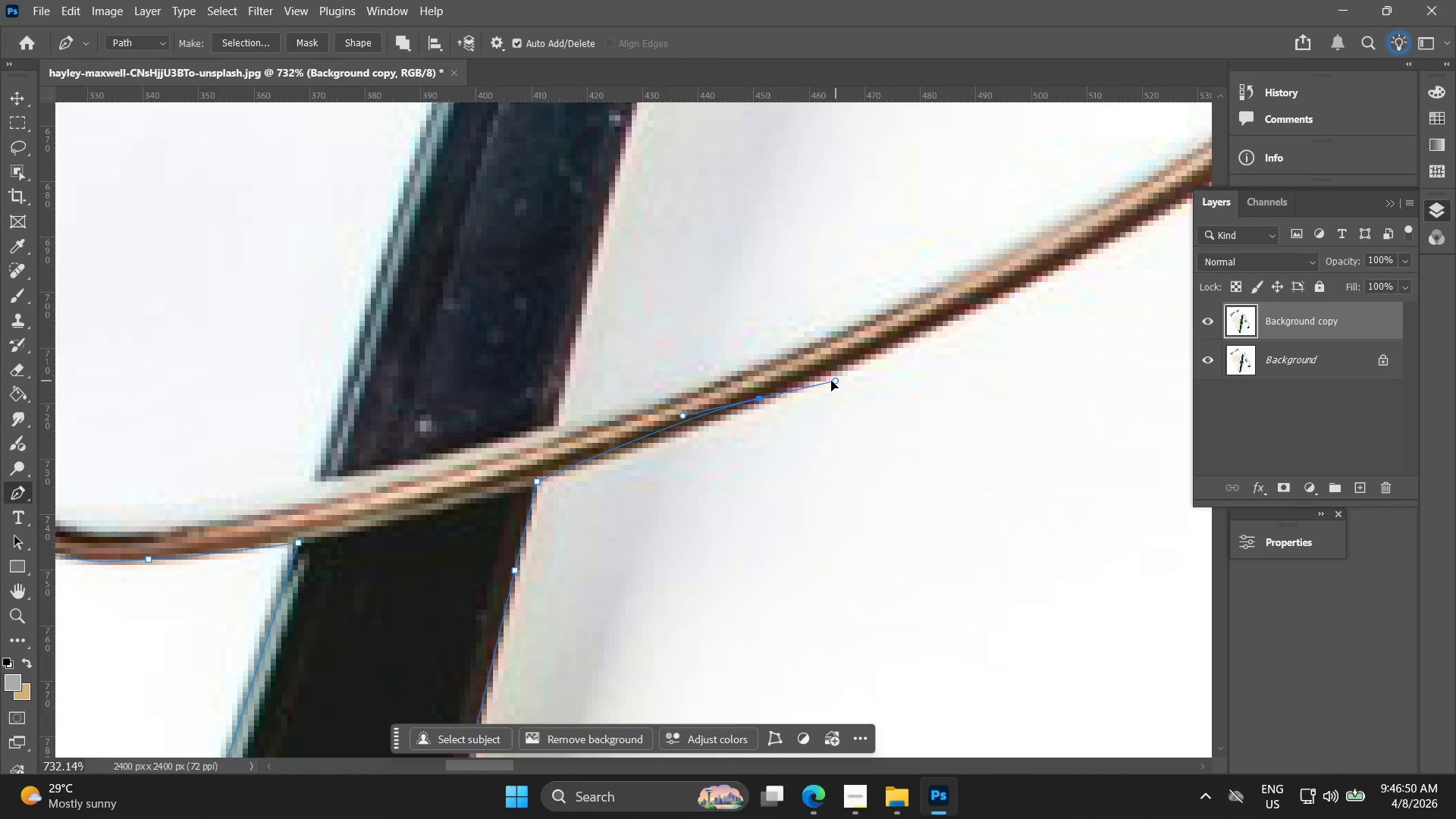 
key(Control+Z)
 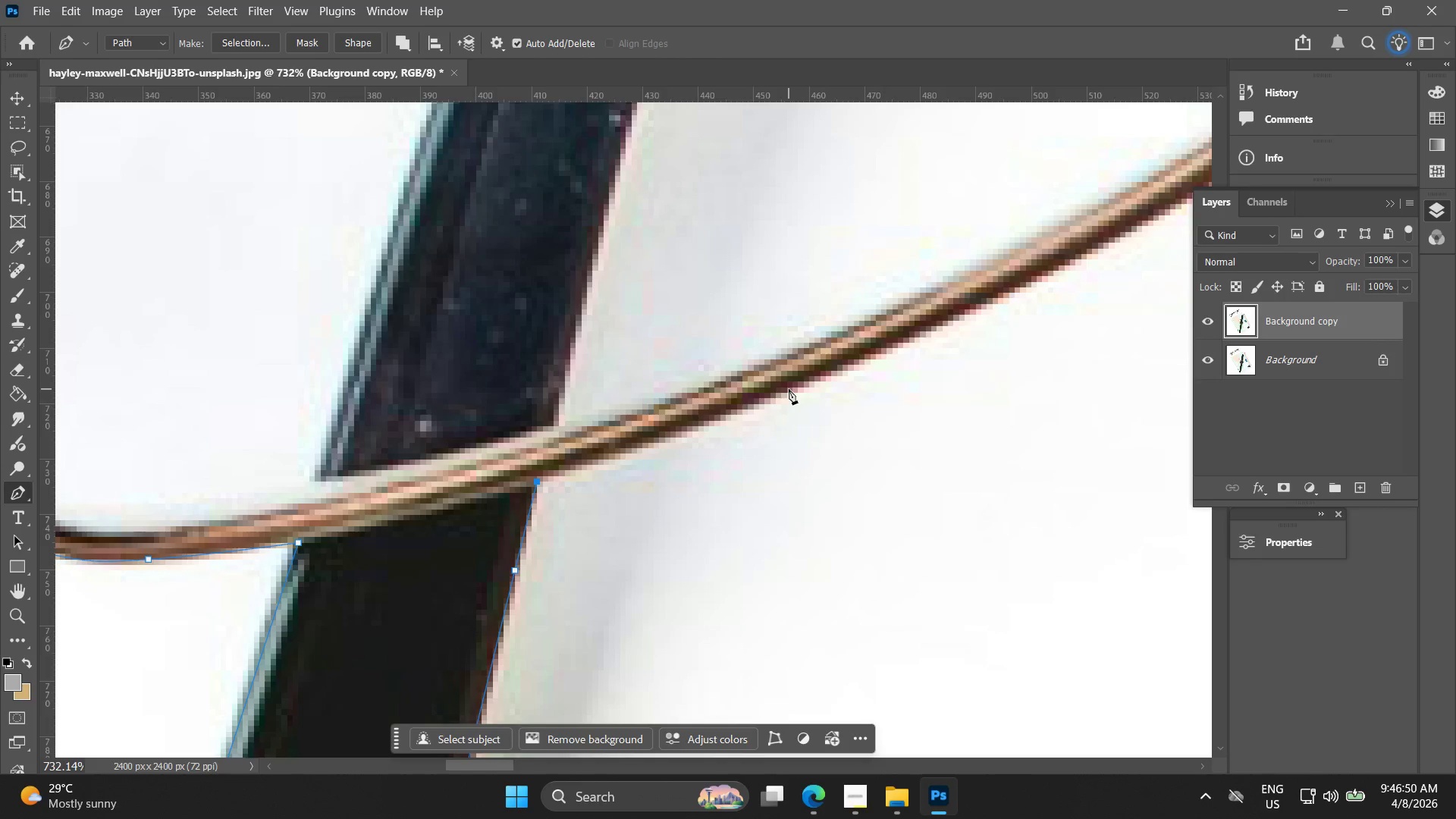 
left_click_drag(start_coordinate=[789, 389], to_coordinate=[848, 366])
 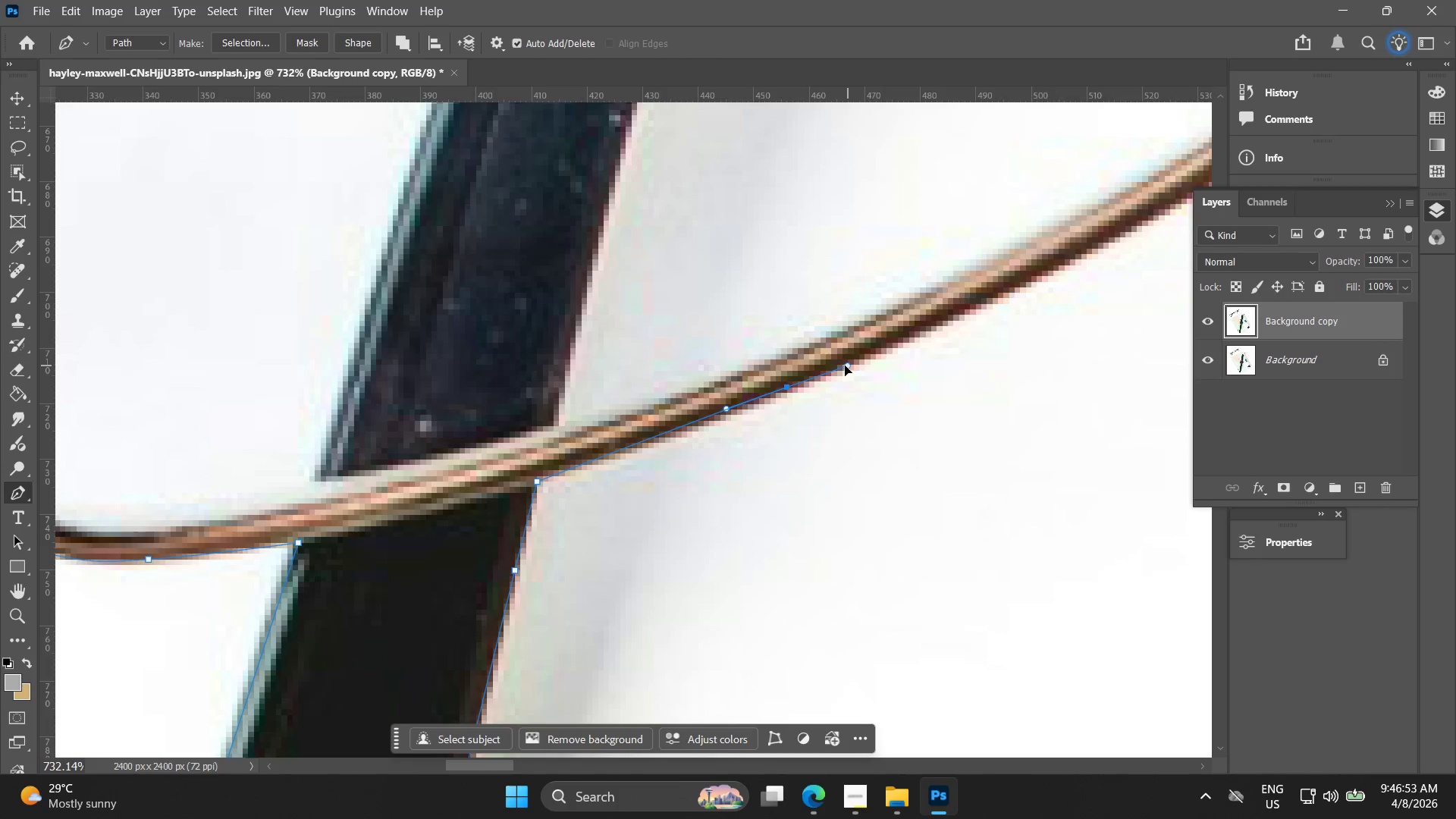 
key(Control+ControlLeft)
 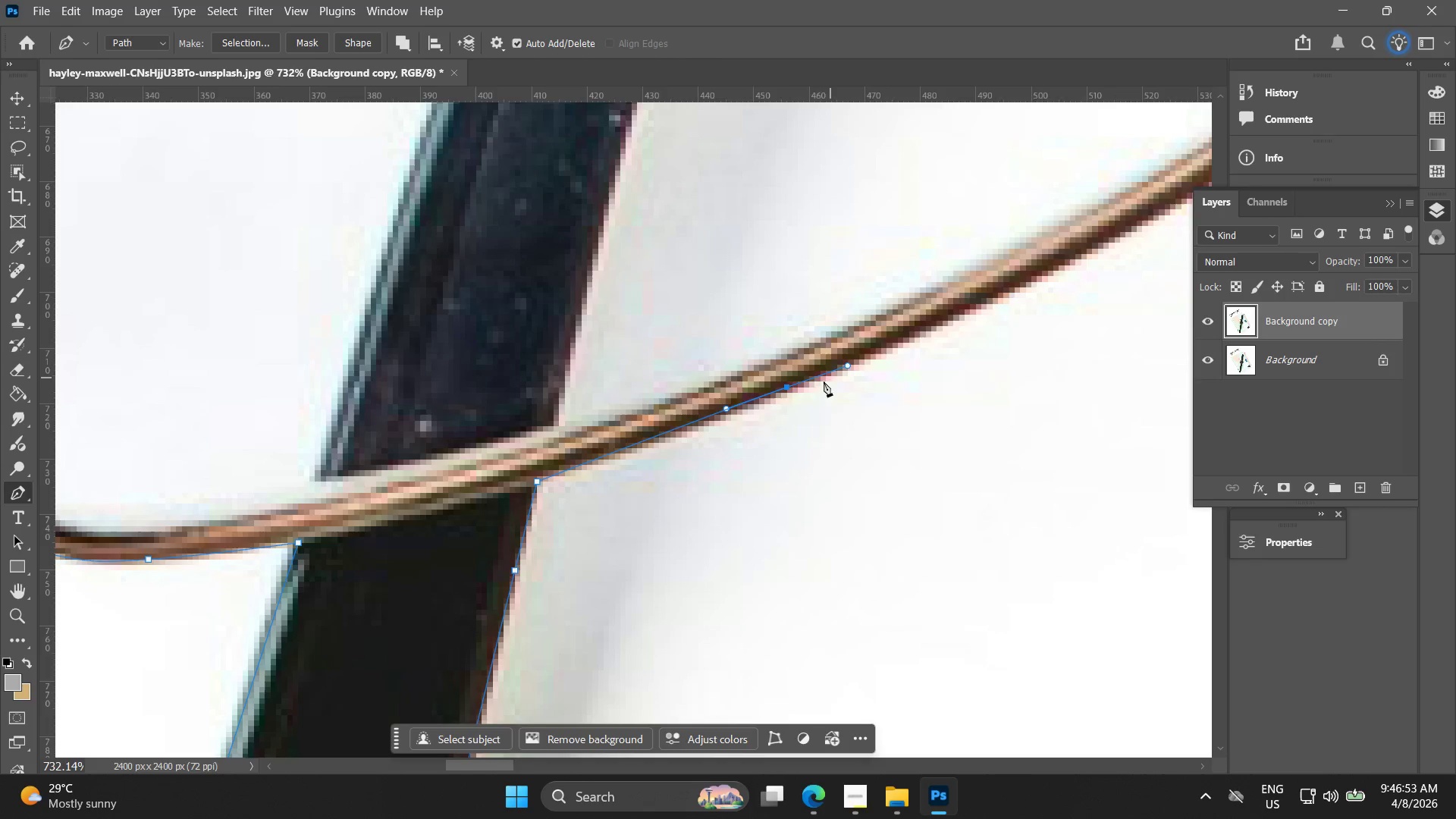 
key(Control+Z)
 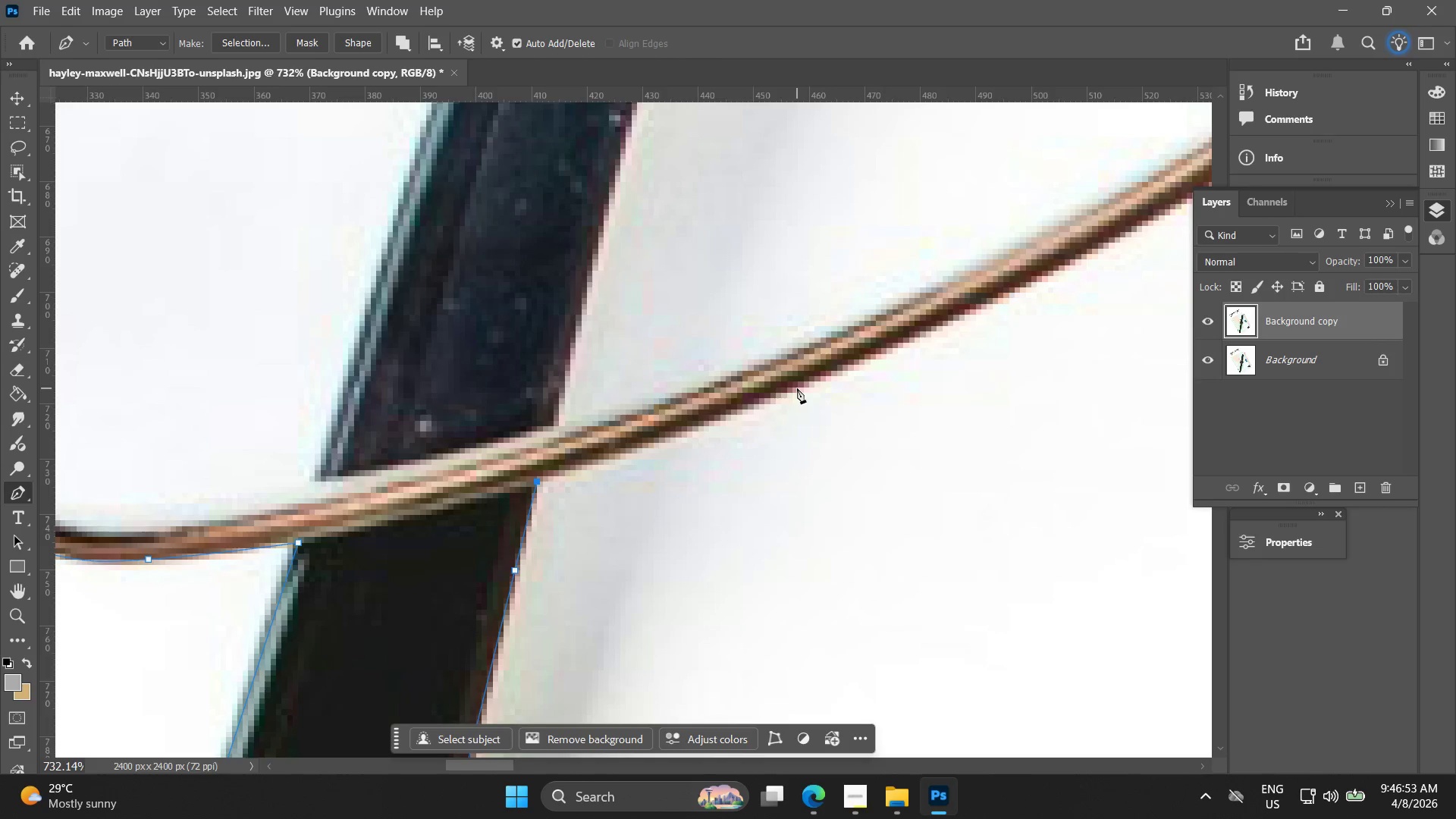 
left_click_drag(start_coordinate=[795, 388], to_coordinate=[843, 372])
 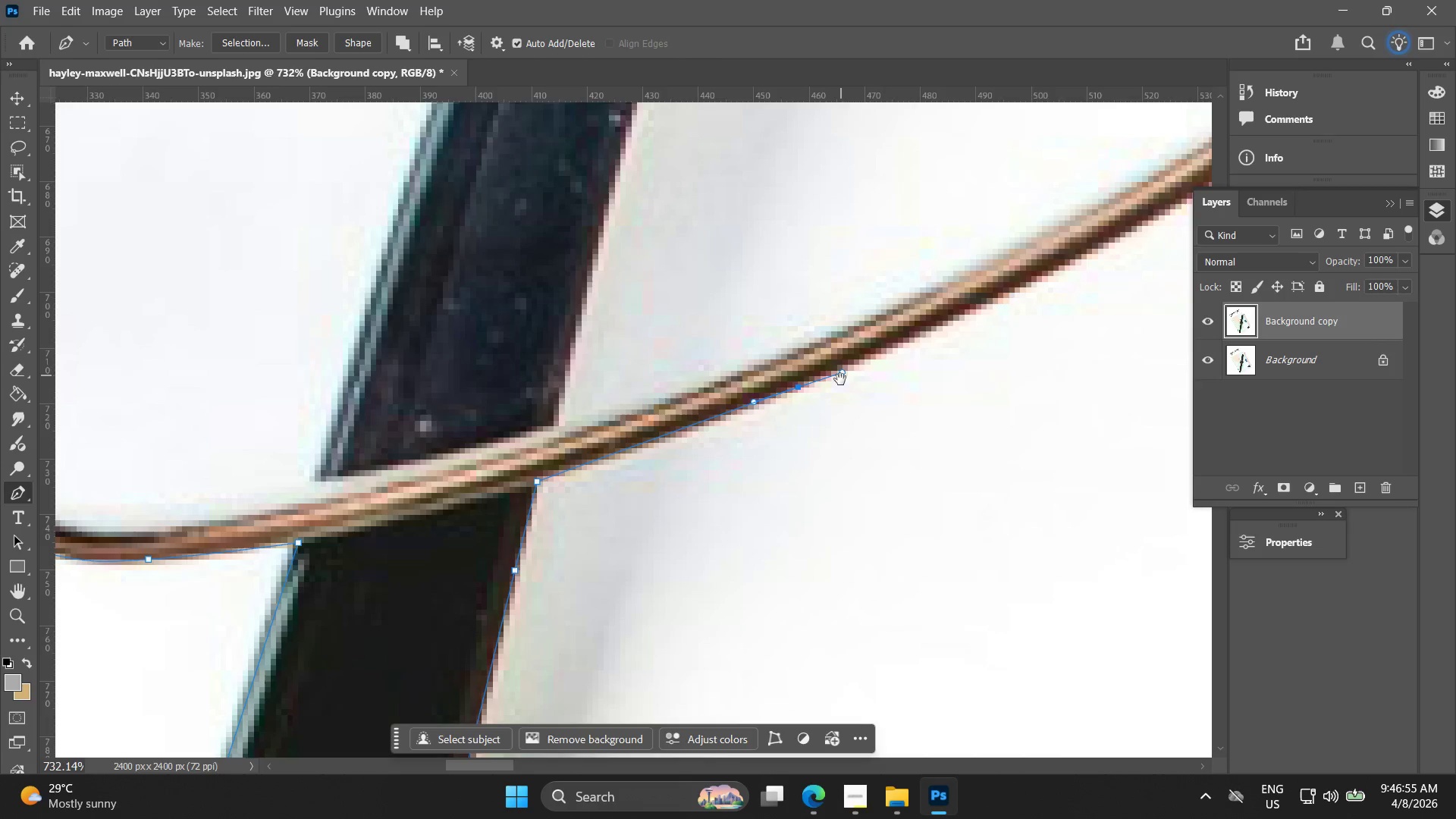 
hold_key(key=Space, duration=0.64)
 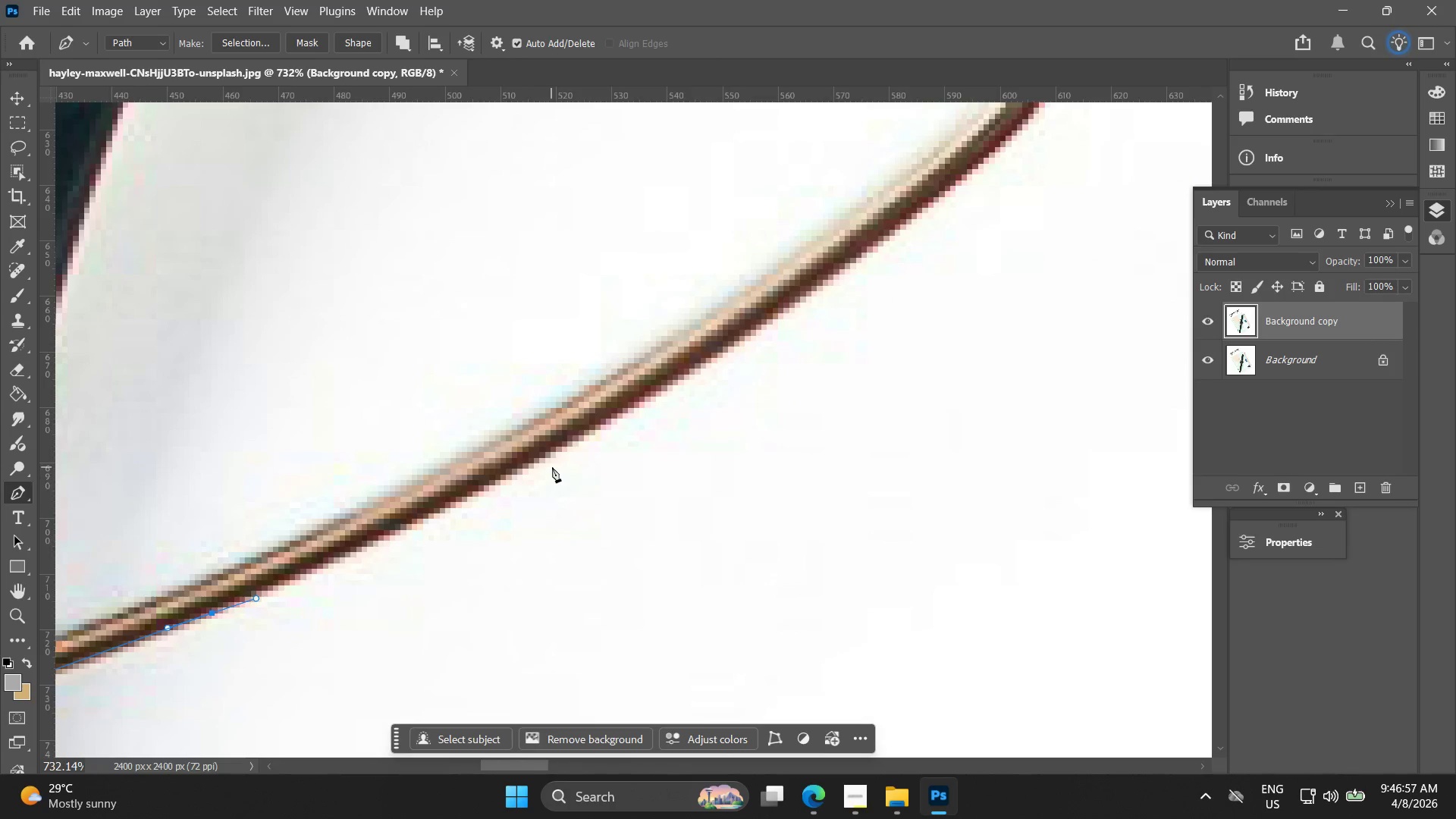 
left_click_drag(start_coordinate=[850, 381], to_coordinate=[264, 607])
 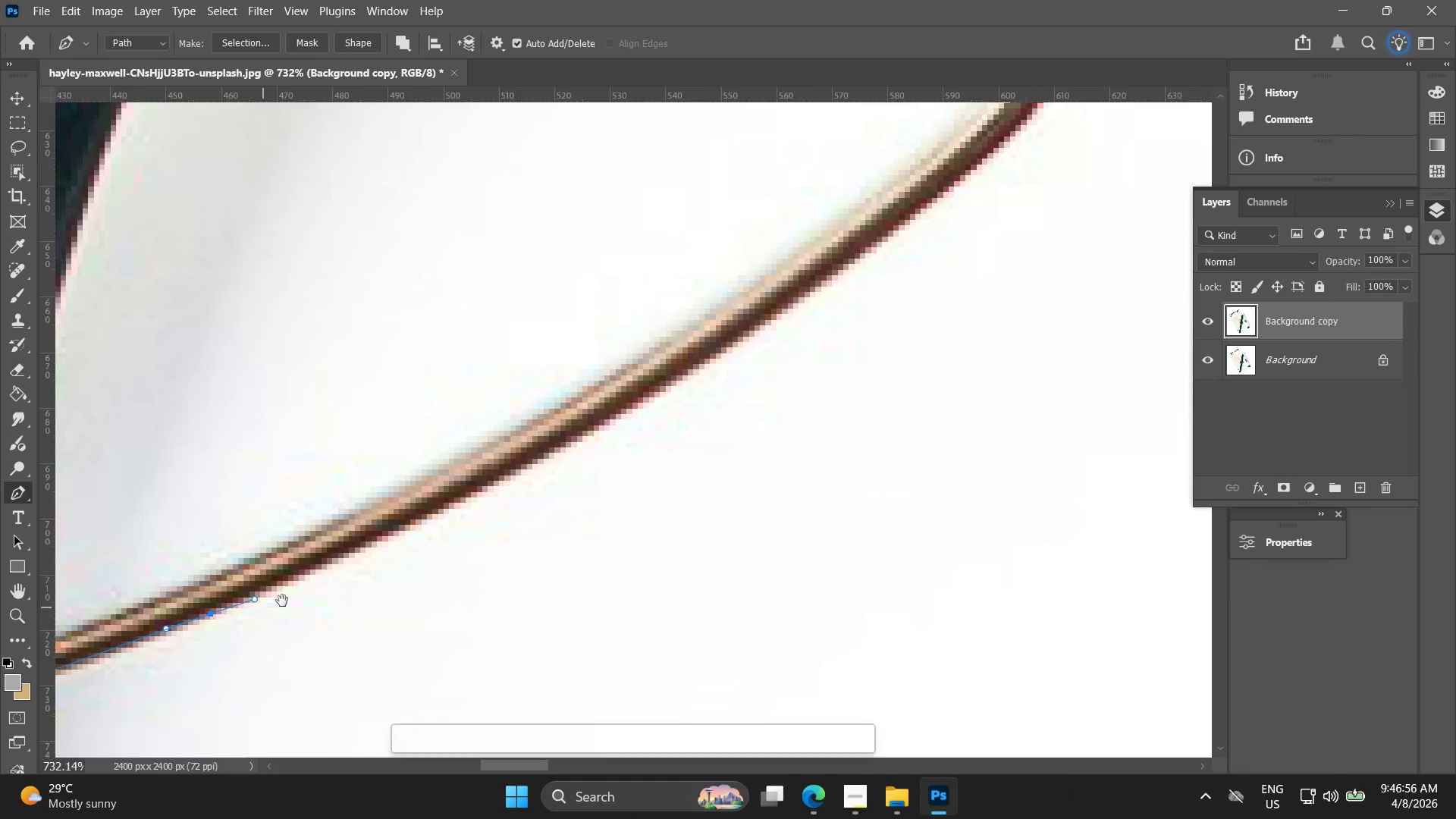 
hold_key(key=Space, duration=6.5)
 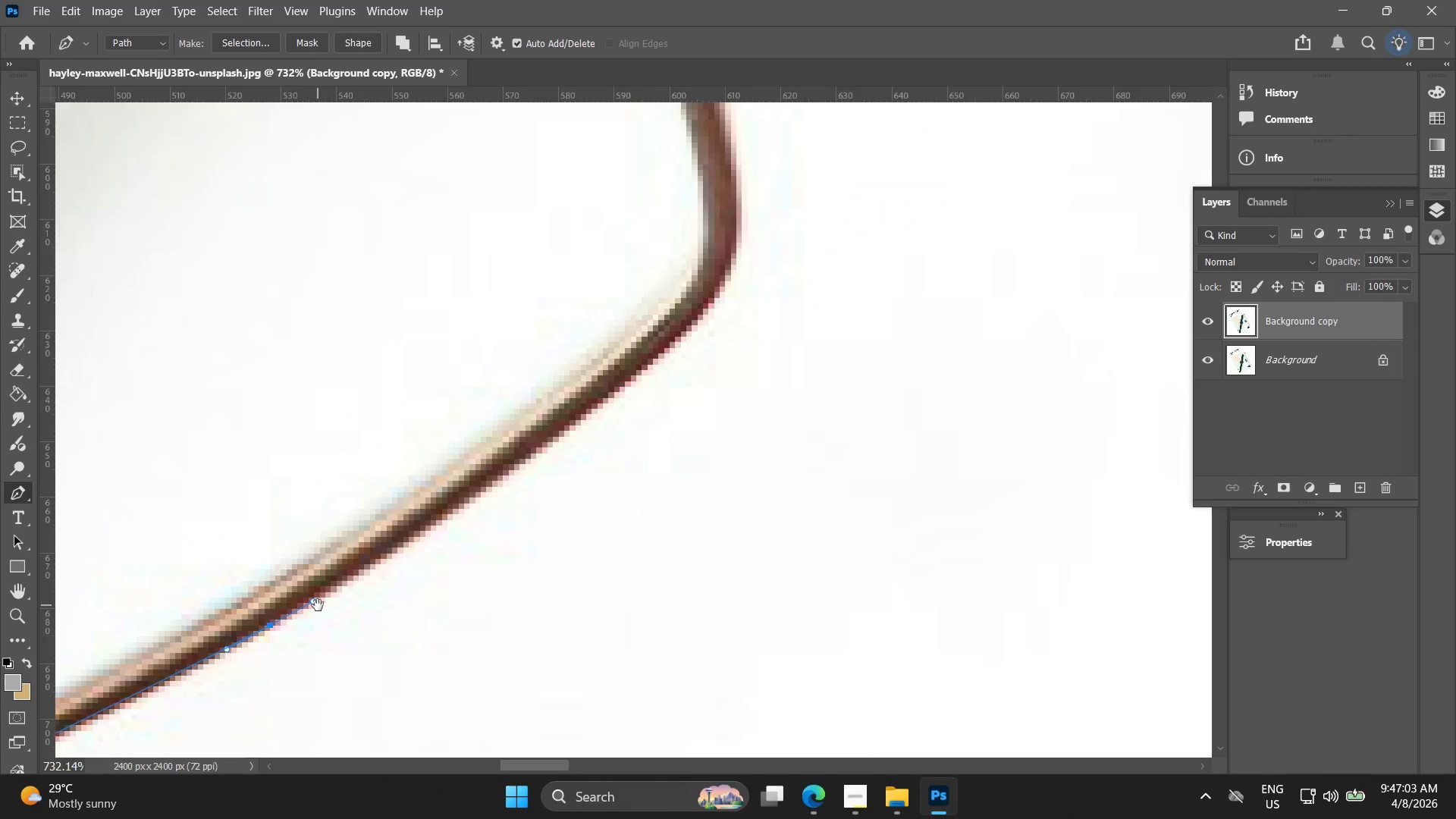 
left_click_drag(start_coordinate=[562, 453], to_coordinate=[592, 430])
 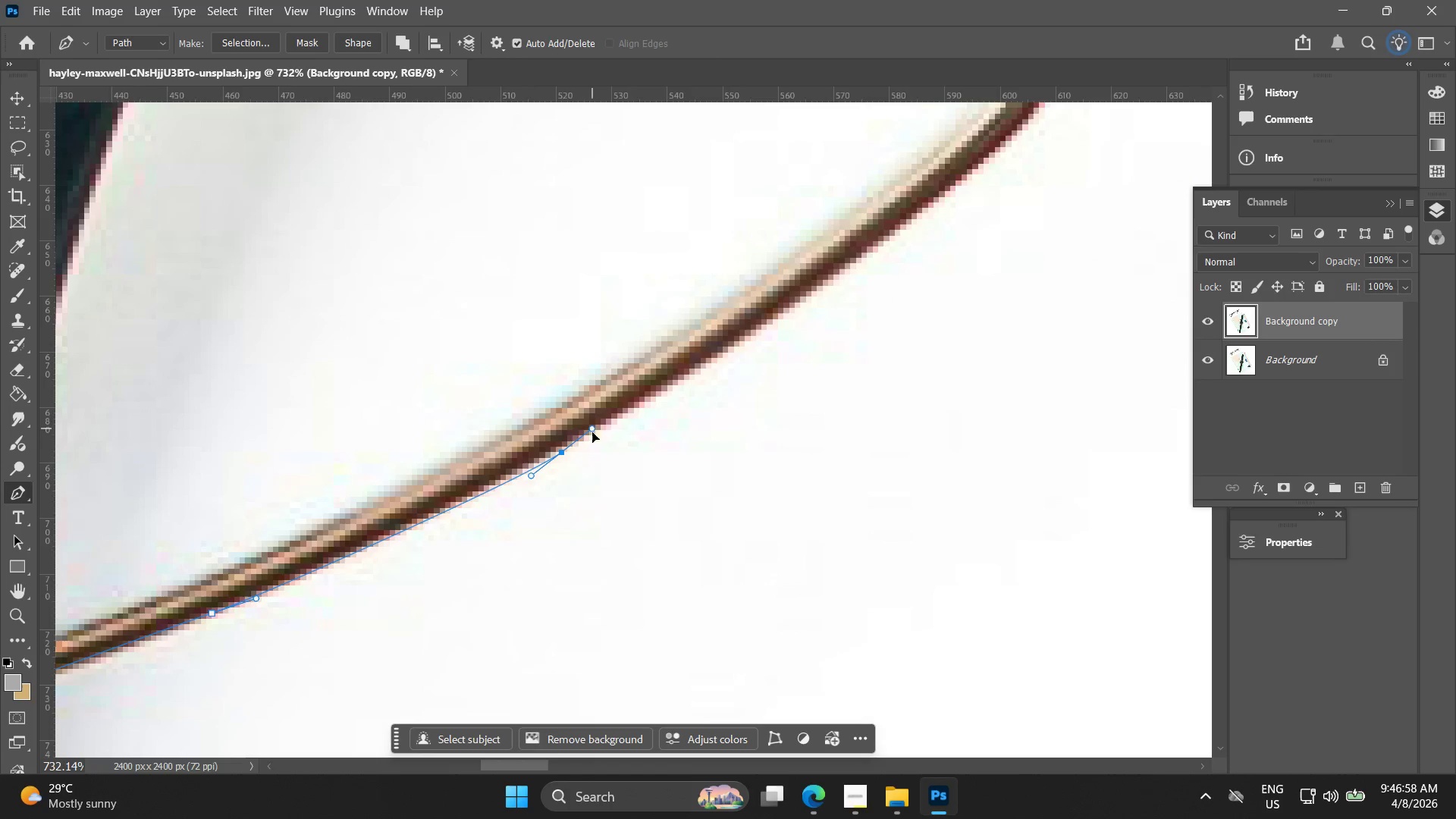 
key(Control+ControlLeft)
 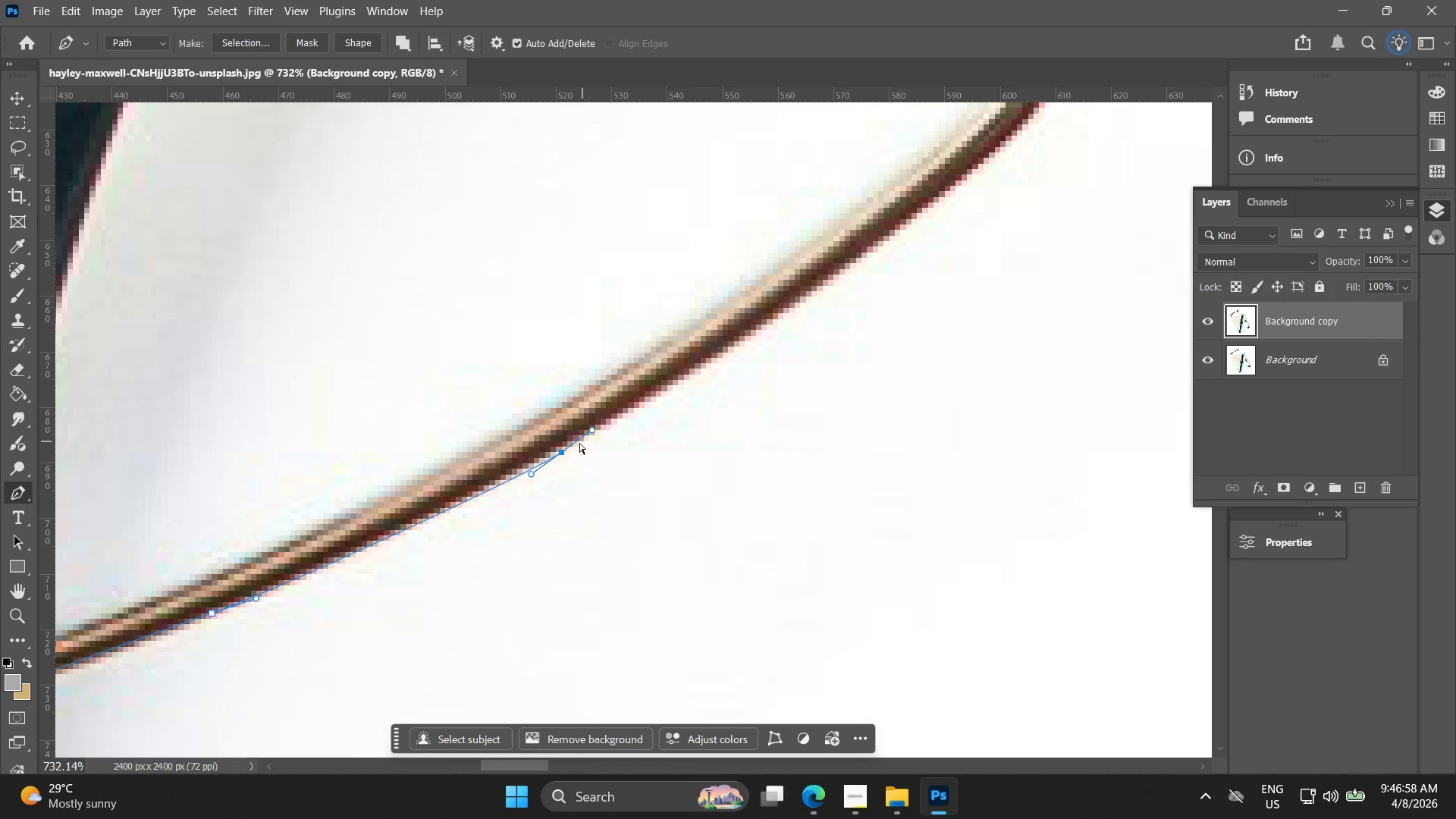 
key(Control+Z)
 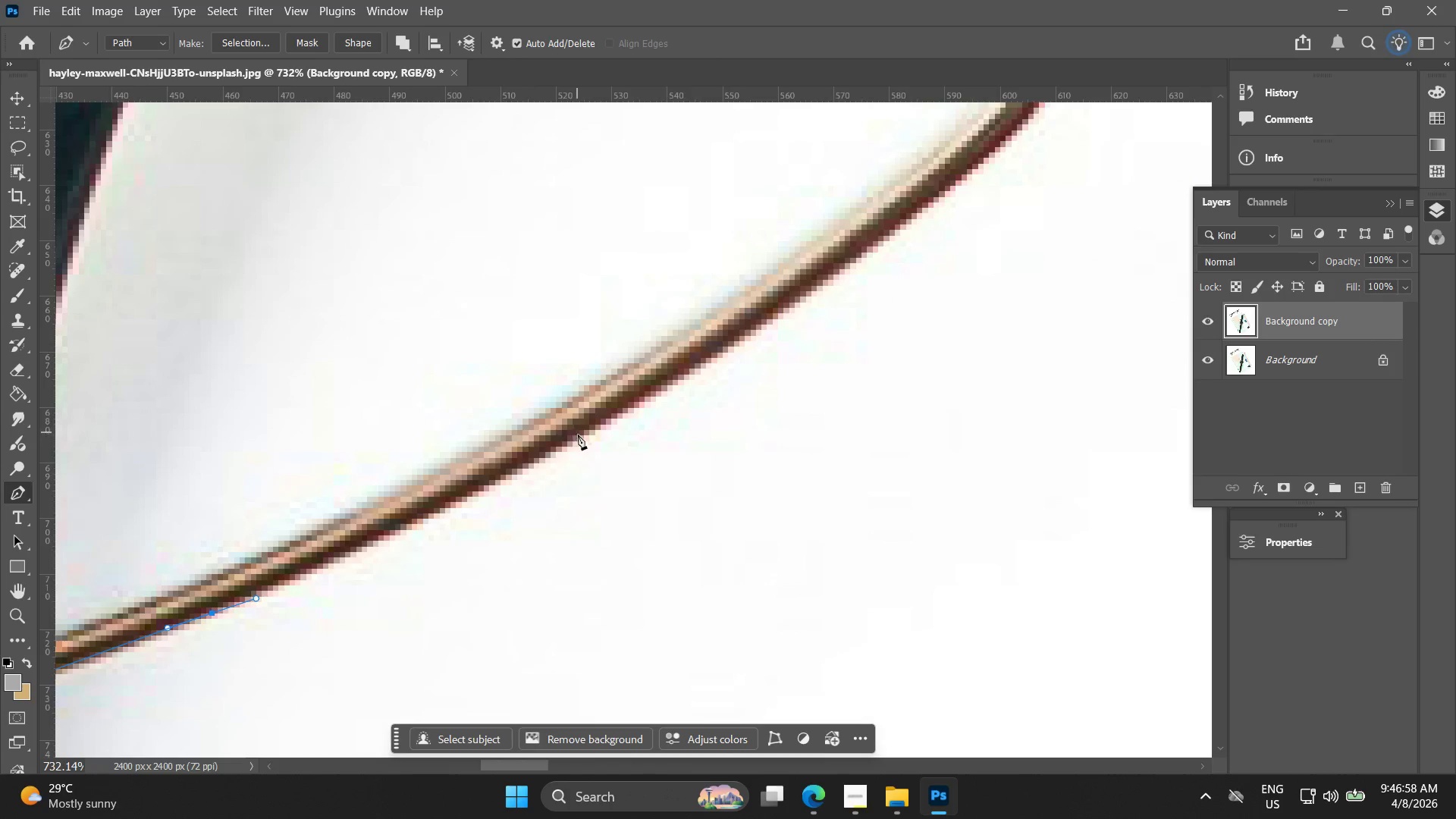 
left_click_drag(start_coordinate=[581, 438], to_coordinate=[629, 412])
 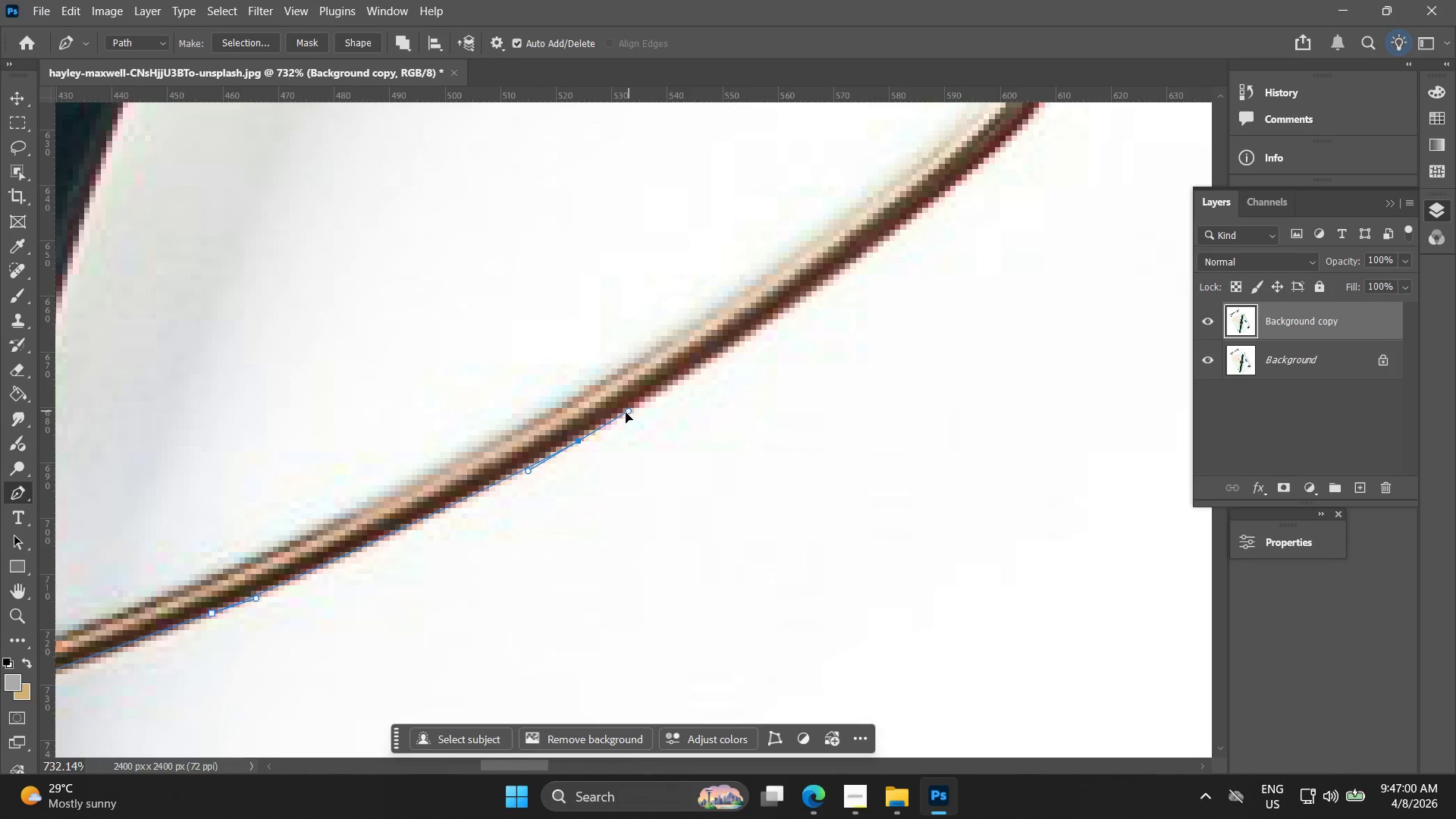 
key(Control+ControlLeft)
 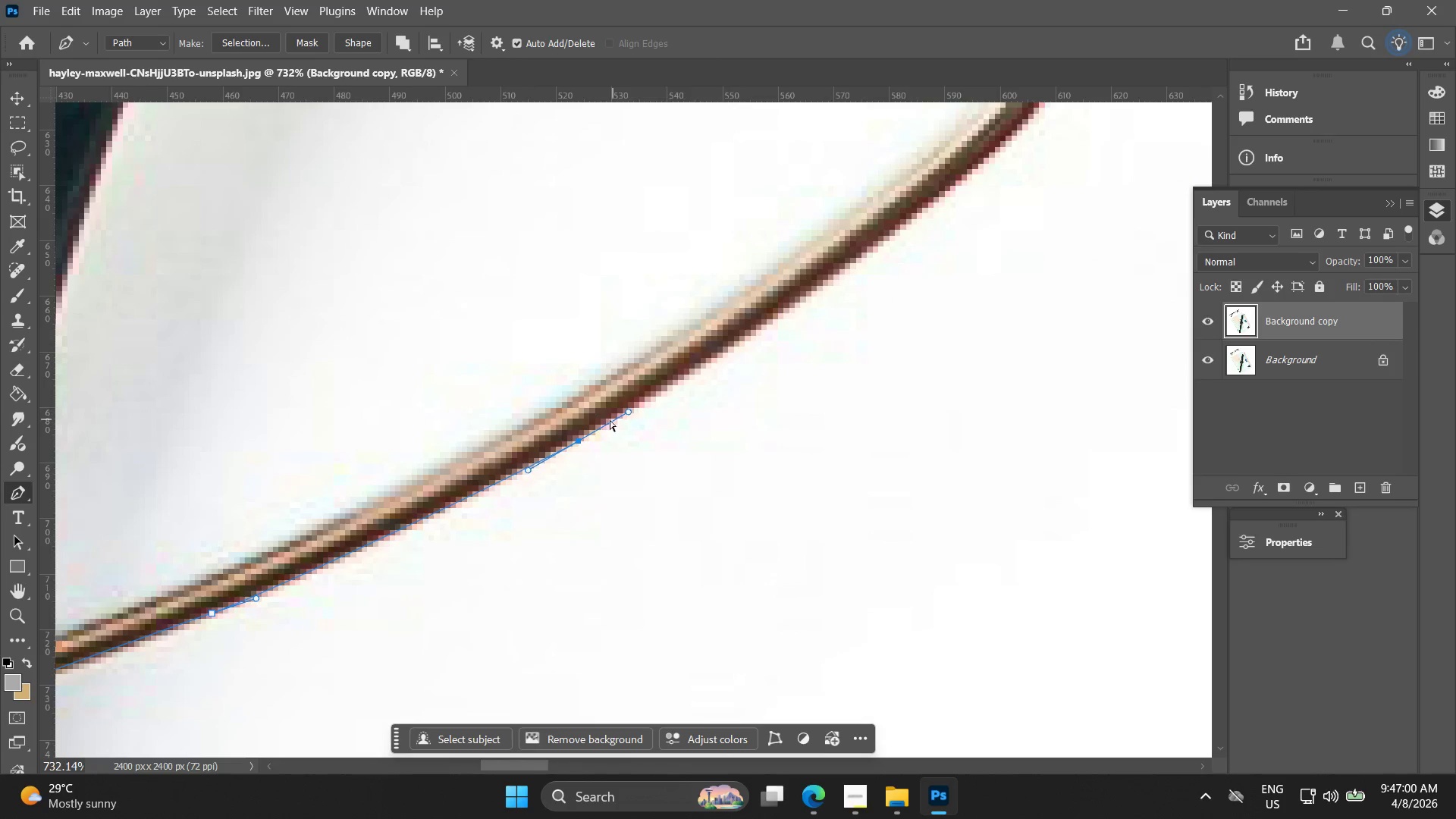 
key(Control+Z)
 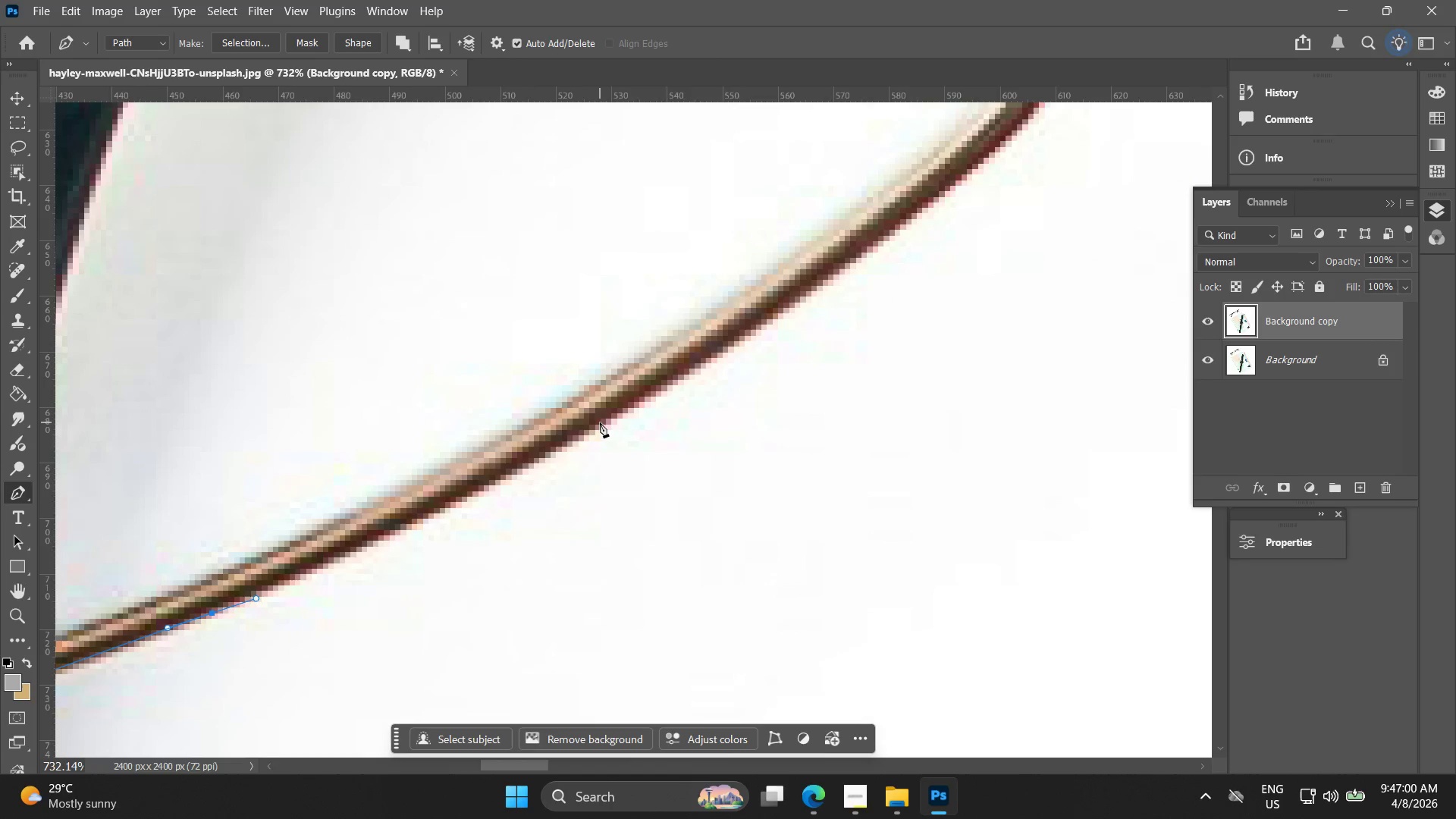 
left_click_drag(start_coordinate=[601, 422], to_coordinate=[644, 400])
 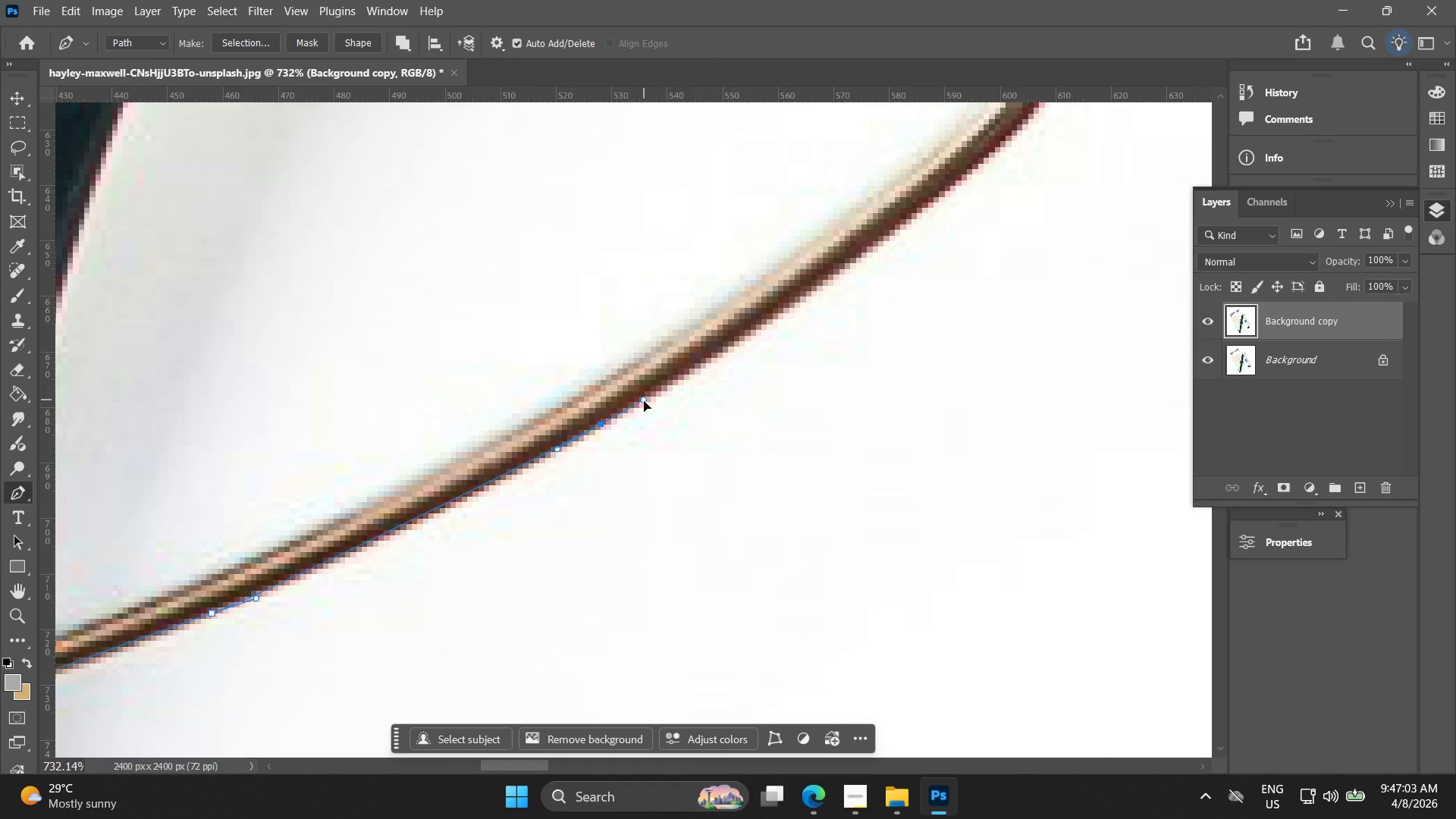 
hold_key(key=Space, duration=0.66)
 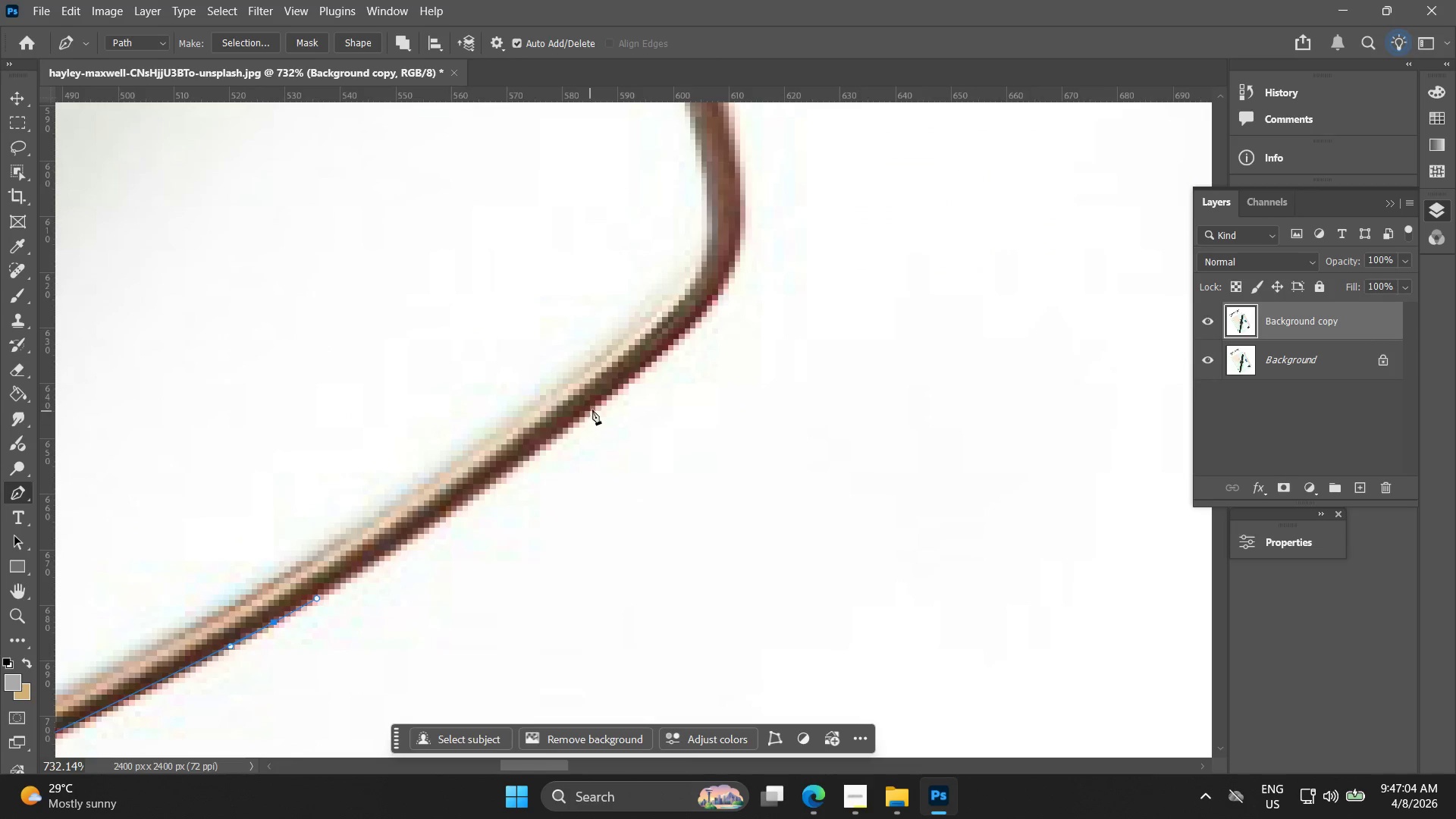 
left_click_drag(start_coordinate=[648, 404], to_coordinate=[322, 602])
 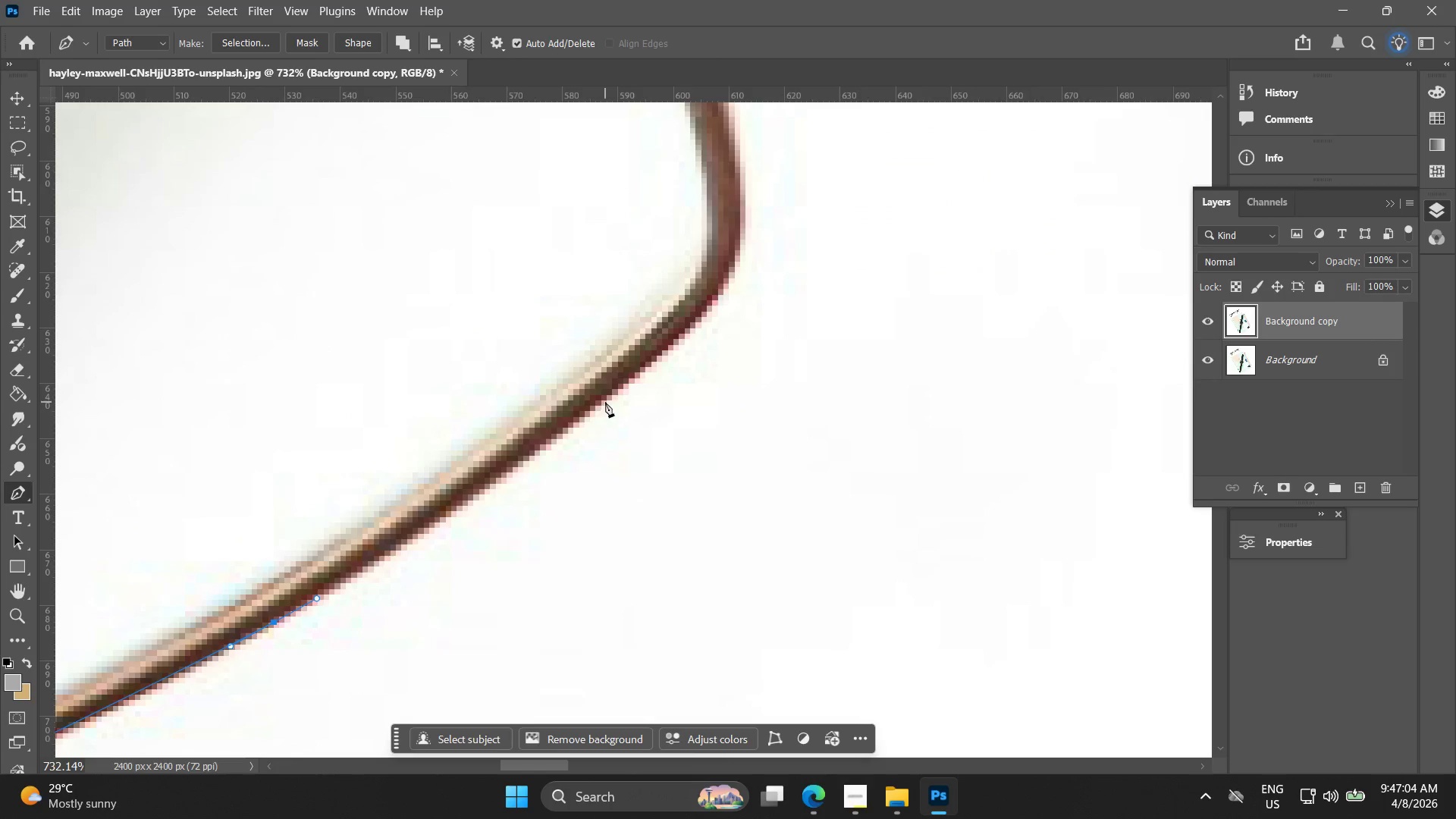 
left_click_drag(start_coordinate=[608, 400], to_coordinate=[642, 375])
 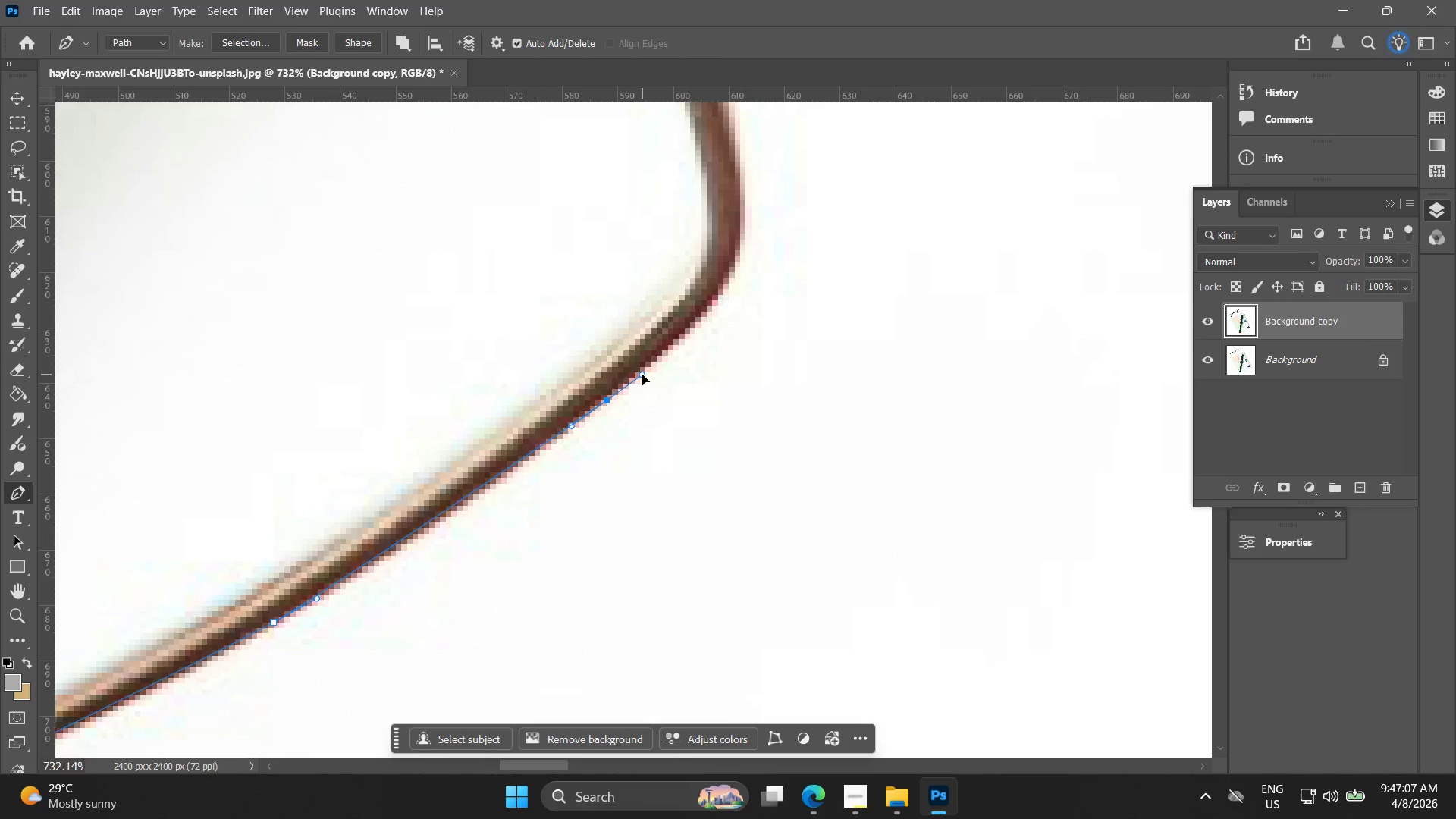 
hold_key(key=Space, duration=0.59)
 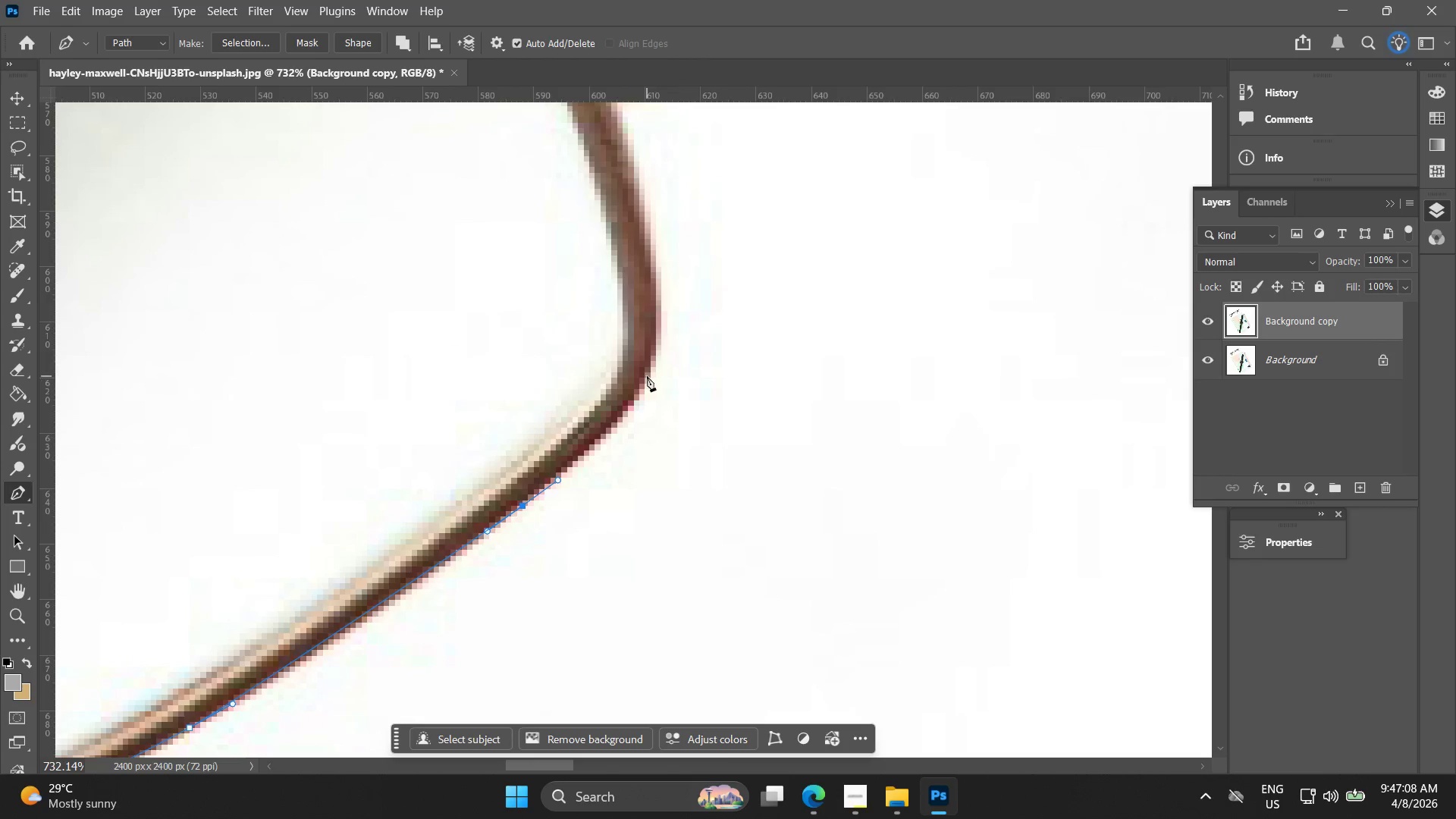 
left_click_drag(start_coordinate=[618, 375], to_coordinate=[534, 481])
 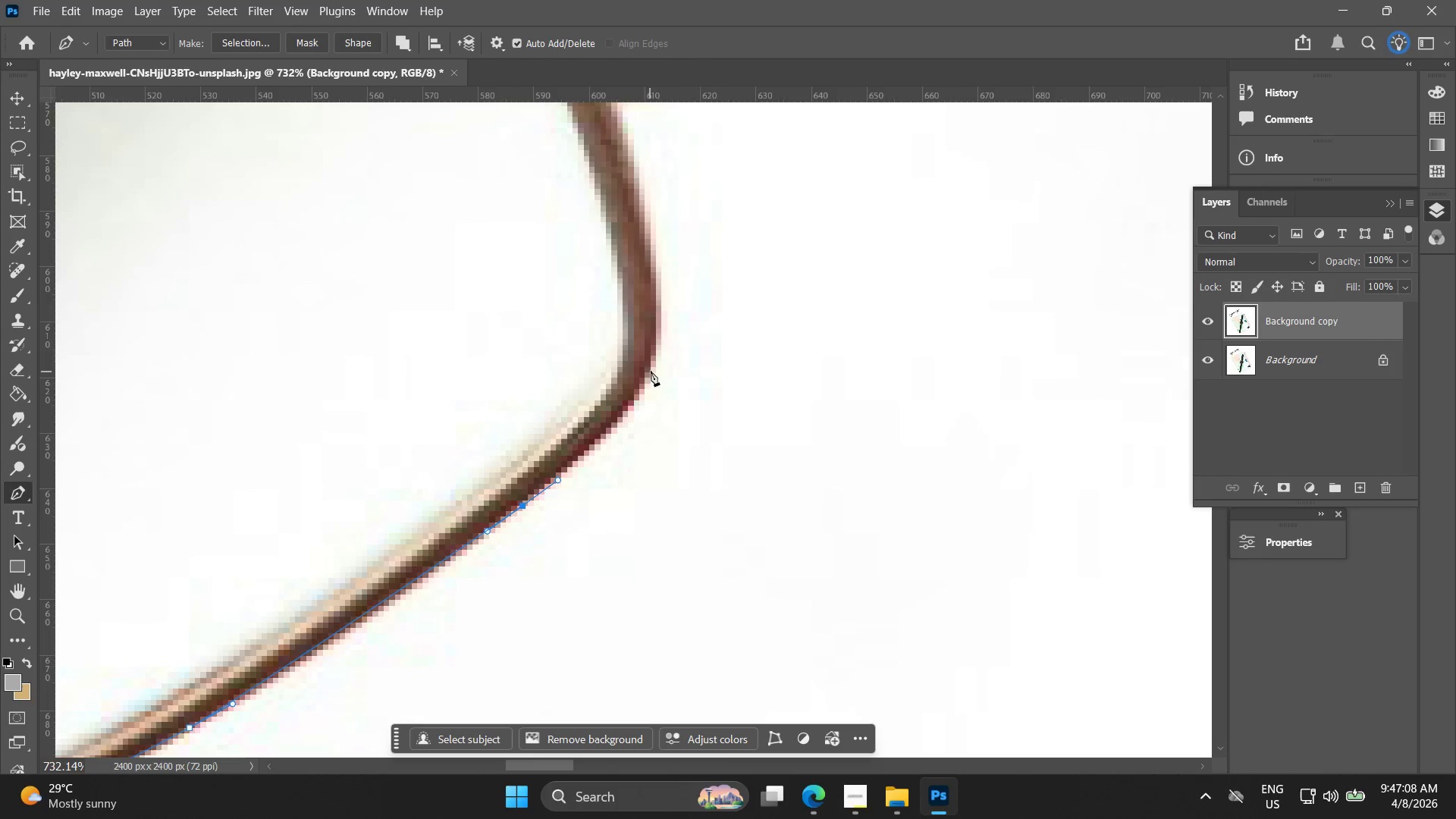 
left_click_drag(start_coordinate=[653, 368], to_coordinate=[658, 321])
 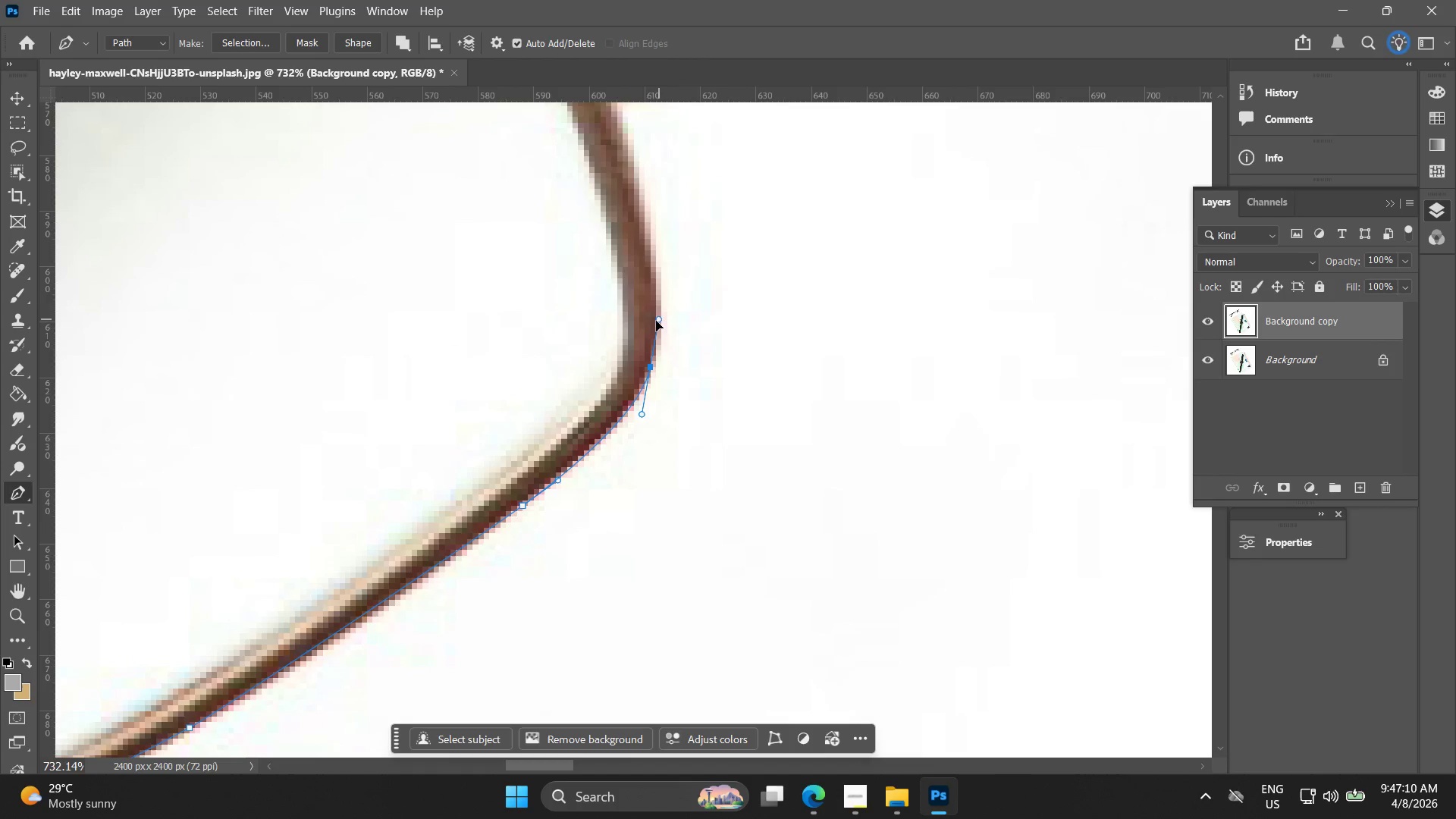 
hold_key(key=Space, duration=0.64)
 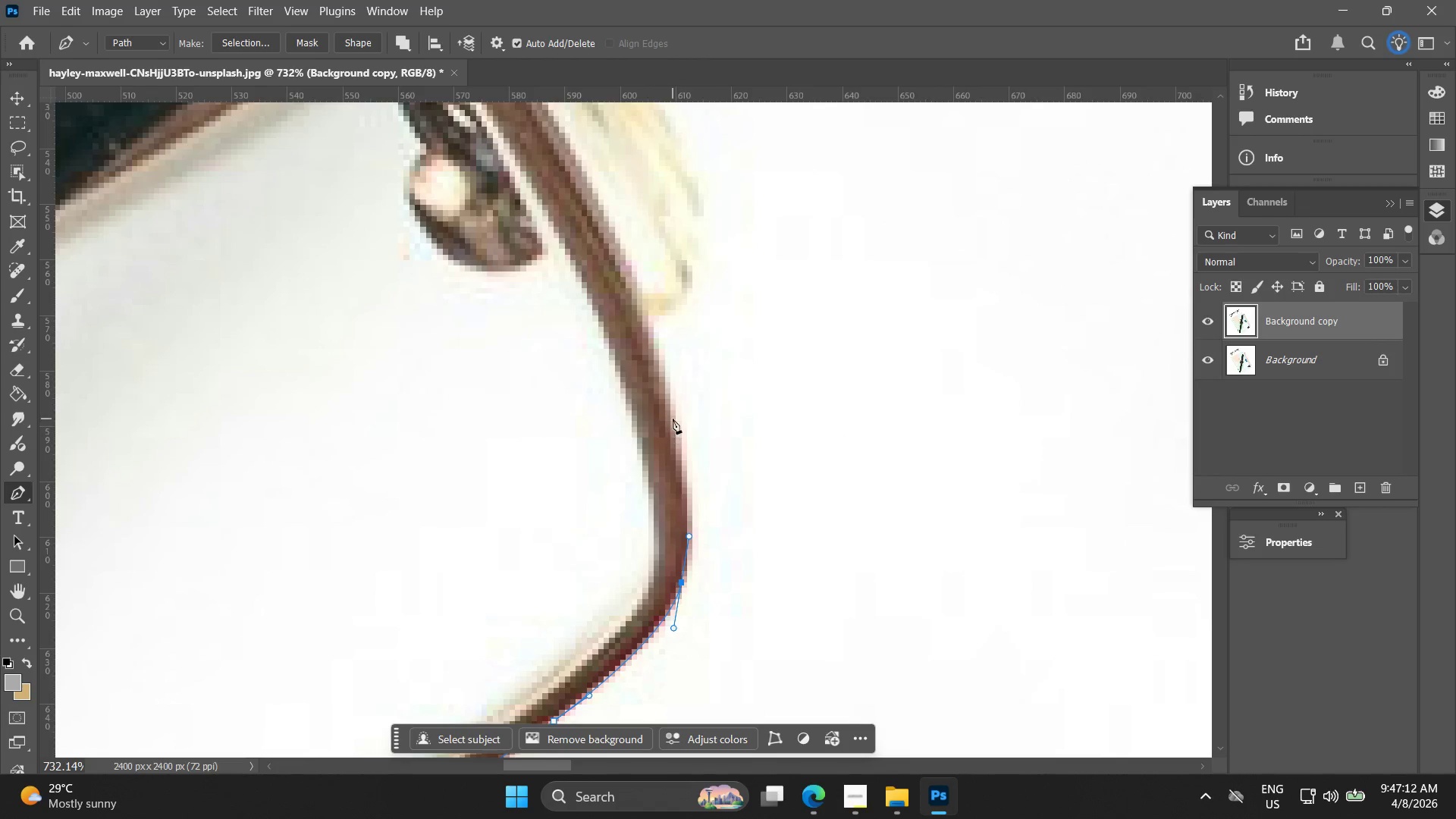 
left_click_drag(start_coordinate=[657, 325], to_coordinate=[689, 540])
 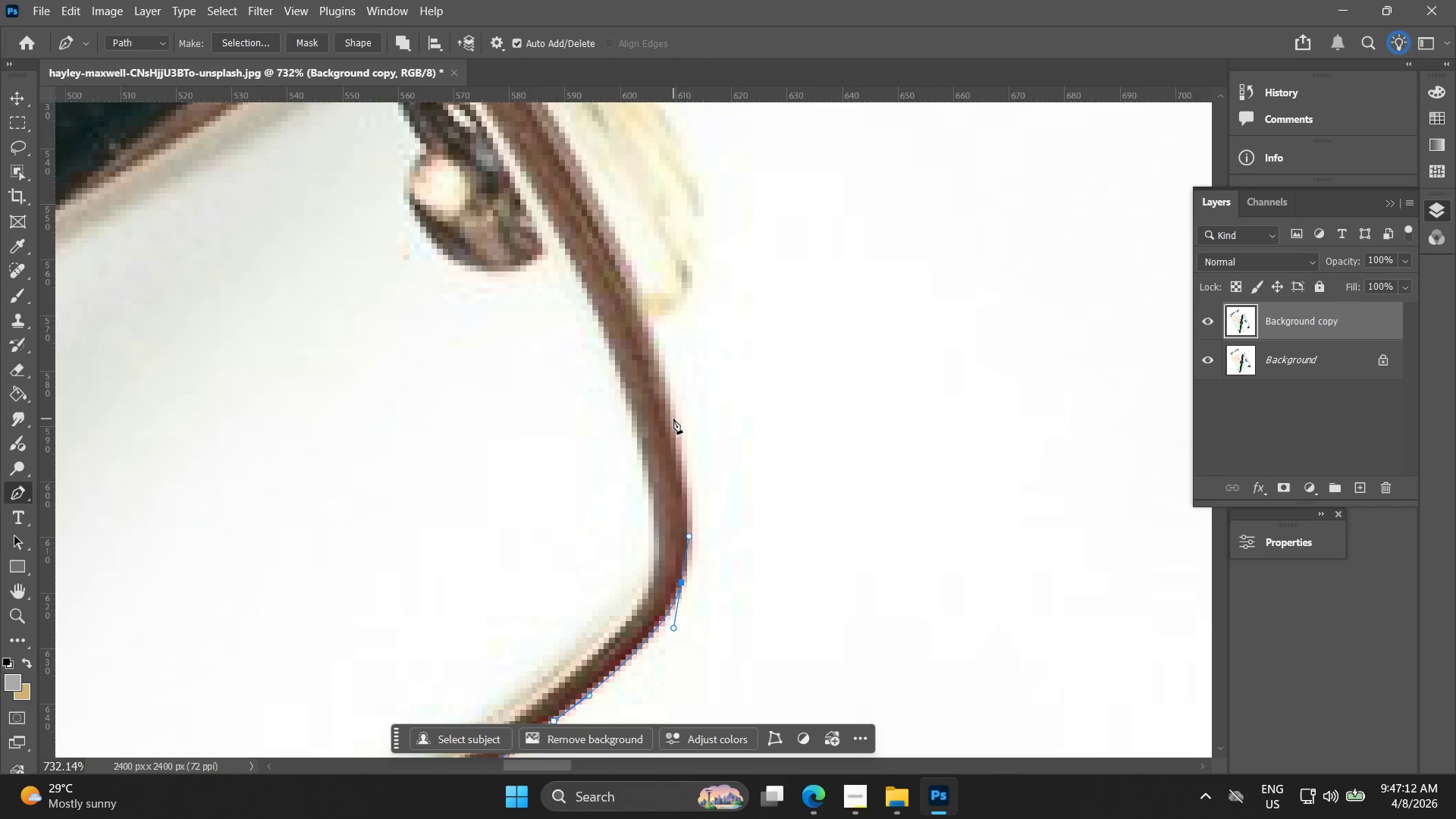 
left_click_drag(start_coordinate=[673, 417], to_coordinate=[663, 371])
 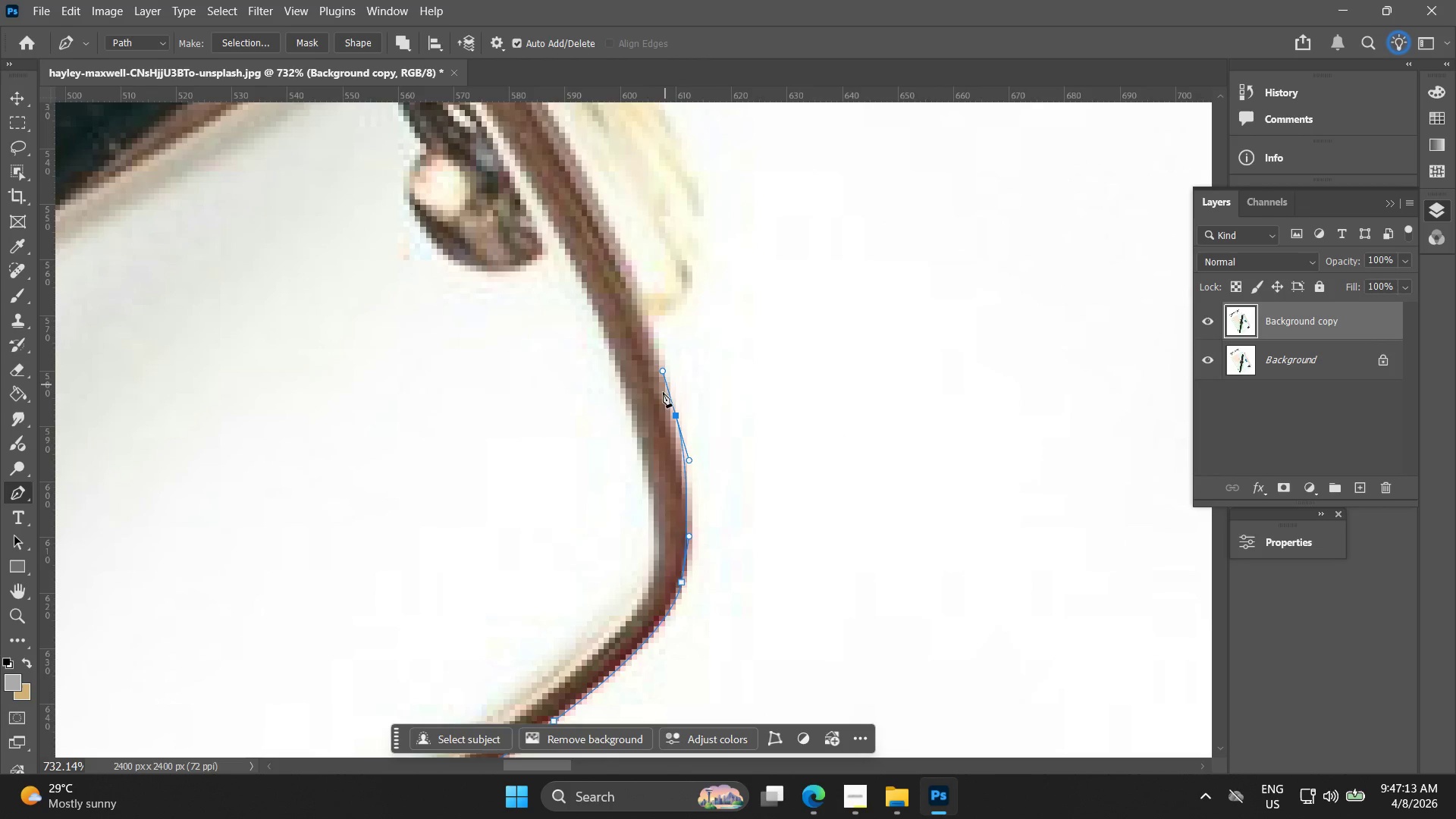 
key(Control+ControlLeft)
 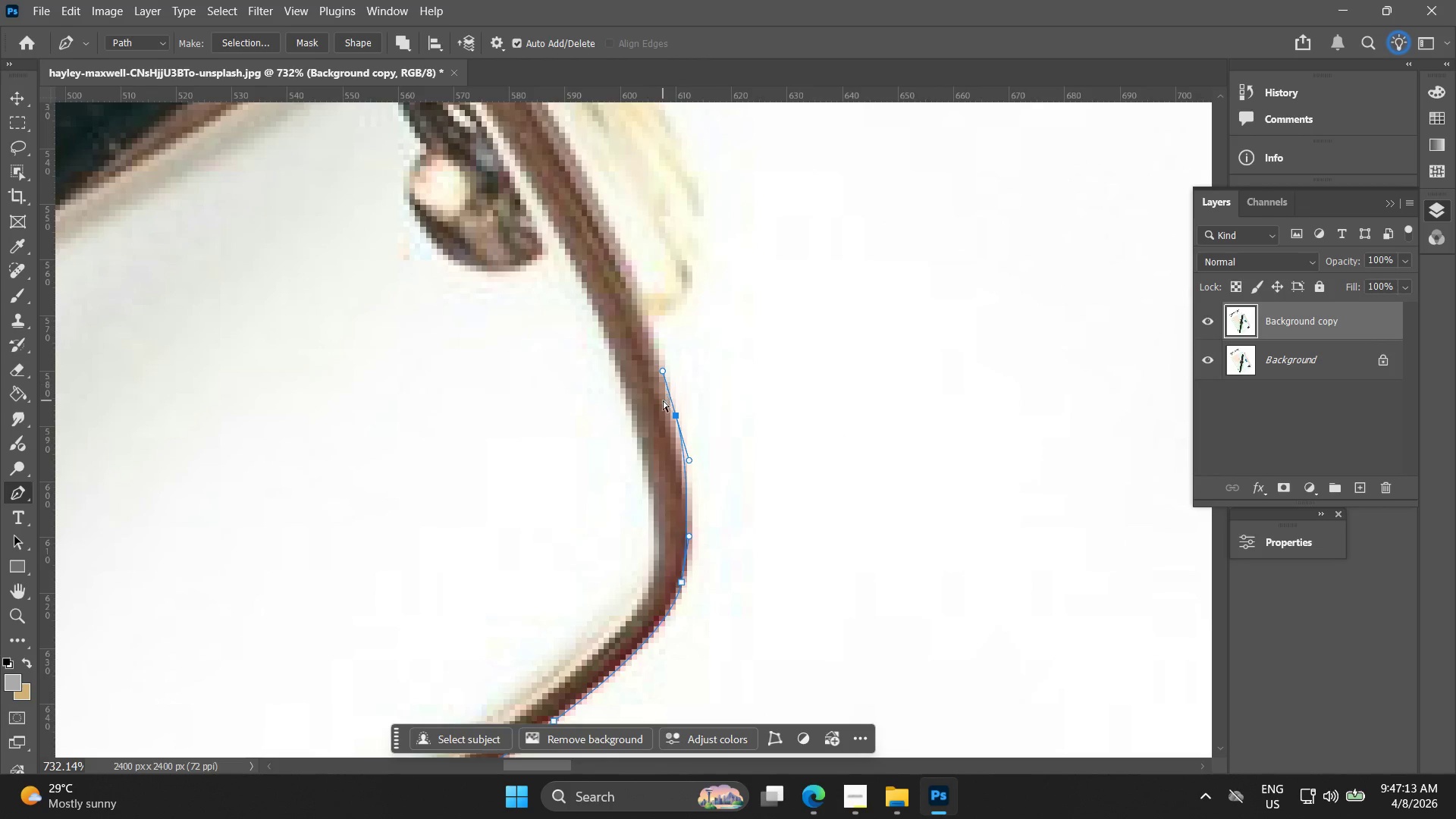 
key(Control+Z)
 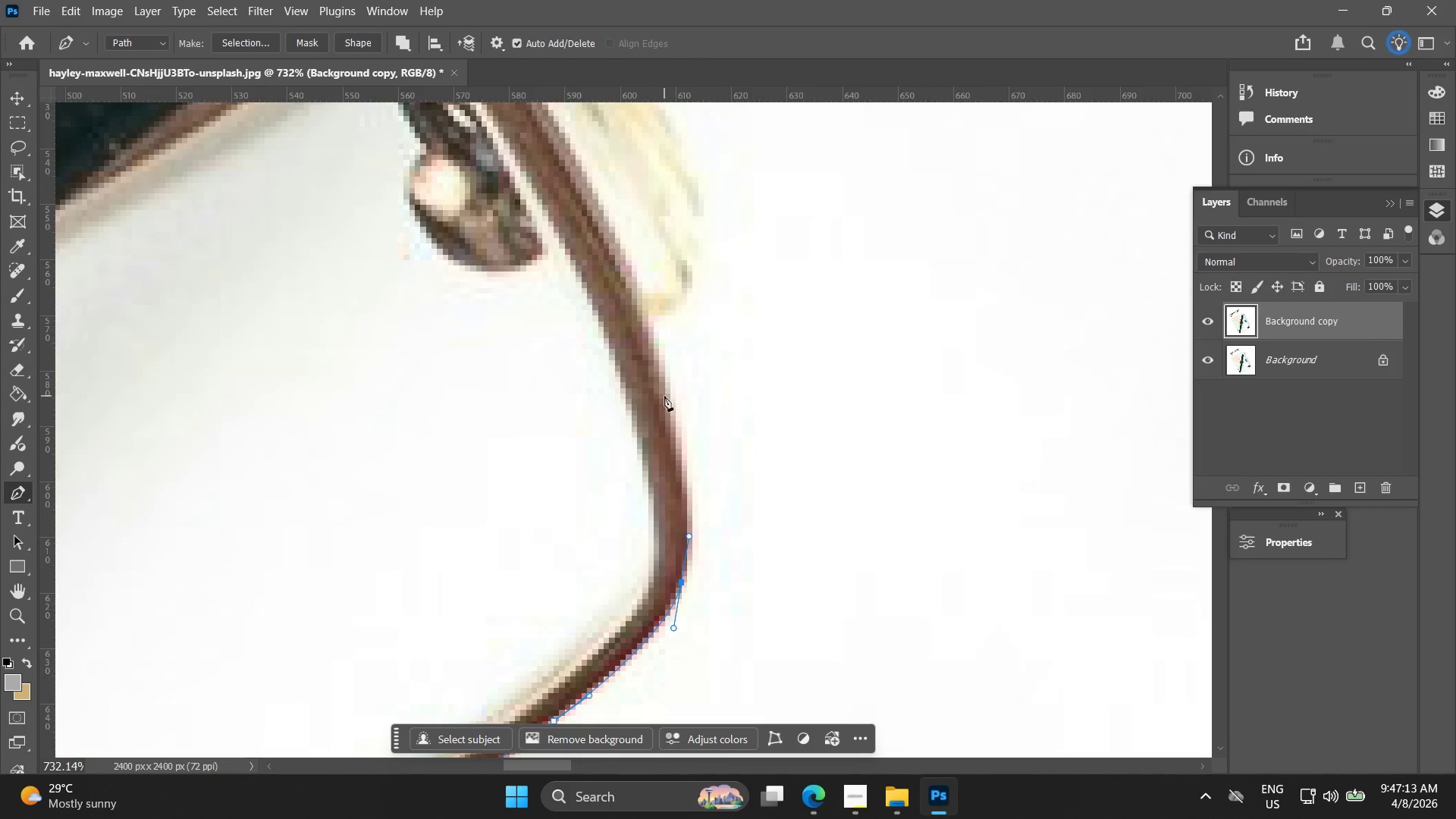 
left_click_drag(start_coordinate=[664, 396], to_coordinate=[657, 372])
 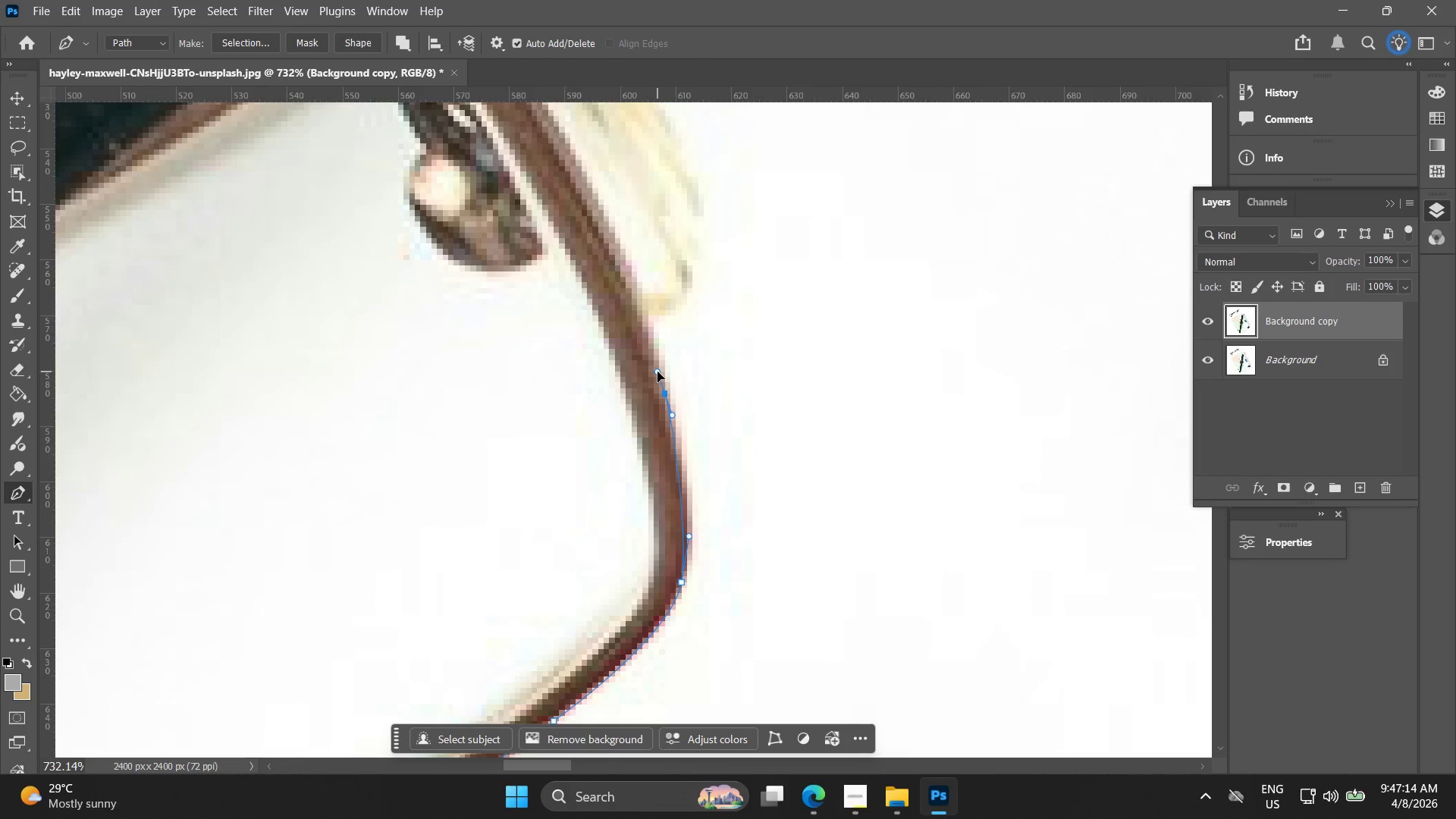 
key(Control+ControlLeft)
 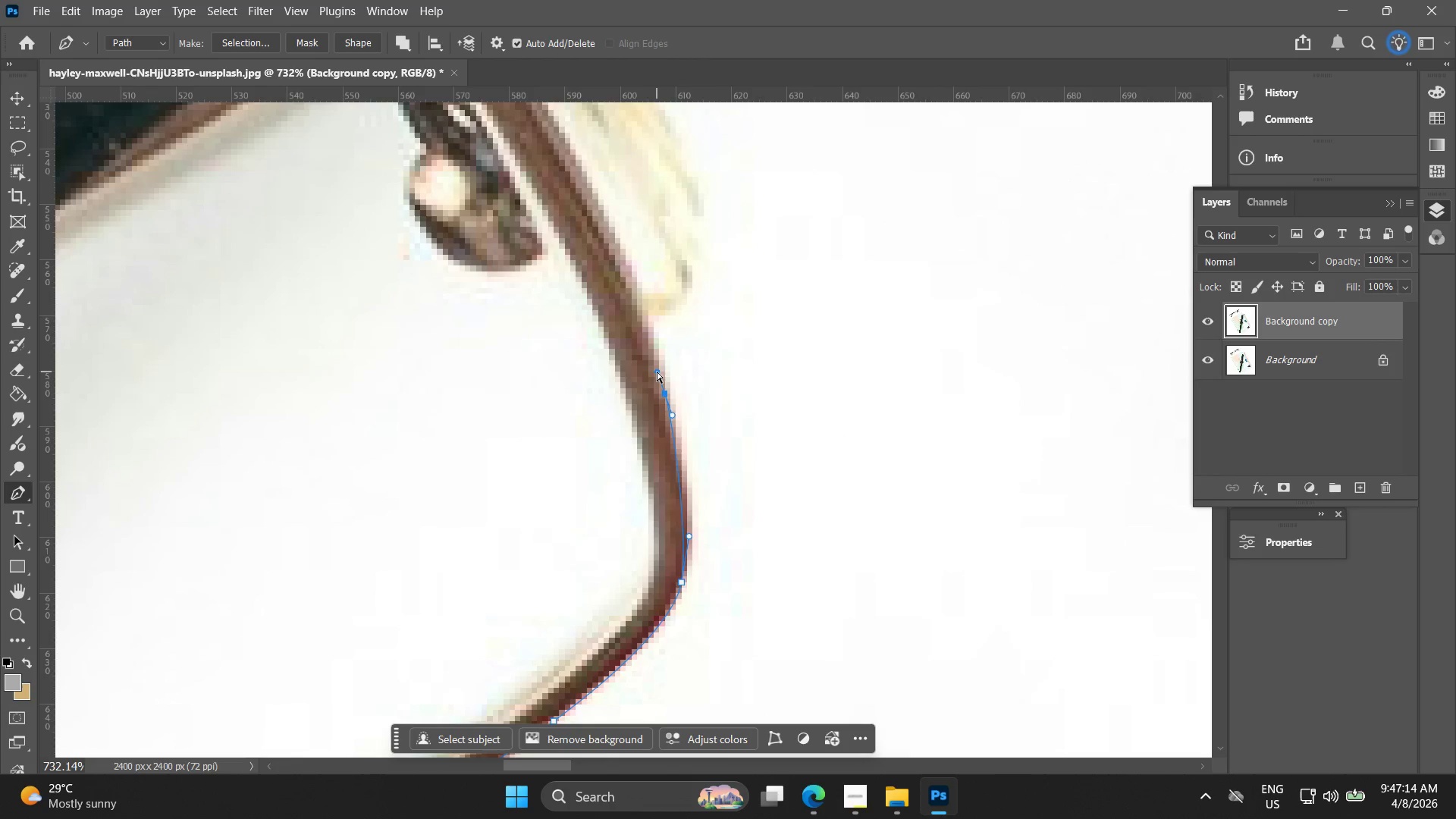 
key(Control+Z)
 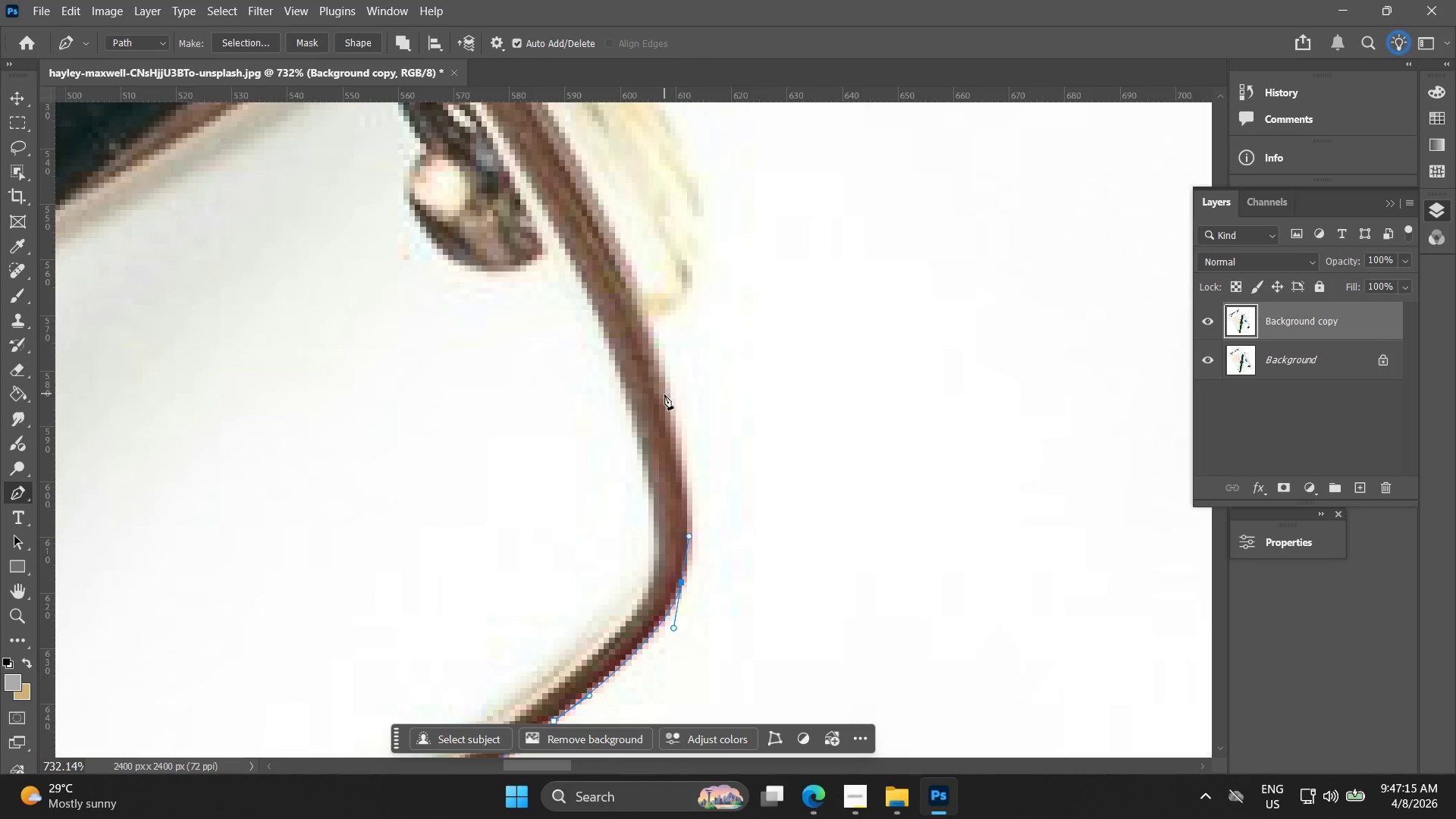 
left_click_drag(start_coordinate=[664, 394], to_coordinate=[647, 335])
 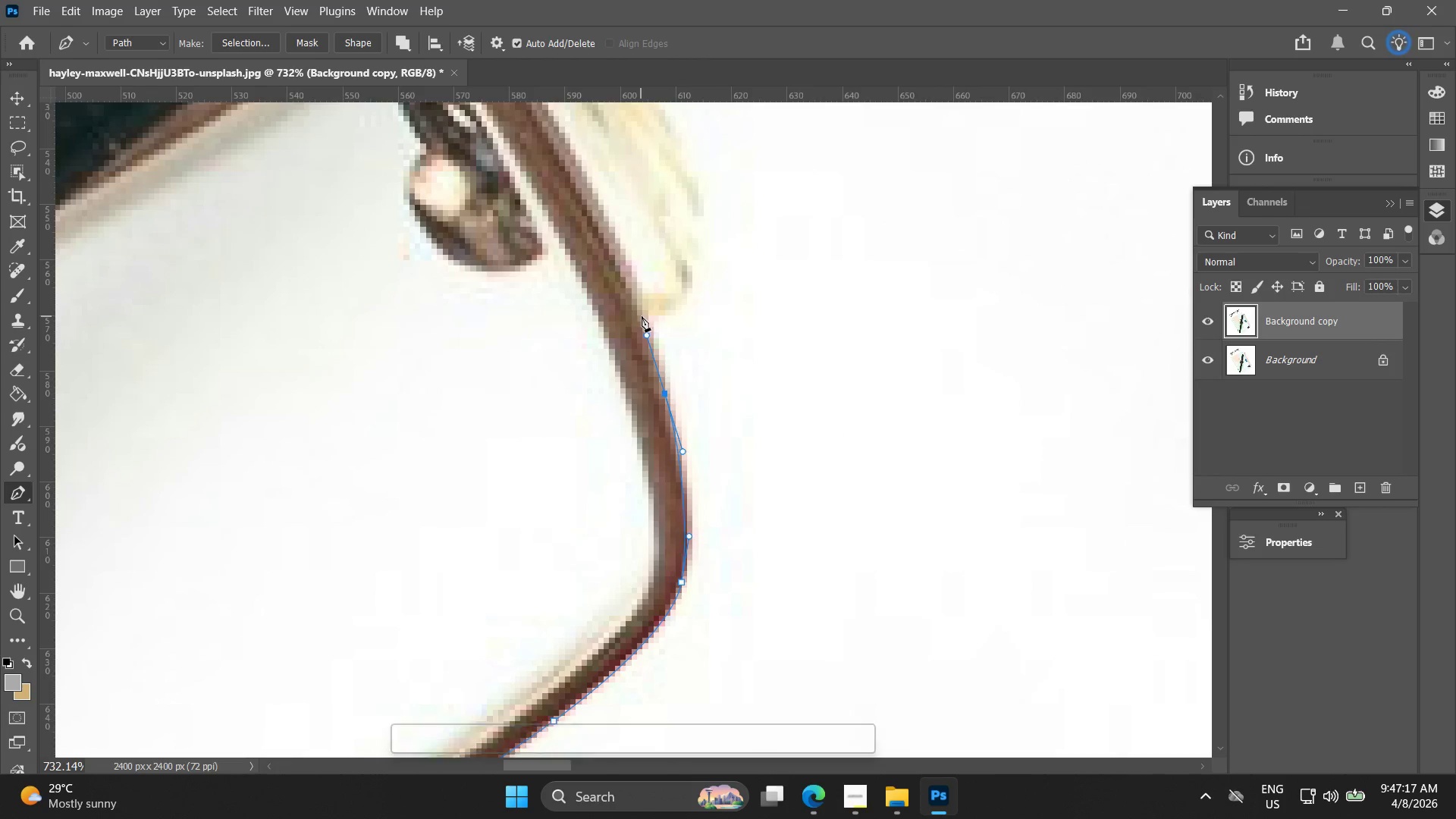 
hold_key(key=Space, duration=0.56)
 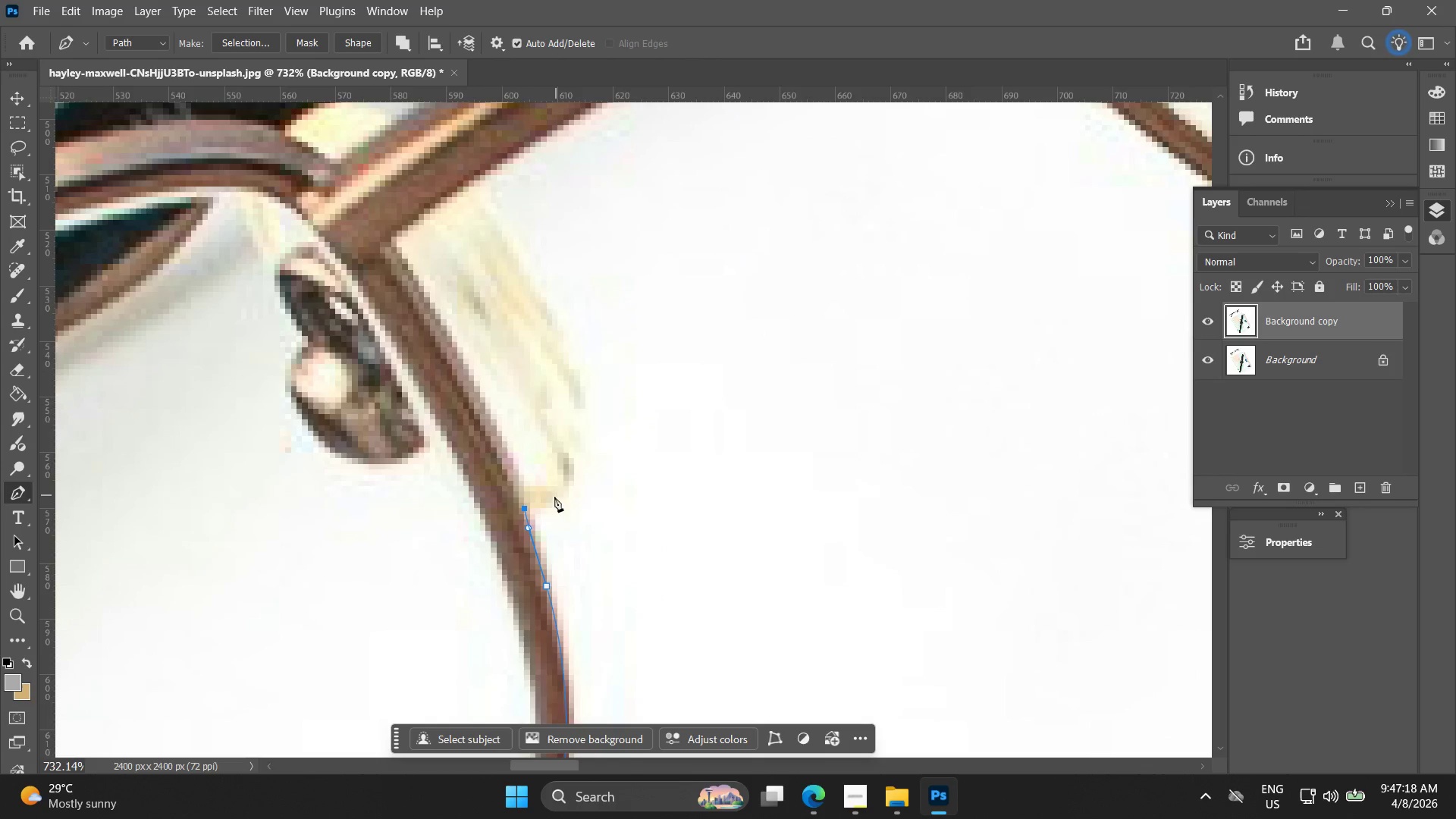 
left_click_drag(start_coordinate=[652, 330], to_coordinate=[534, 522])
 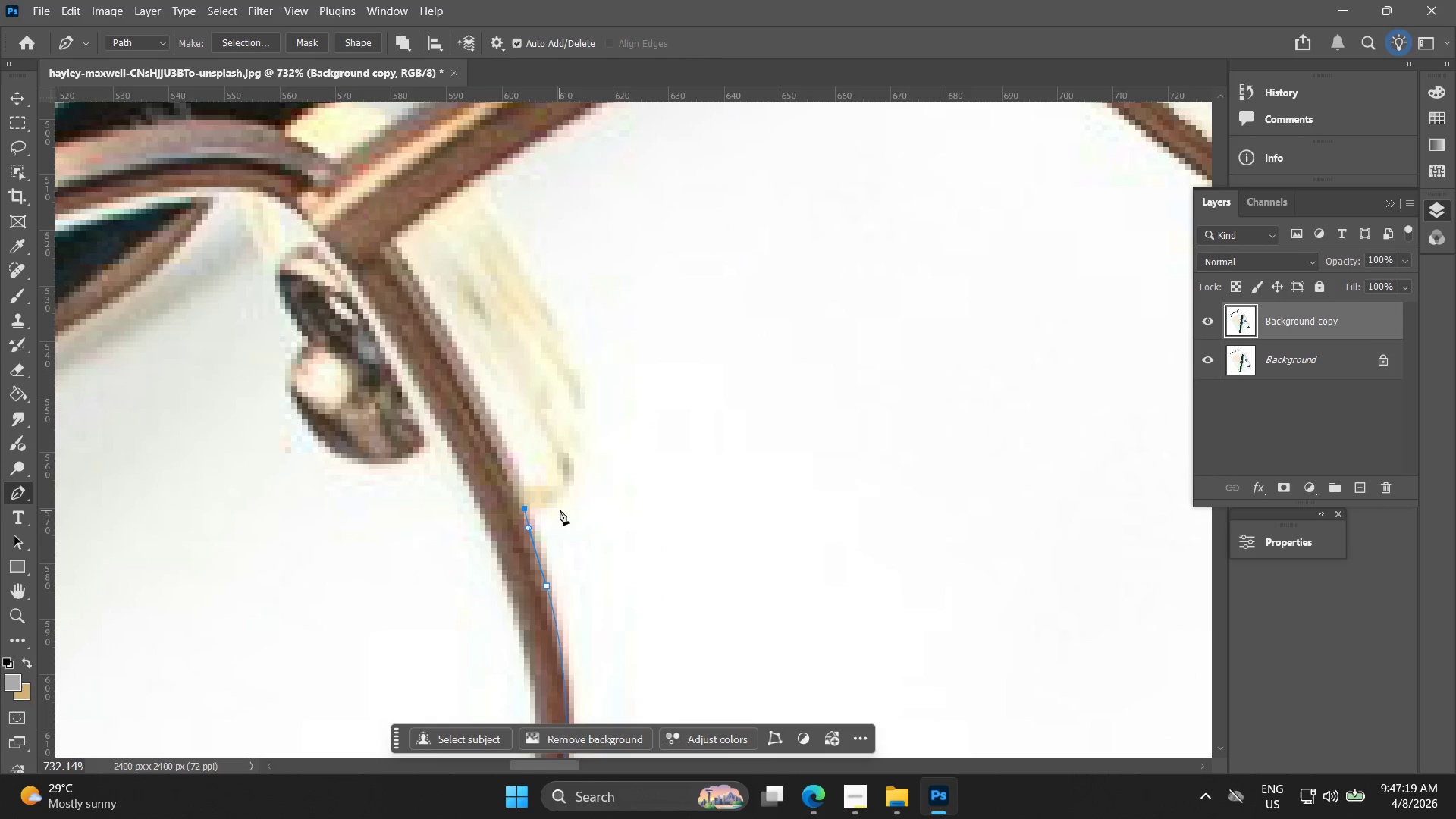 
left_click_drag(start_coordinate=[566, 501], to_coordinate=[576, 492])
 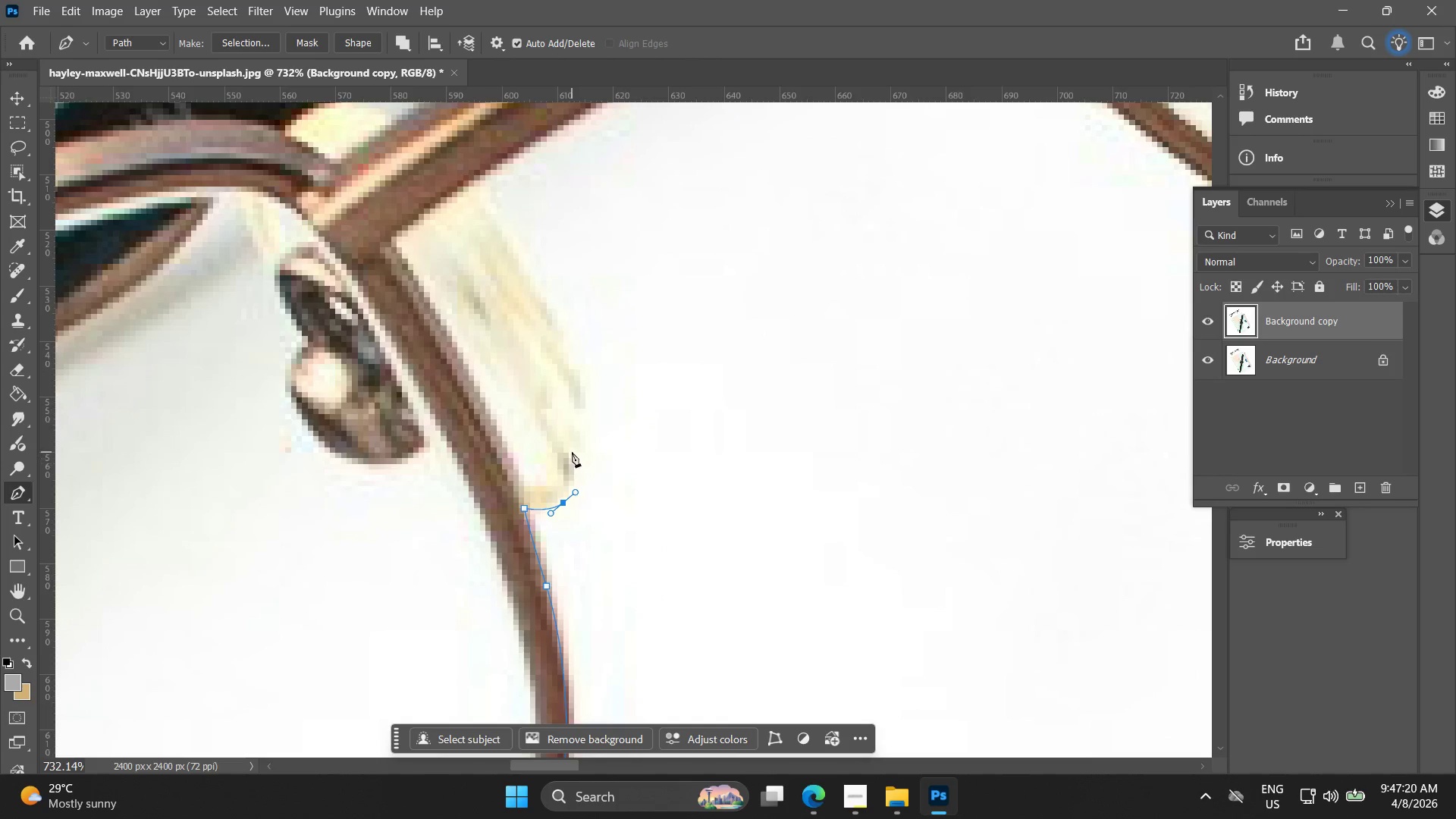 
left_click([572, 452])
 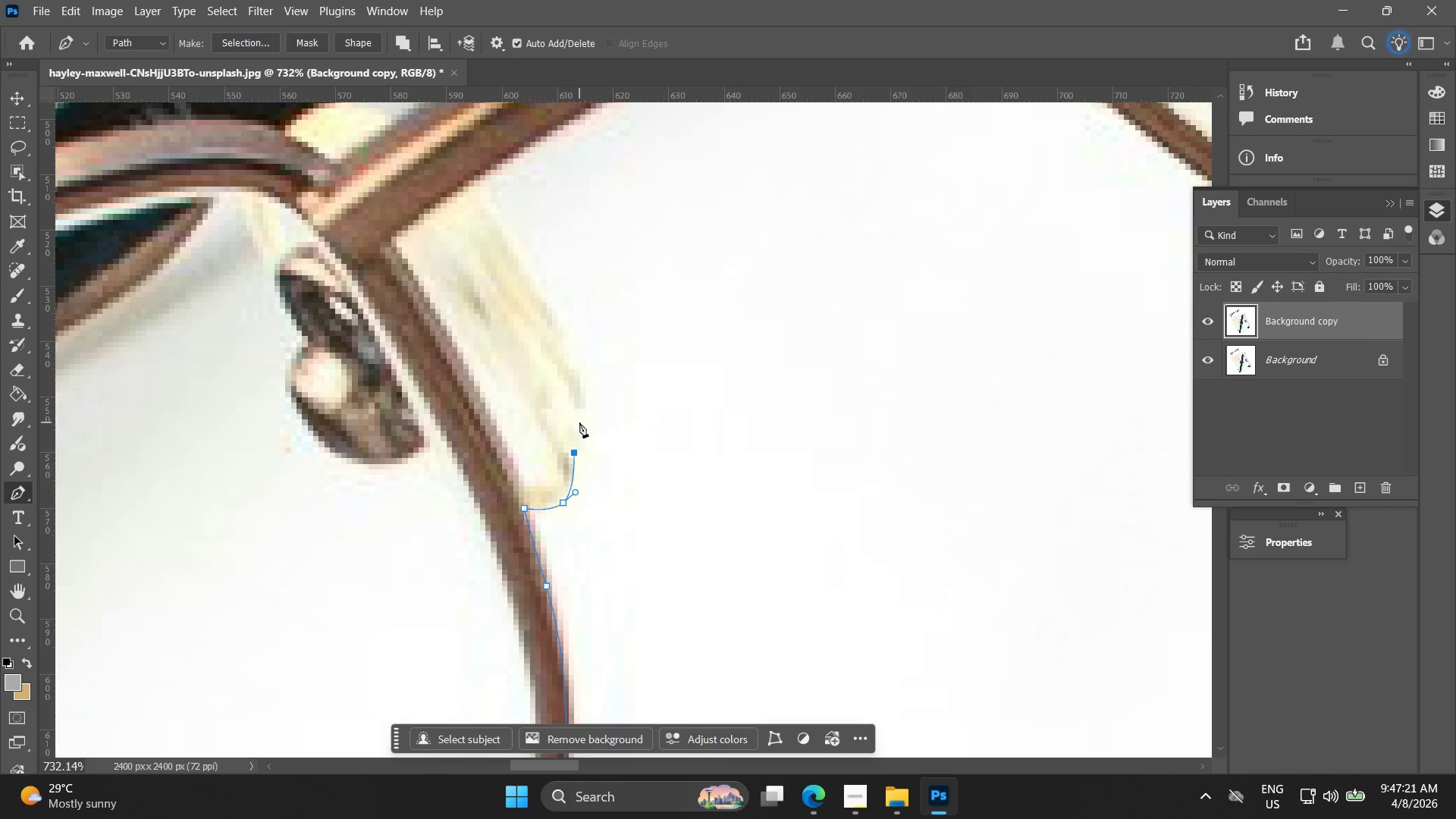 
left_click_drag(start_coordinate=[578, 423], to_coordinate=[585, 420])
 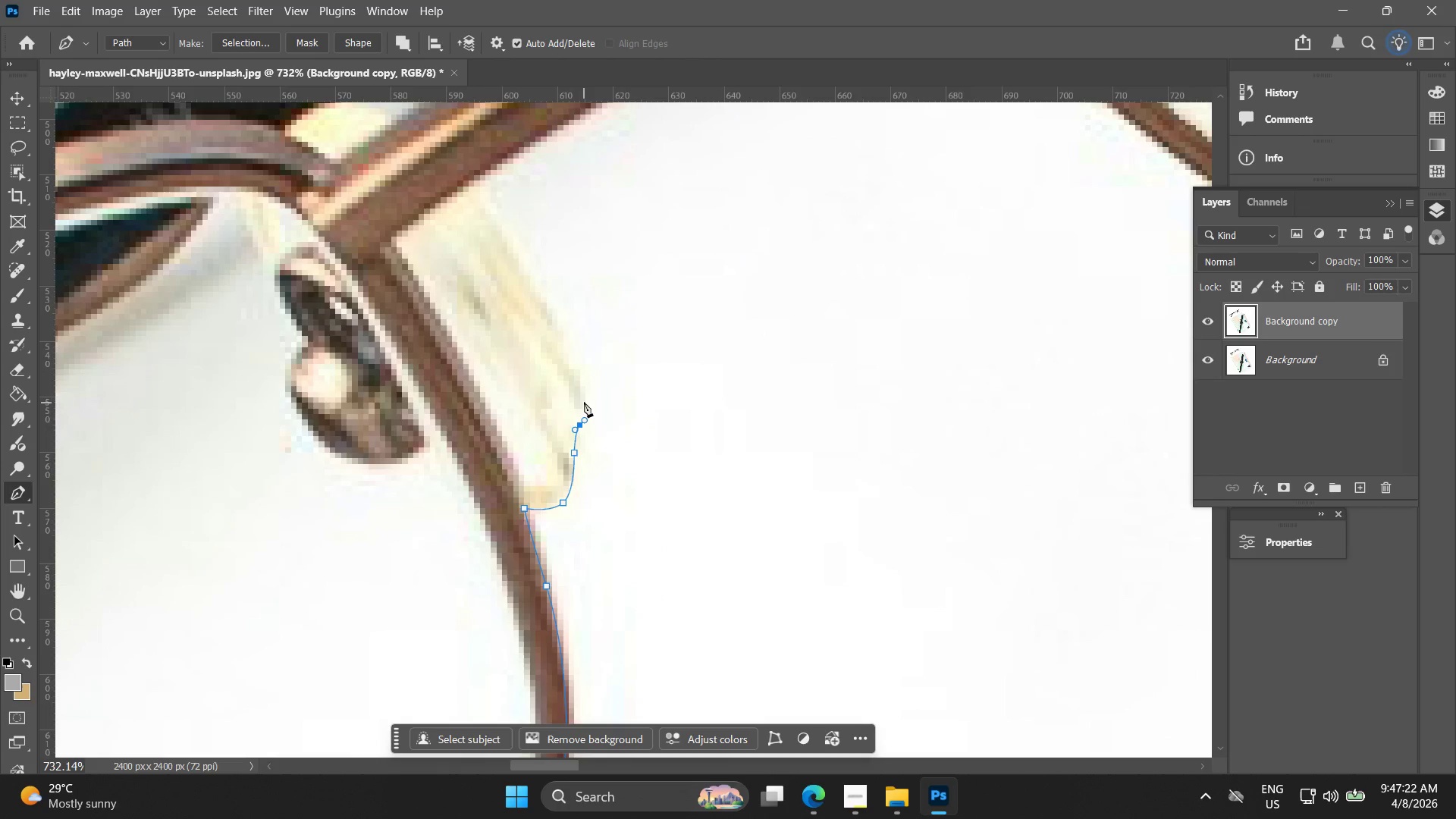 
left_click([583, 400])
 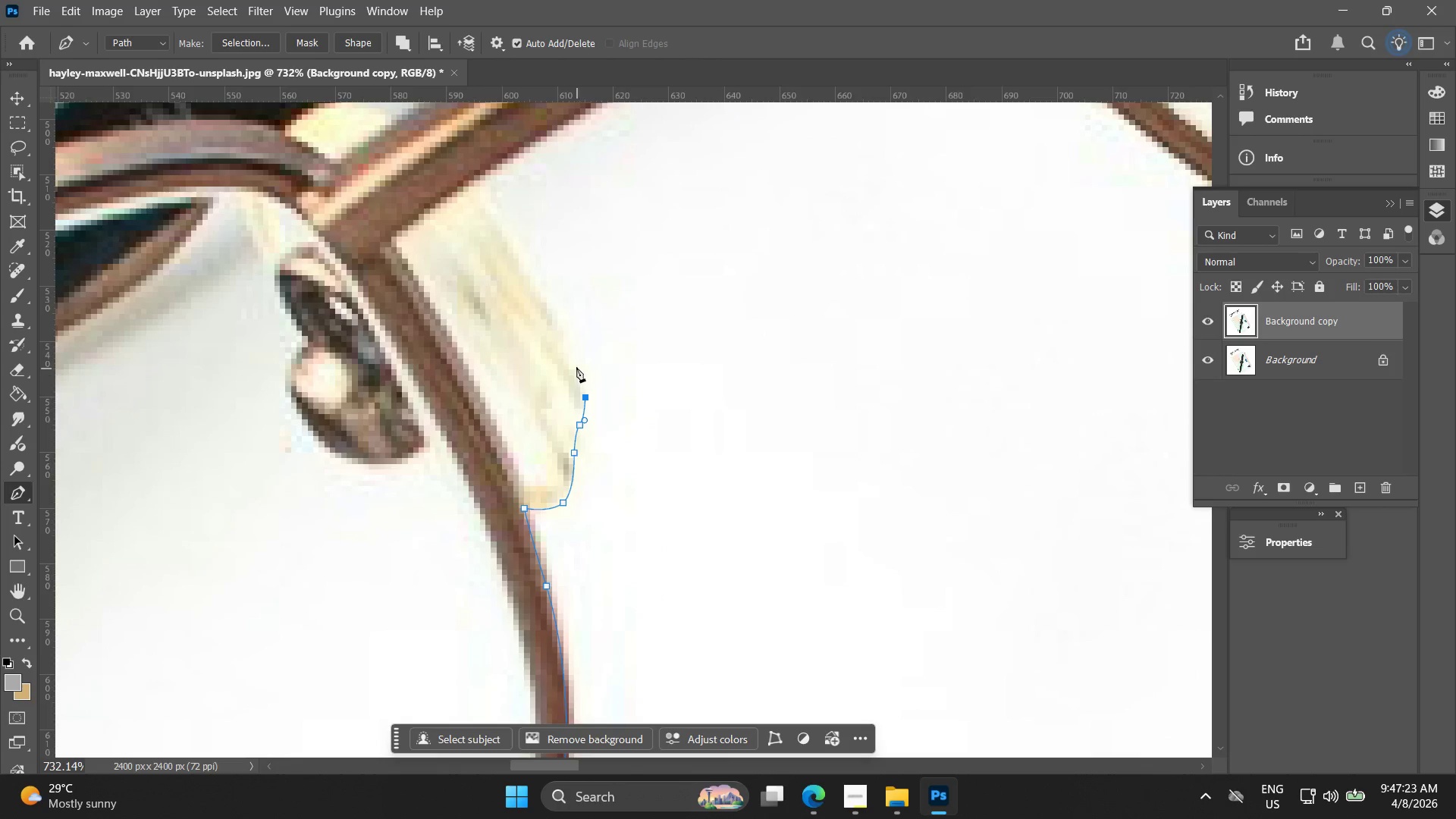 
hold_key(key=Space, duration=0.48)
 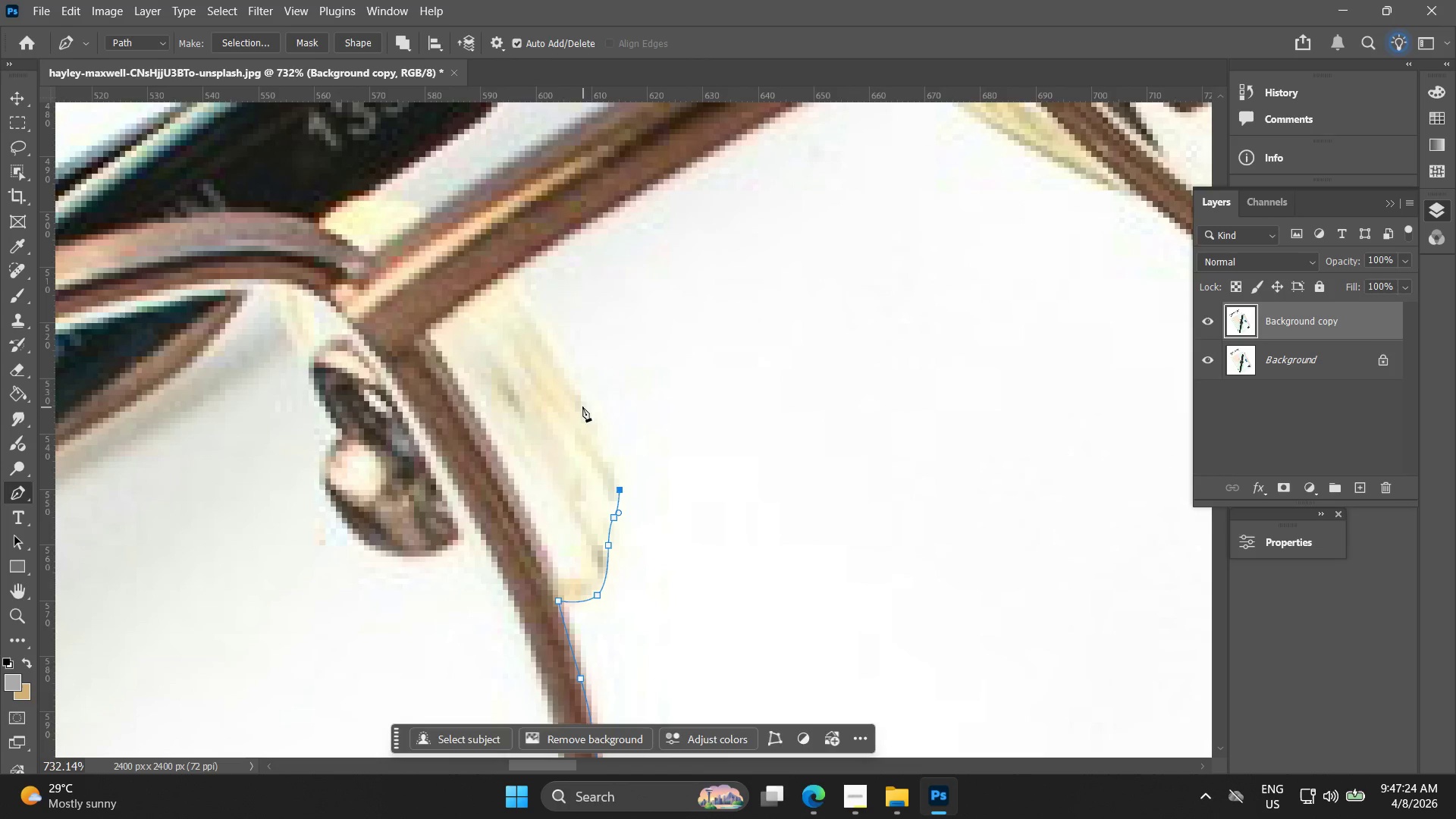 
left_click_drag(start_coordinate=[572, 375], to_coordinate=[606, 468])
 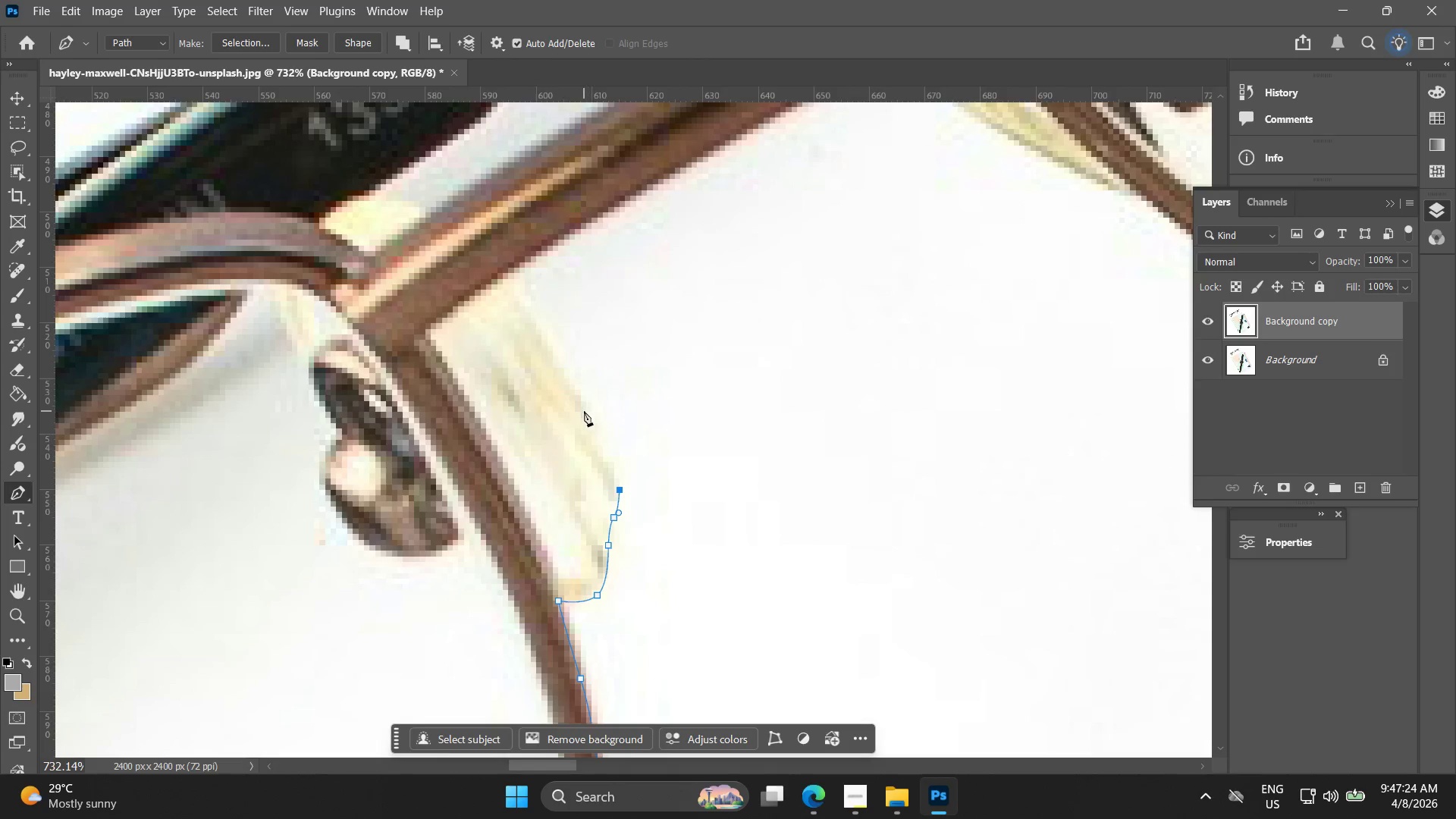 
left_click_drag(start_coordinate=[582, 406], to_coordinate=[573, 394])
 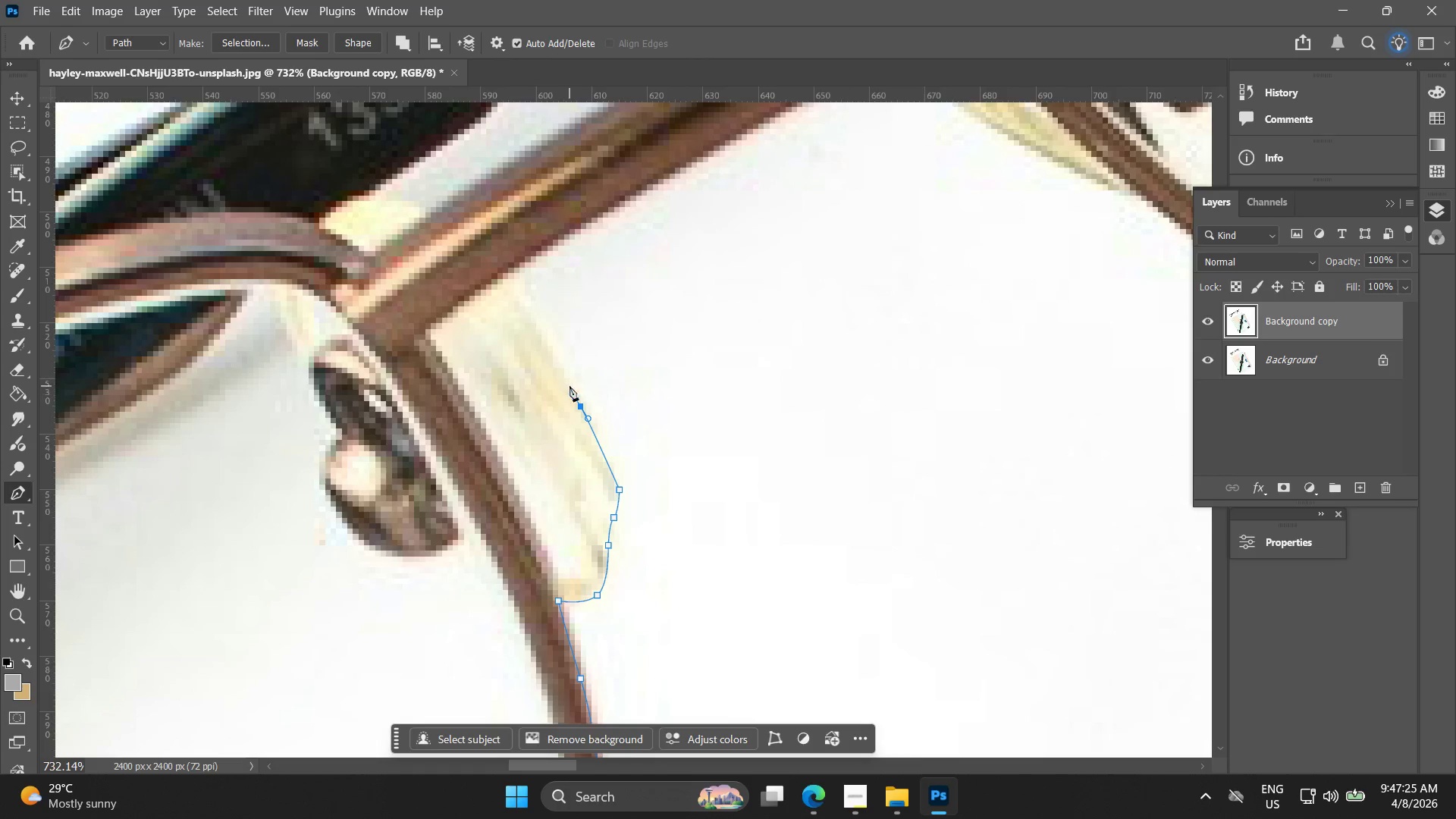 
hold_key(key=Space, duration=0.45)
 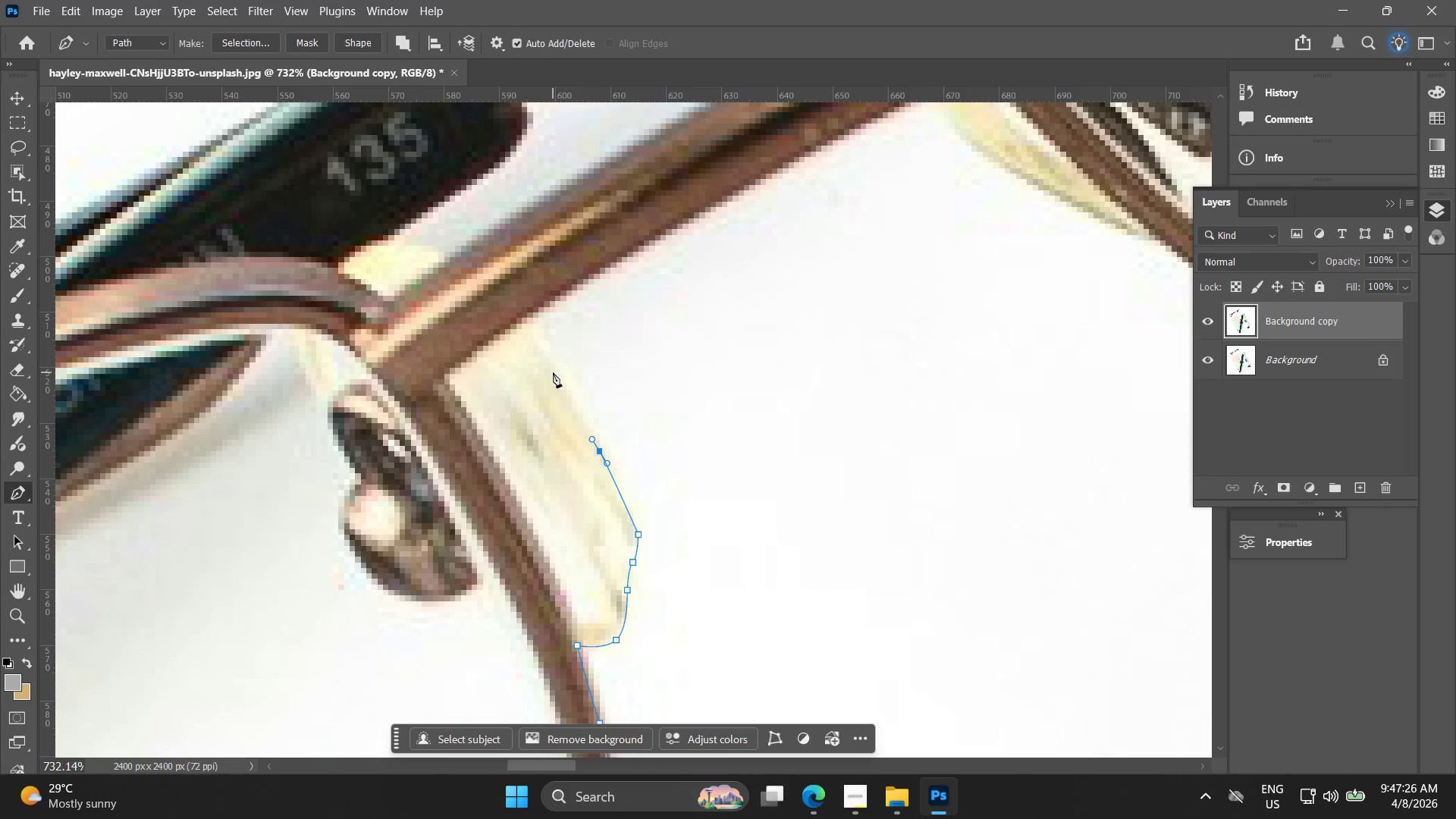 
left_click_drag(start_coordinate=[563, 393], to_coordinate=[582, 438])
 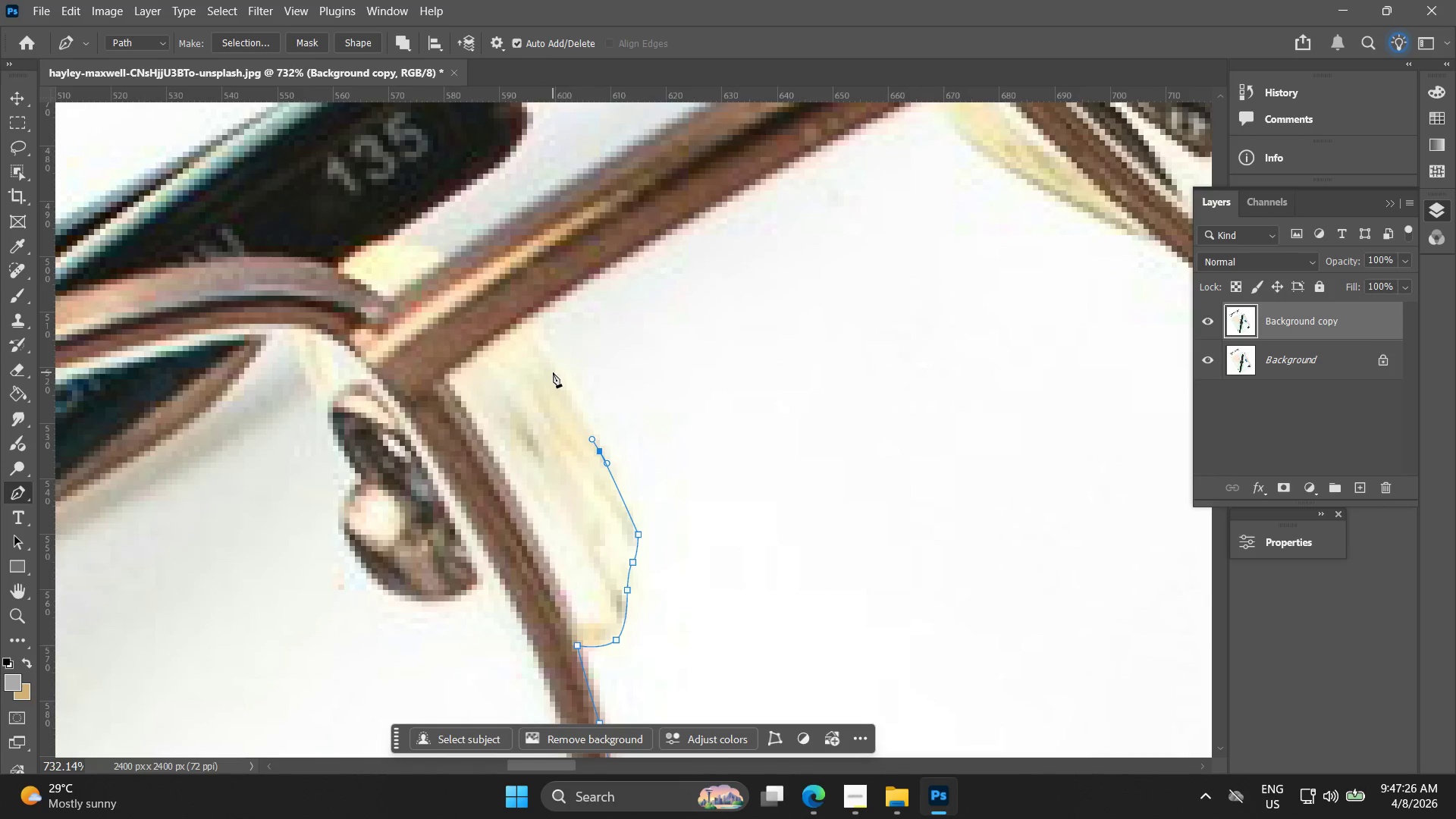 
left_click_drag(start_coordinate=[553, 372], to_coordinate=[541, 344])
 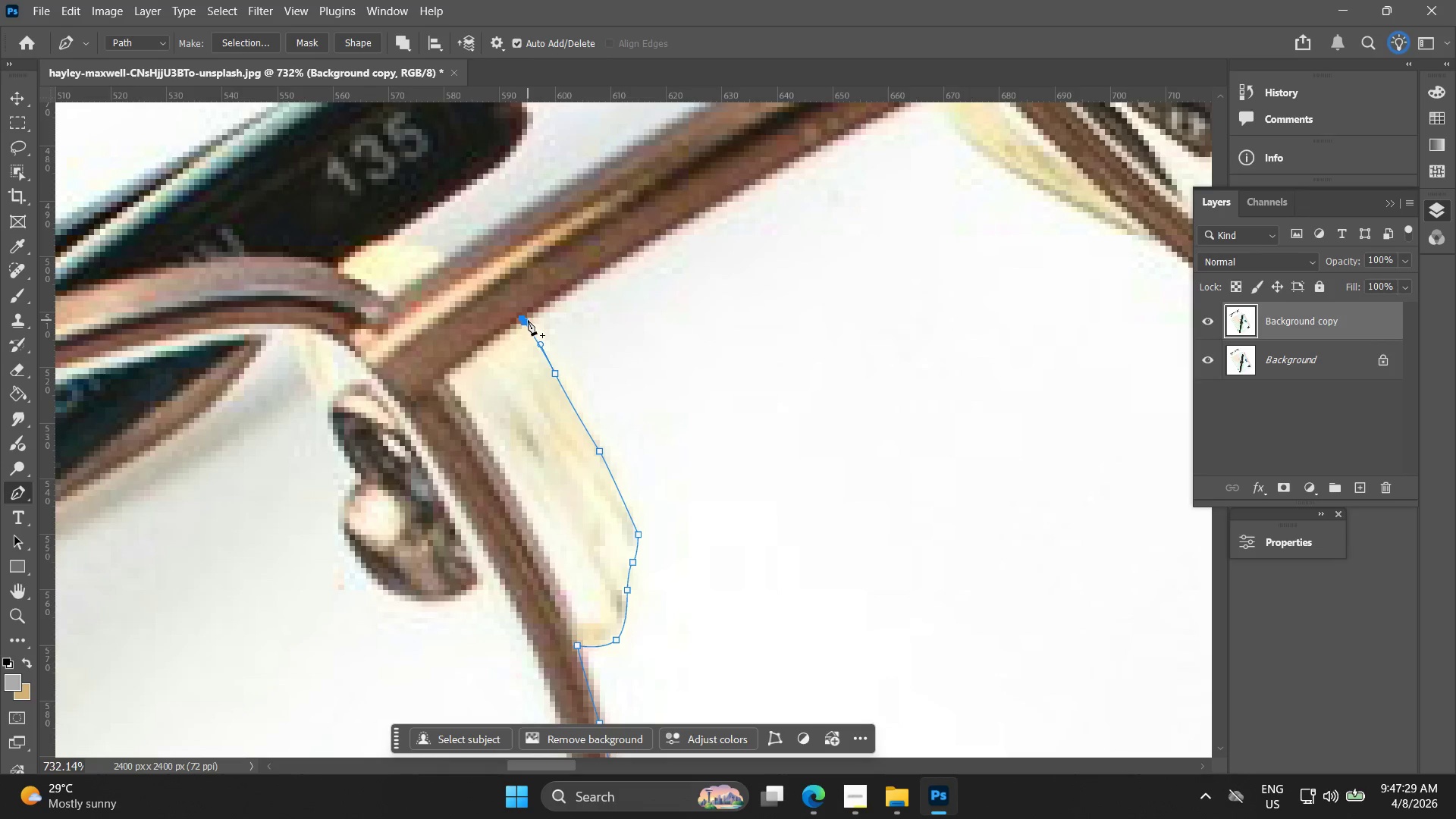 
hold_key(key=Space, duration=0.52)
 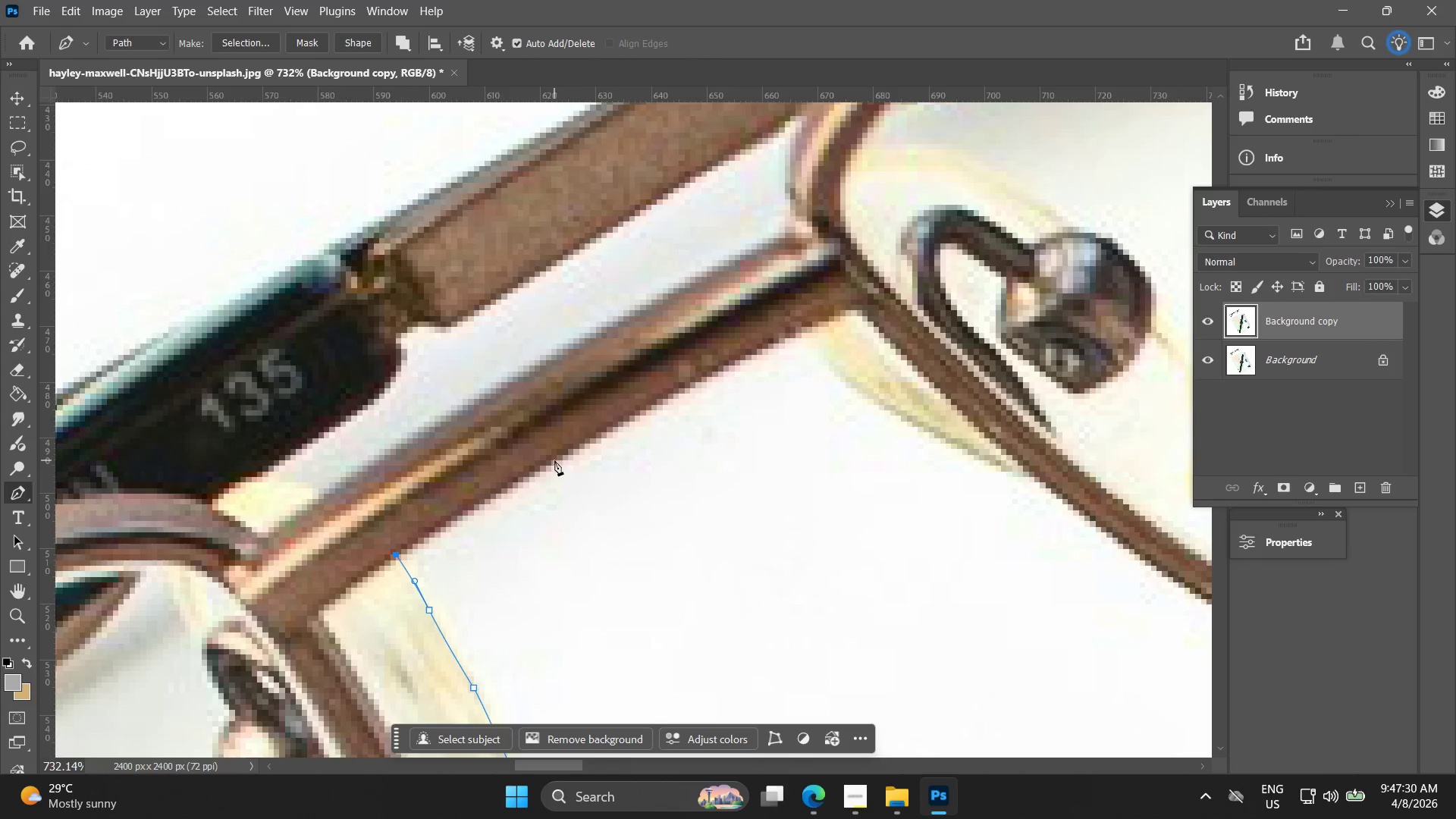 
left_click_drag(start_coordinate=[512, 344], to_coordinate=[386, 580])
 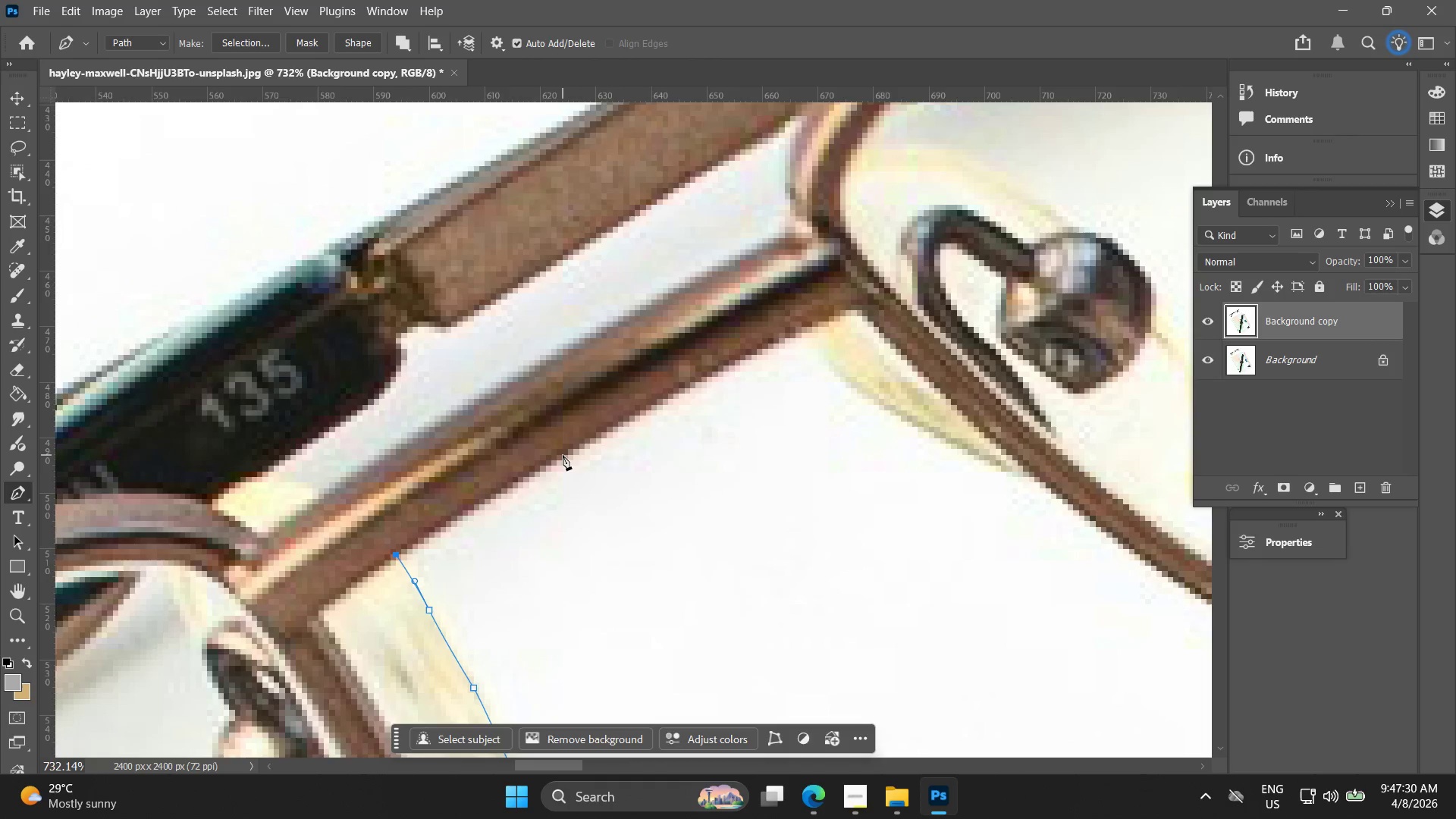 
left_click_drag(start_coordinate=[563, 455], to_coordinate=[609, 428])
 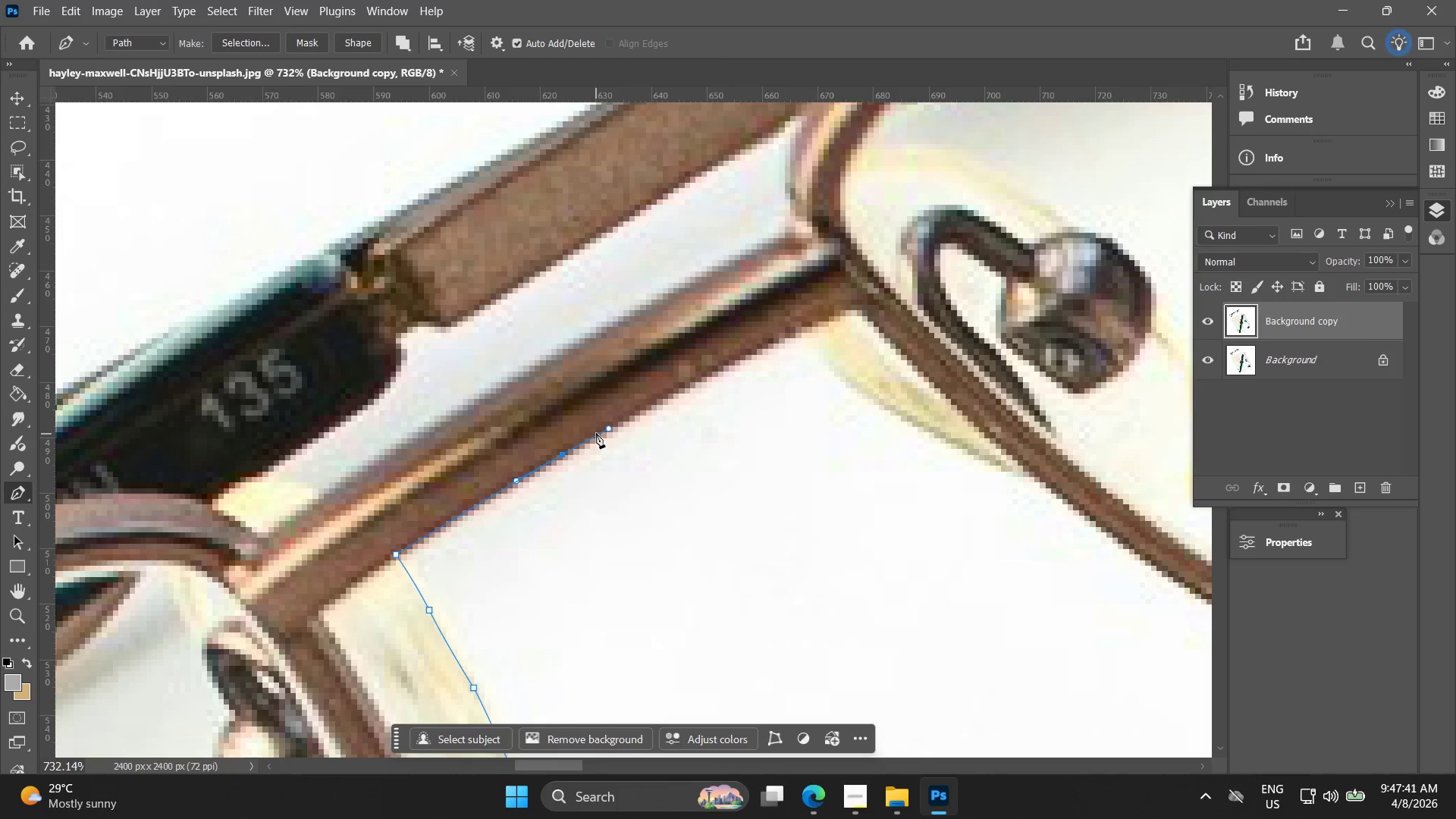 
wait(11.75)
 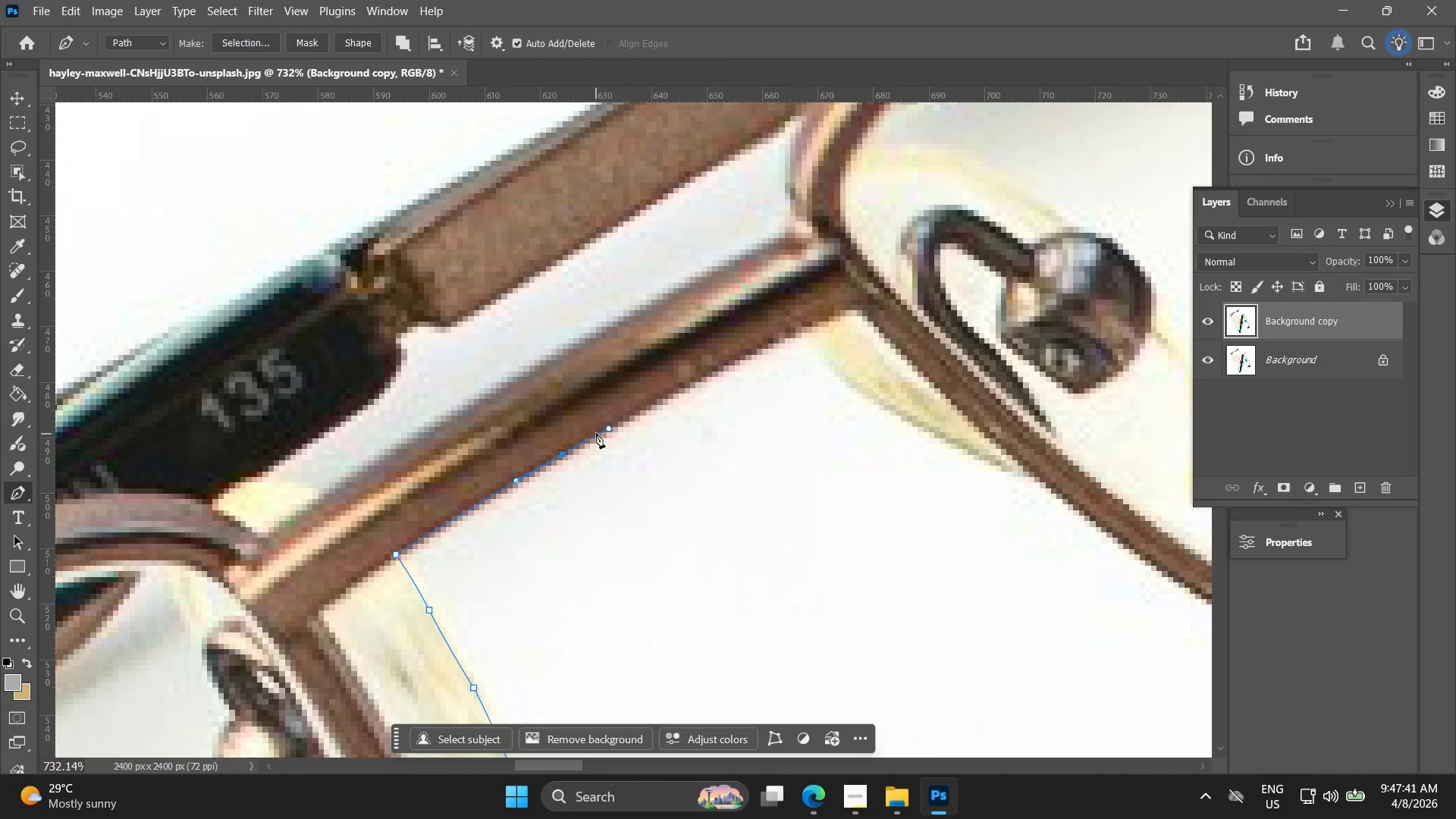 
left_click_drag(start_coordinate=[802, 333], to_coordinate=[821, 328])
 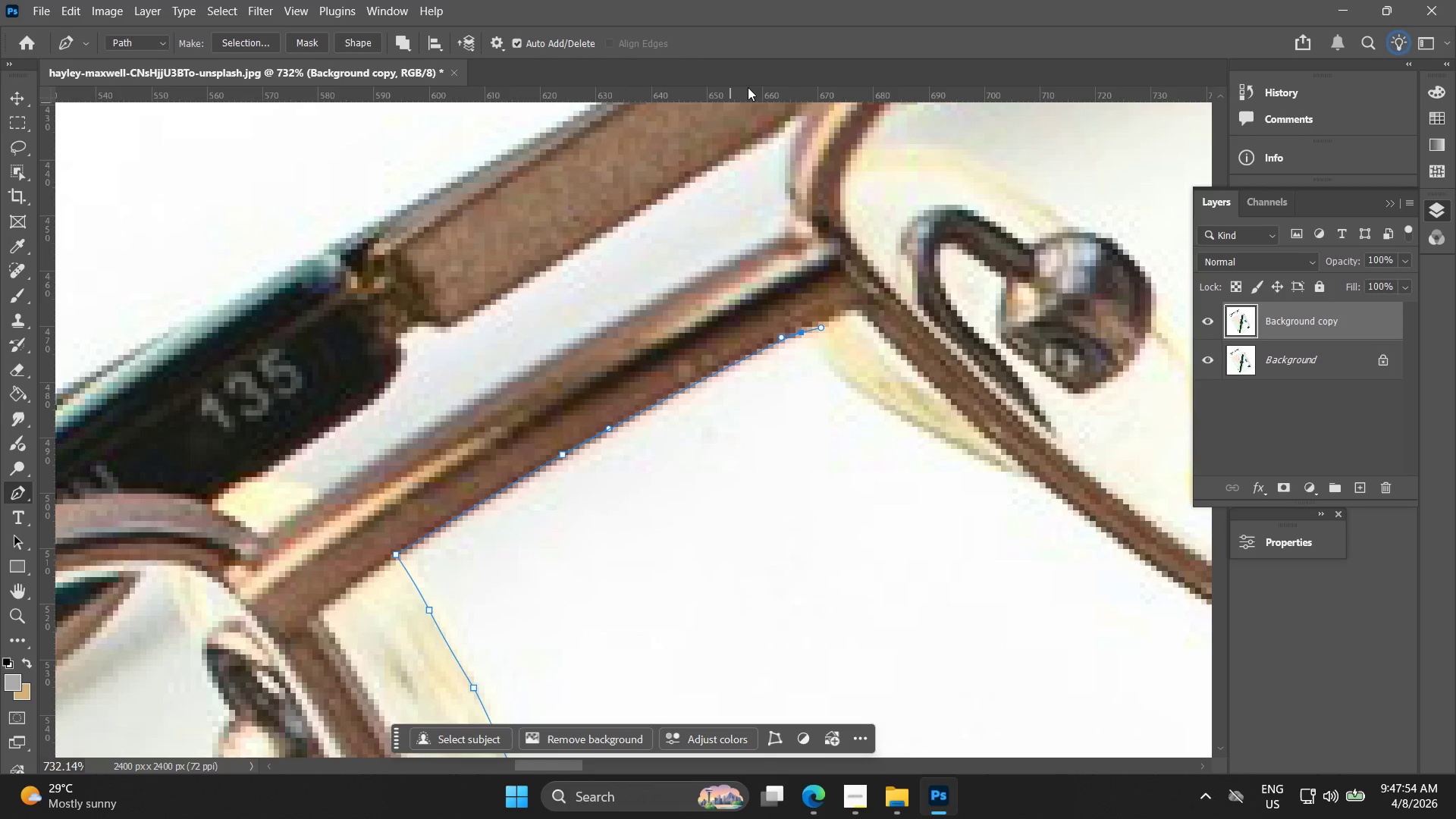 
wait(11.81)
 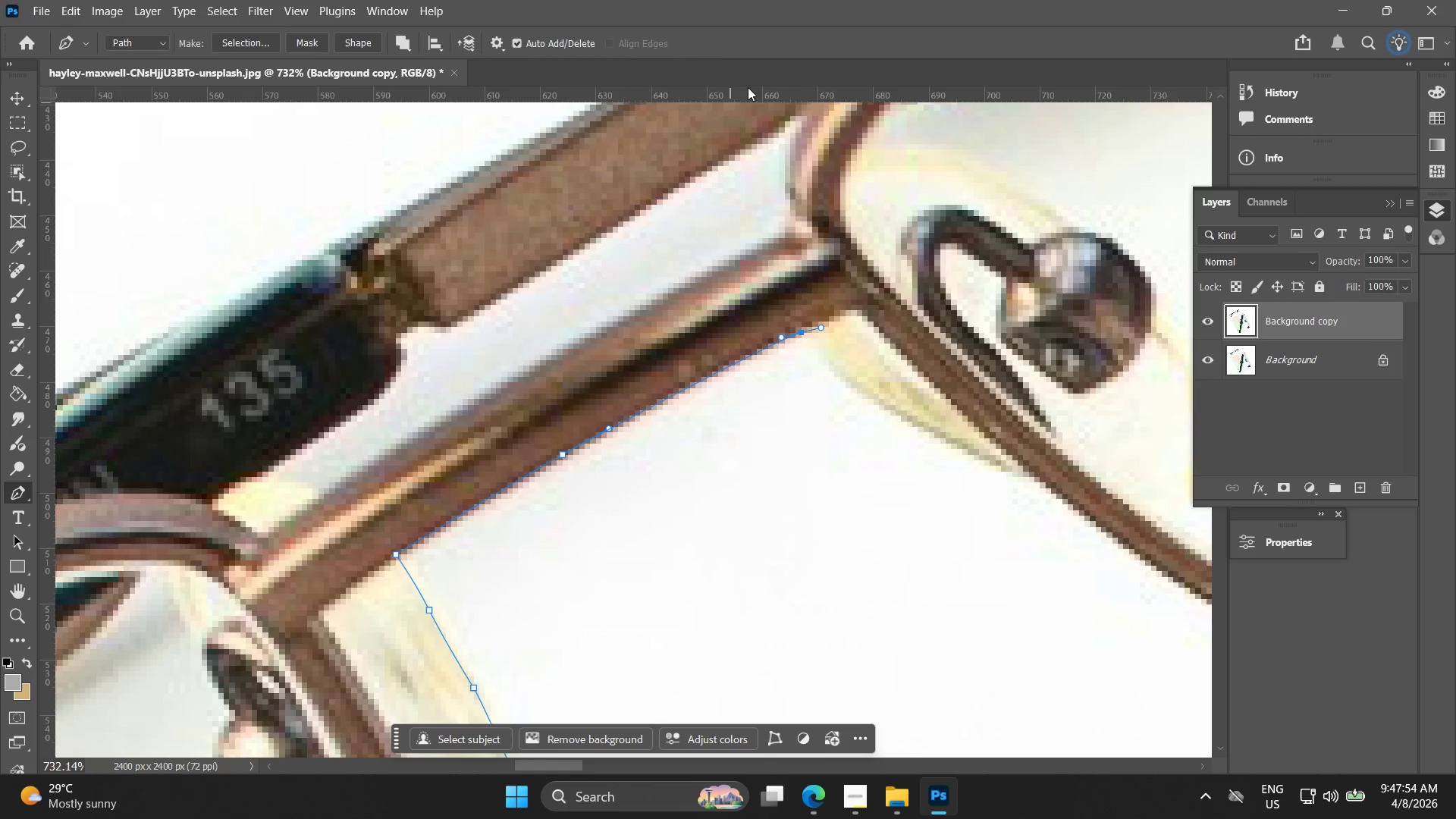 
left_click_drag(start_coordinate=[891, 413], to_coordinate=[949, 443])
 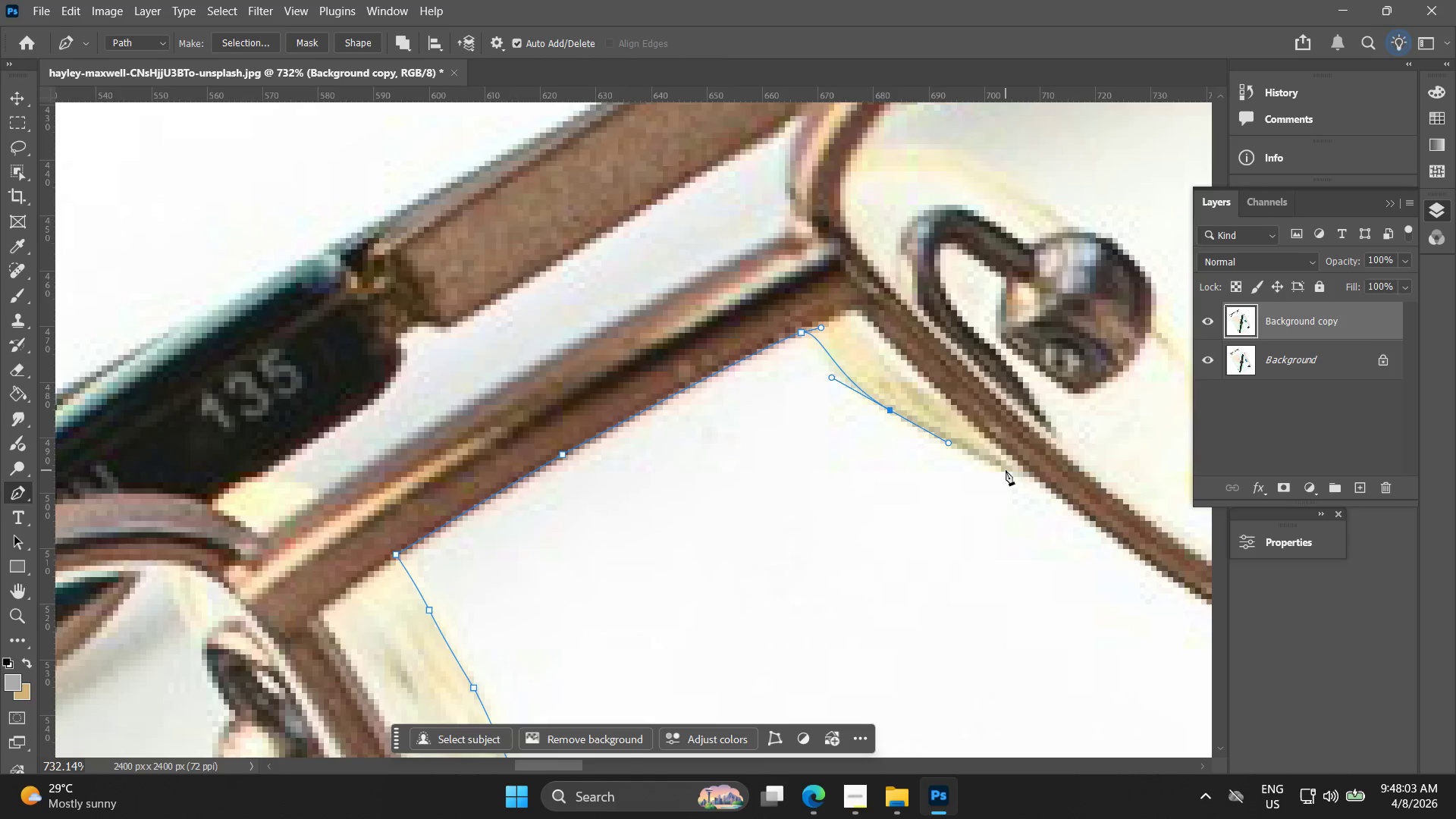 
left_click_drag(start_coordinate=[1009, 467], to_coordinate=[1019, 474])
 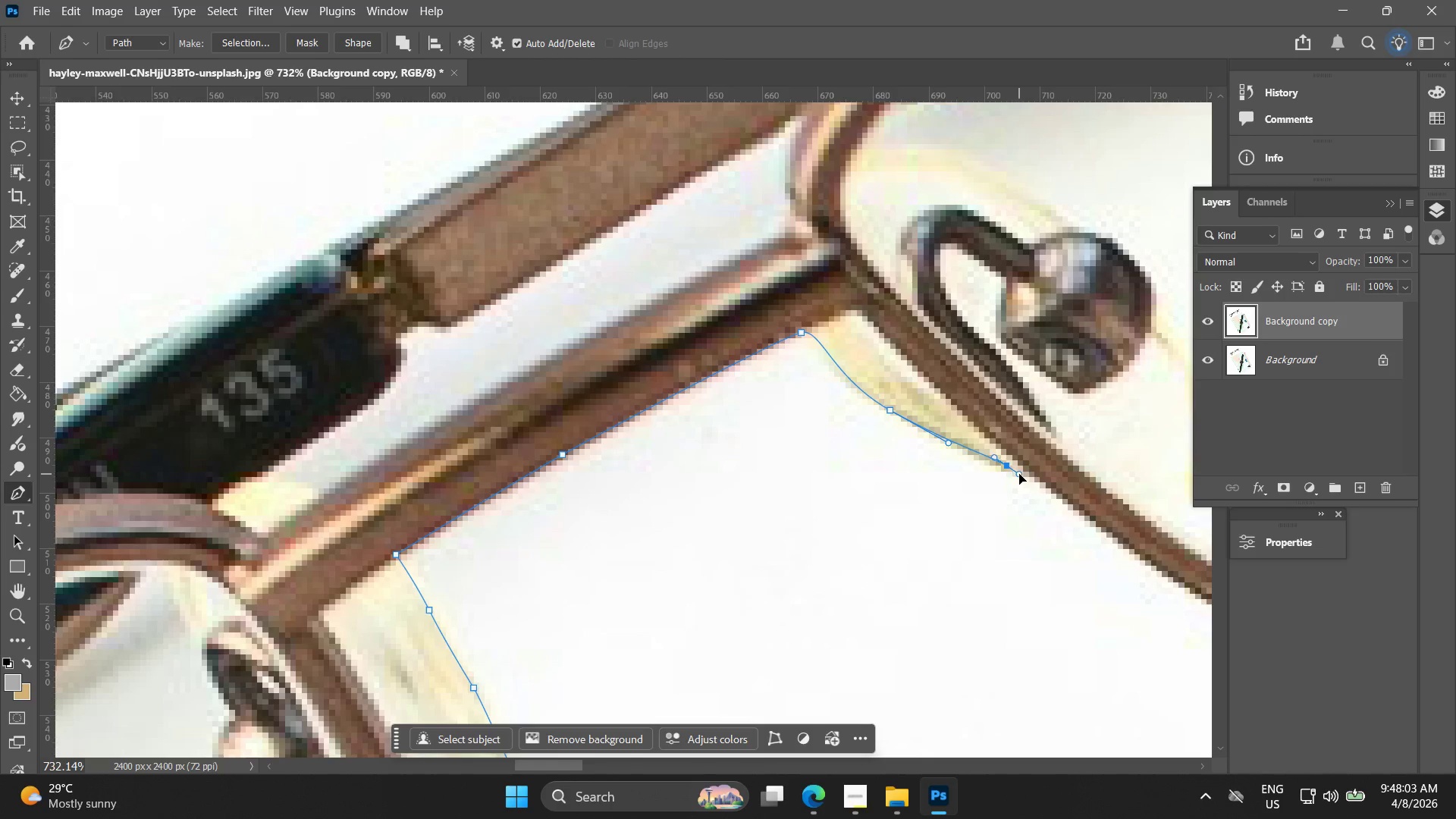 
key(Control+ControlLeft)
 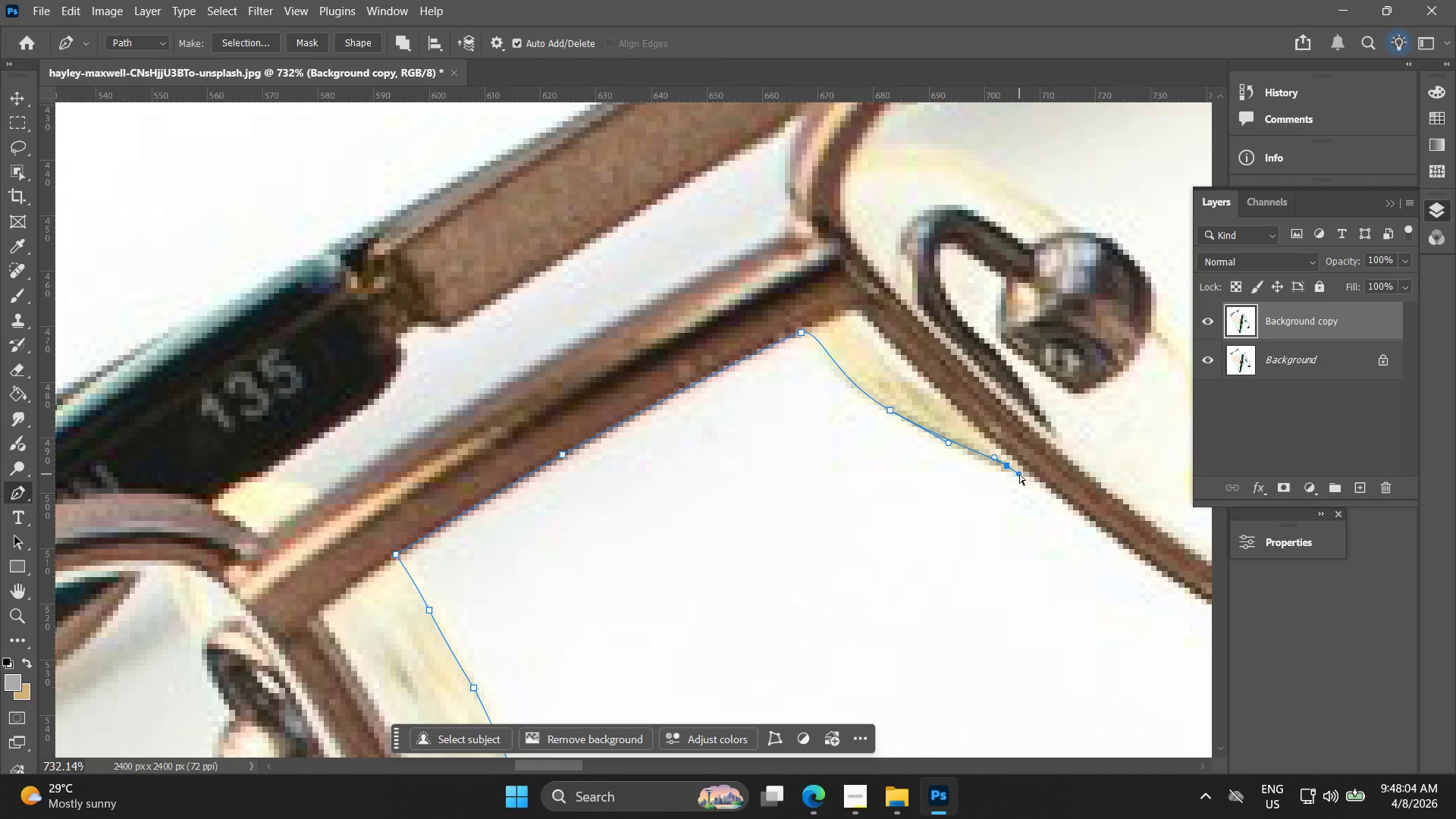 
key(Control+Z)
 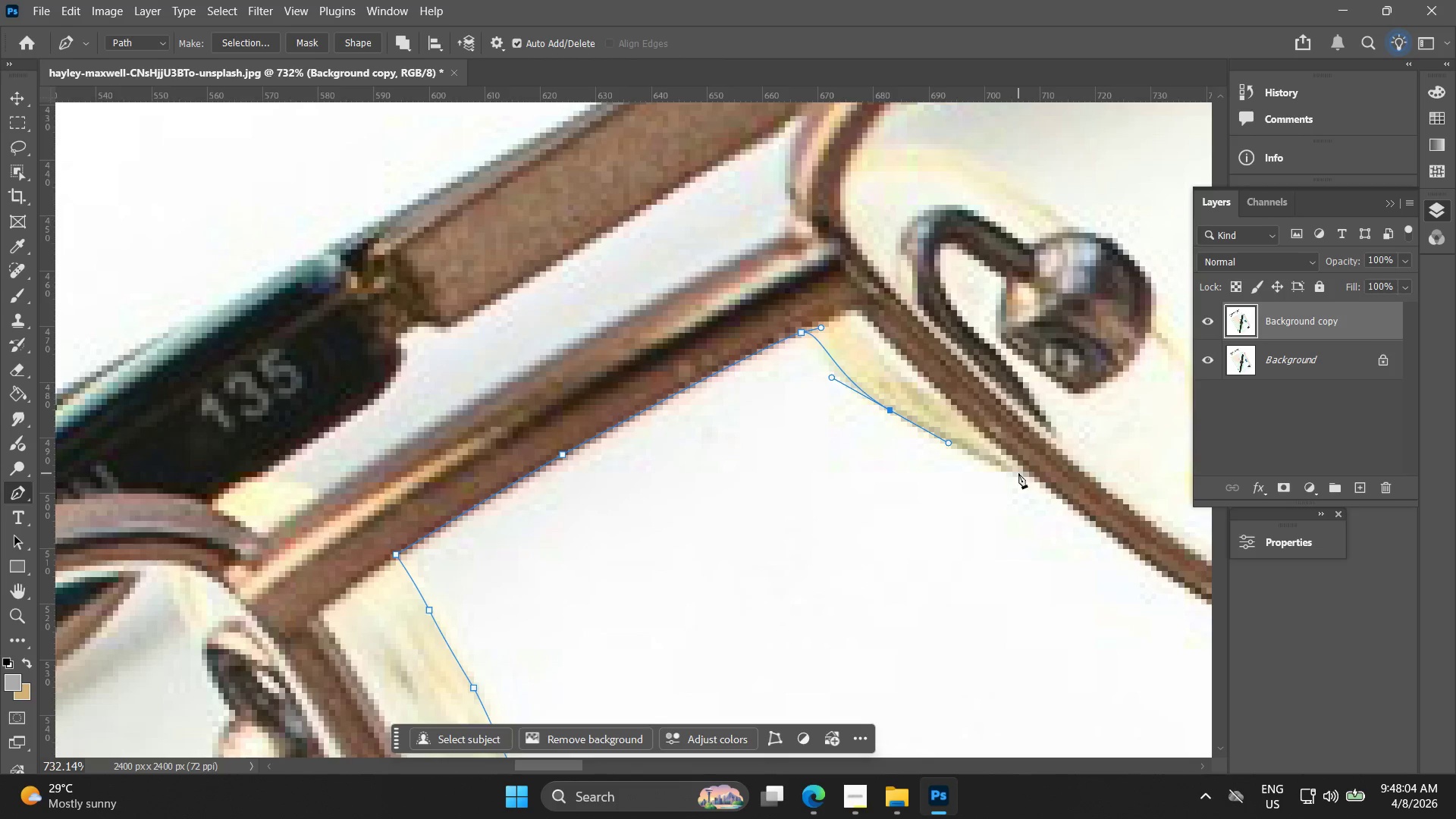 
left_click_drag(start_coordinate=[1018, 473], to_coordinate=[1036, 476])
 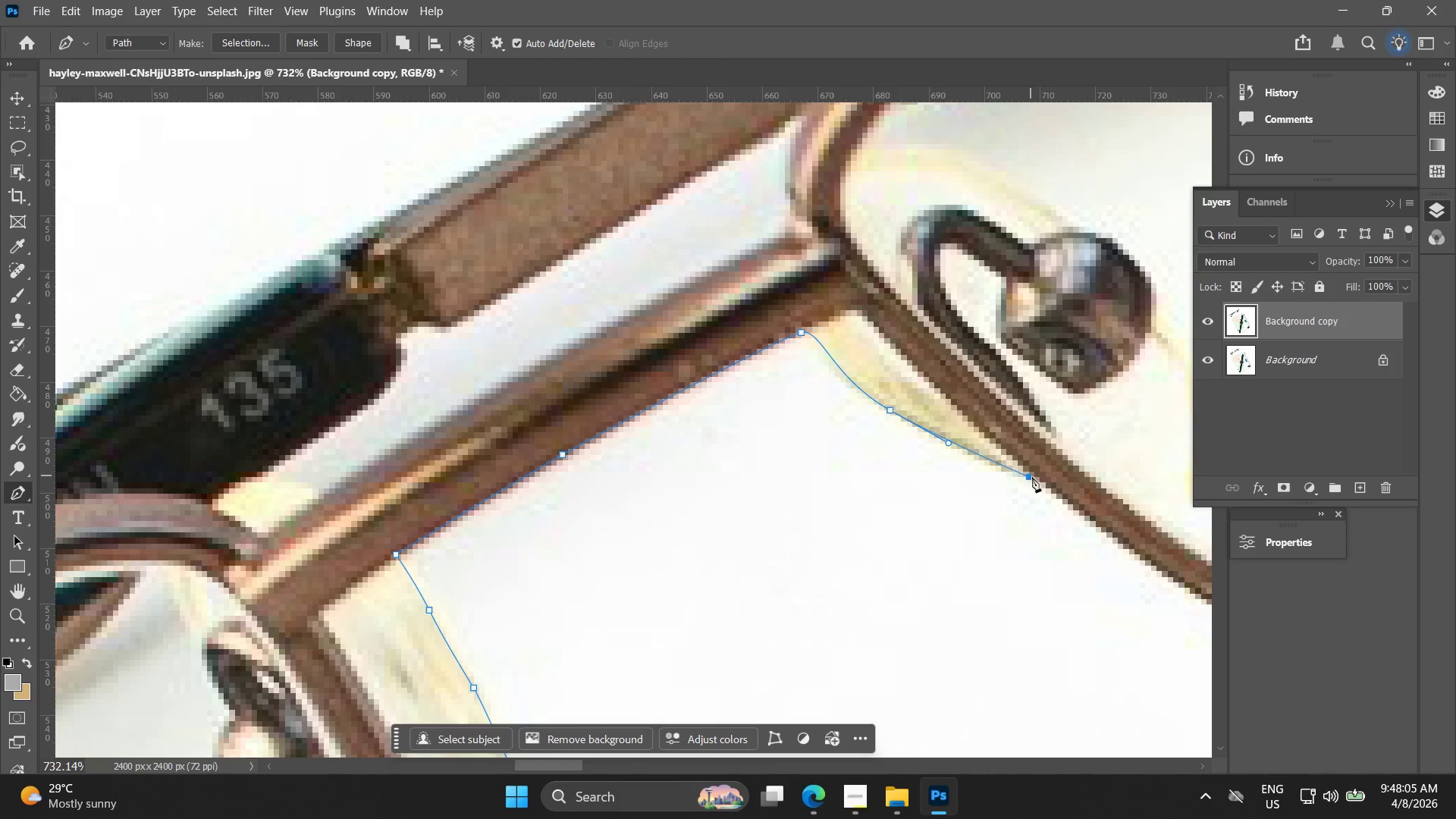 
key(Control+ControlLeft)
 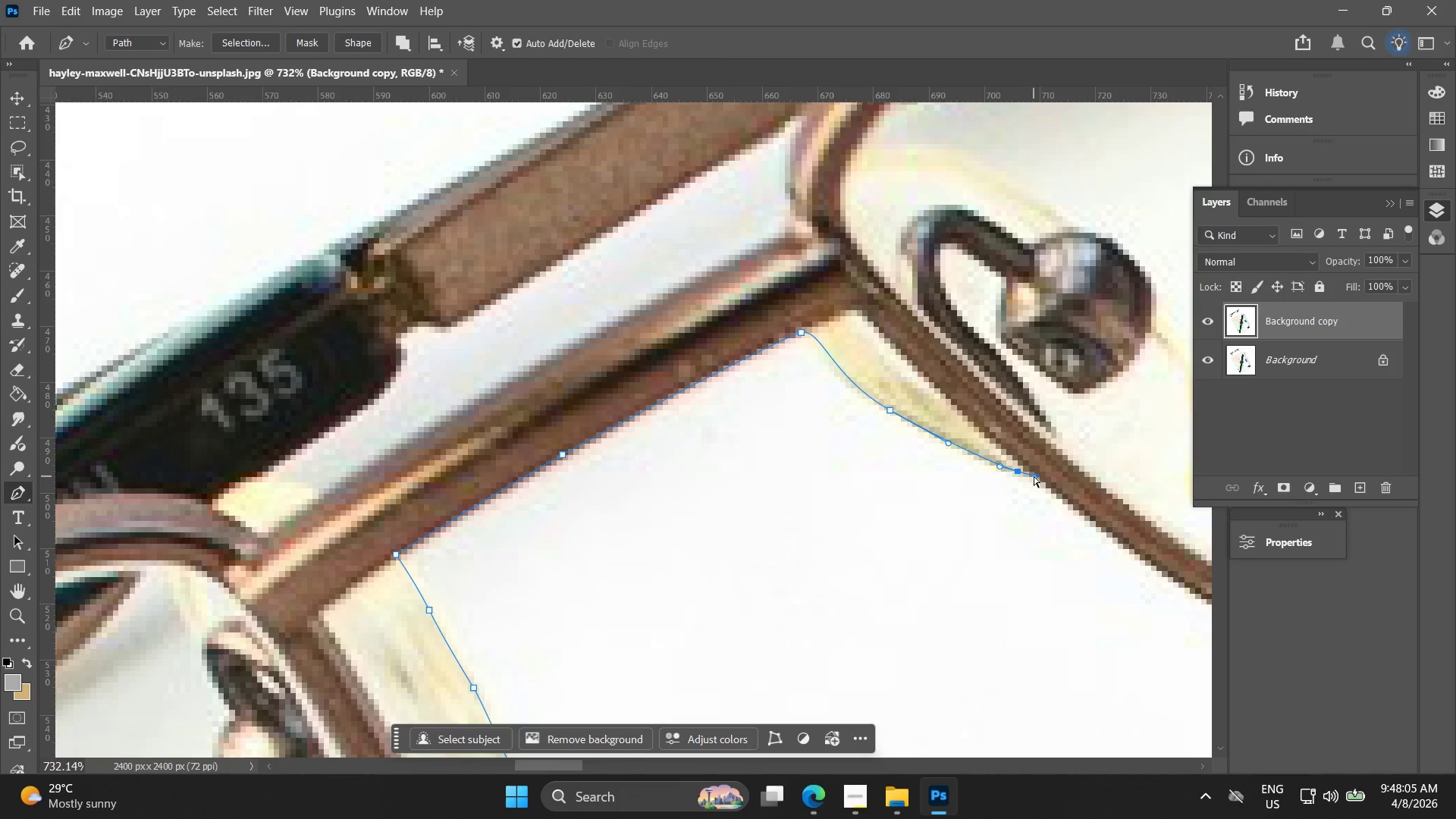 
key(Control+Z)
 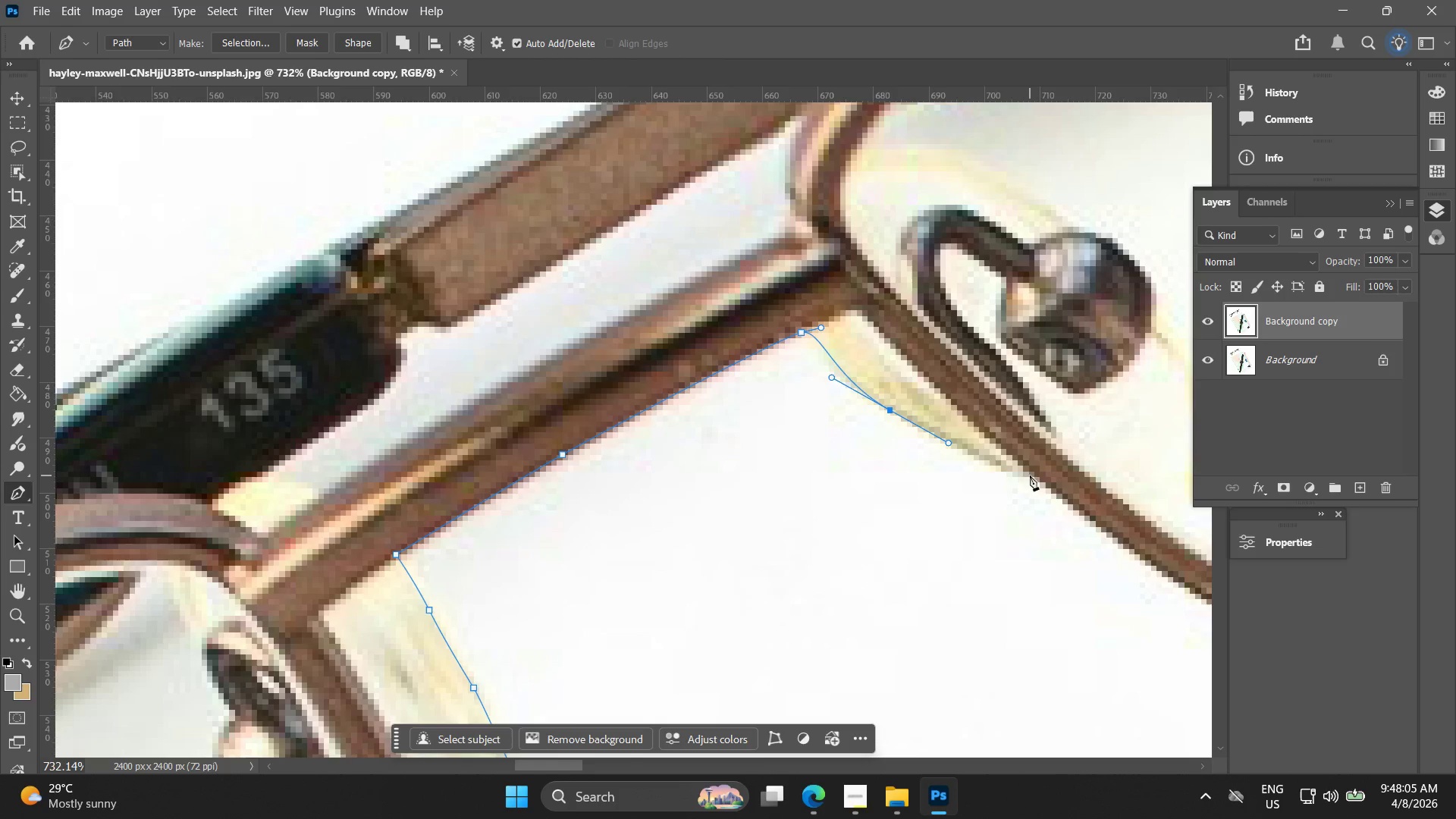 
left_click_drag(start_coordinate=[1031, 475], to_coordinate=[1052, 481])
 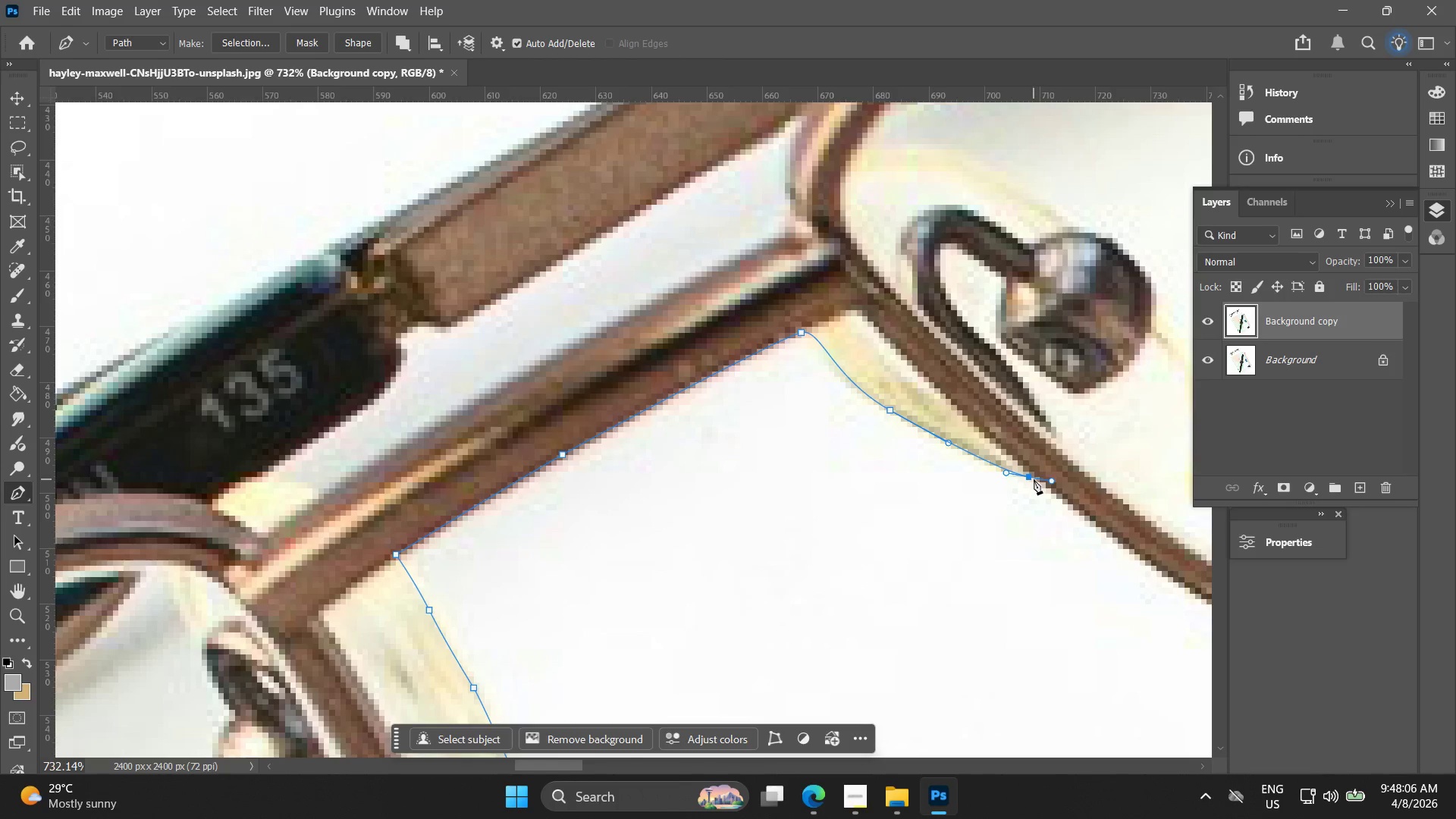 
hold_key(key=AltLeft, duration=0.53)
 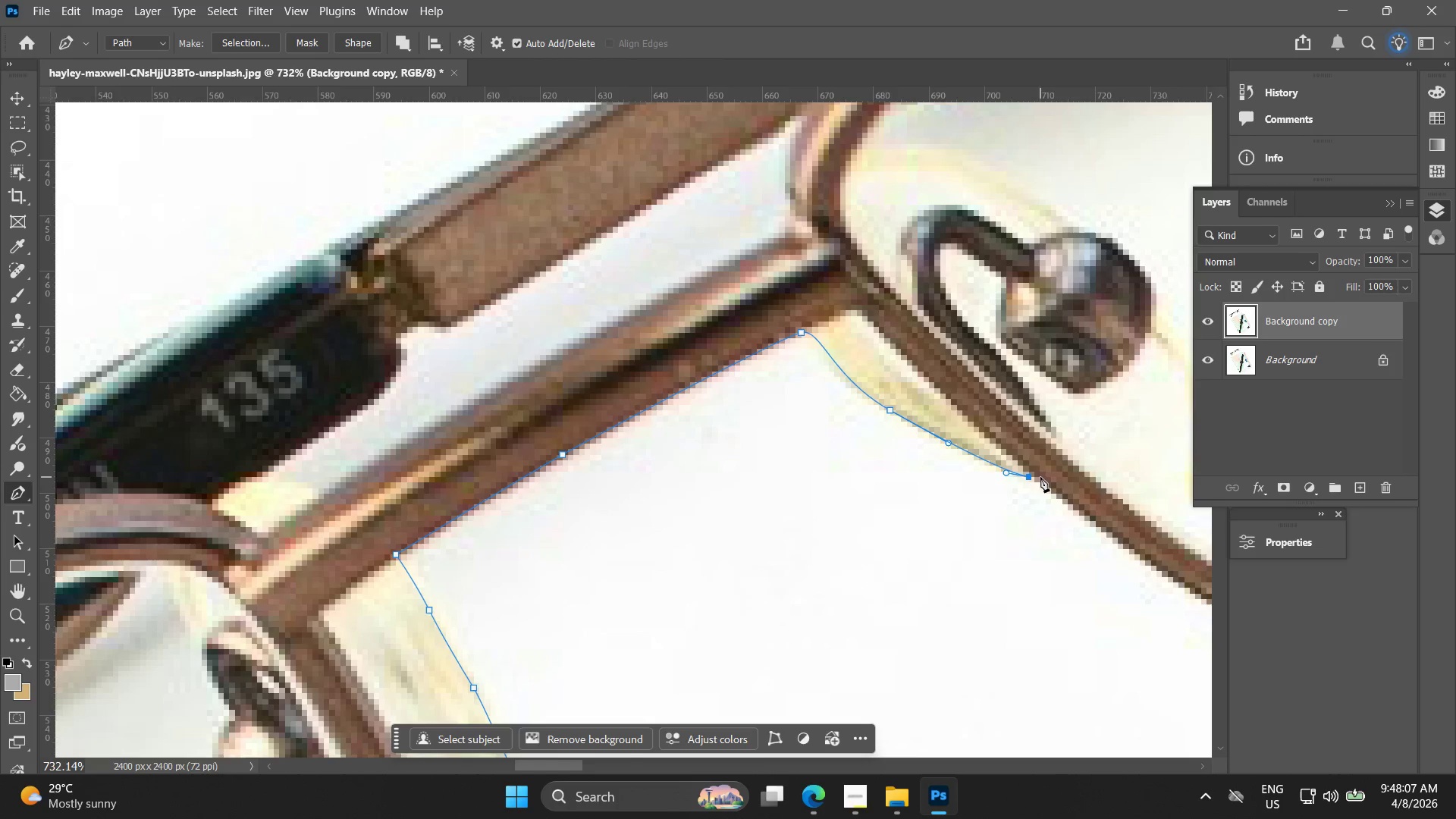 
left_click([1040, 478])
 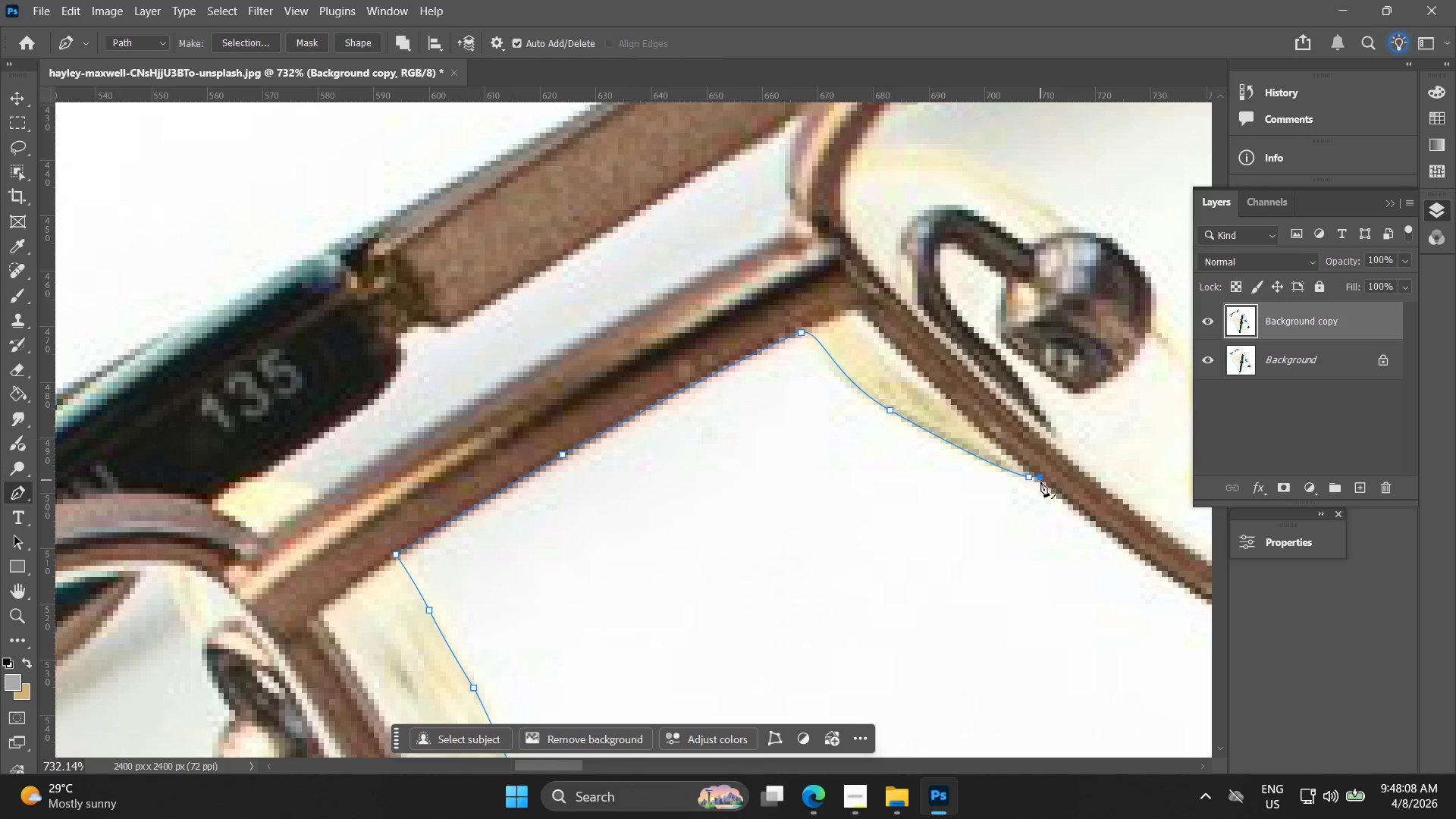 
hold_key(key=Space, duration=0.5)
 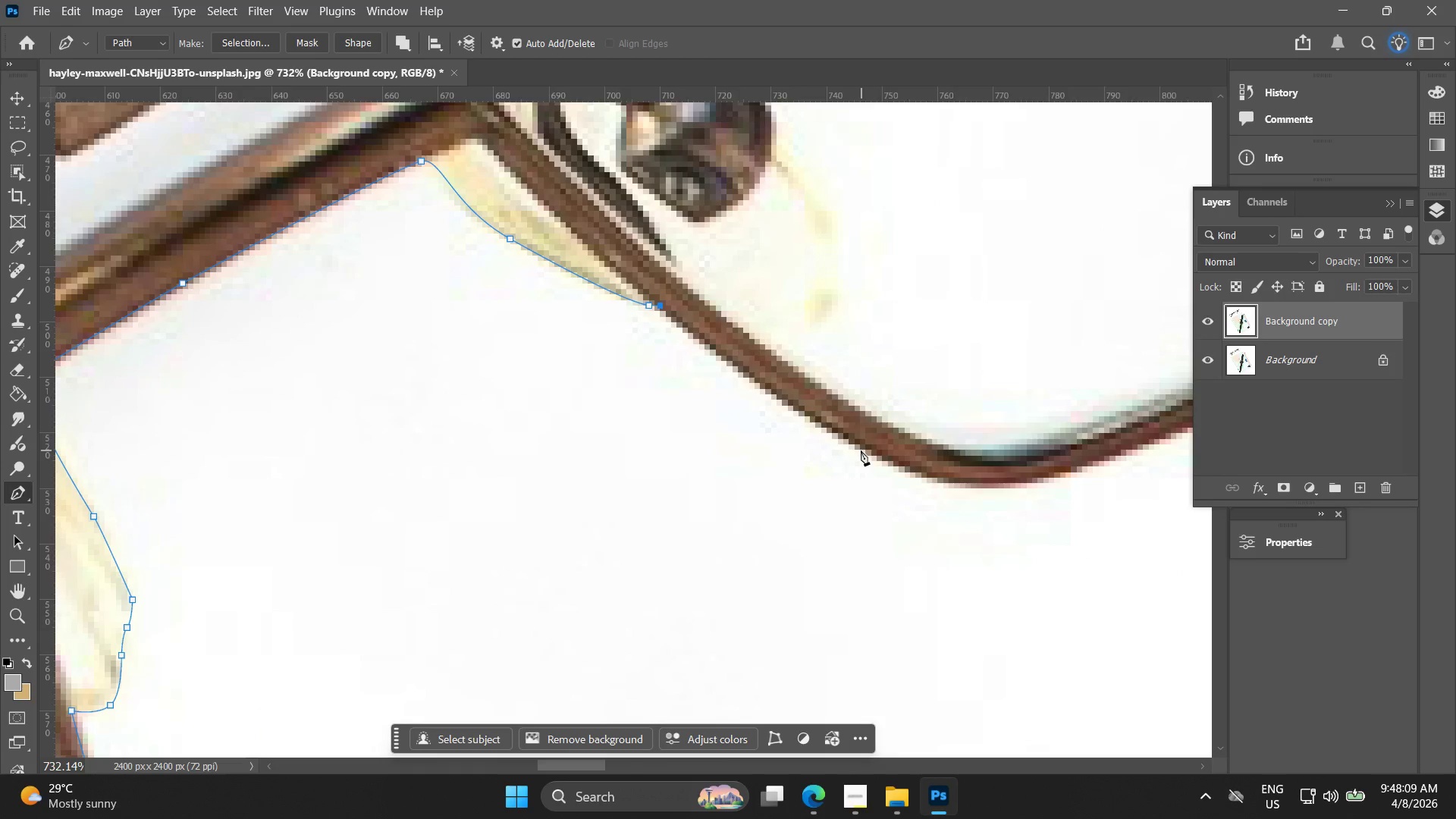 
left_click_drag(start_coordinate=[1045, 516], to_coordinate=[665, 345])
 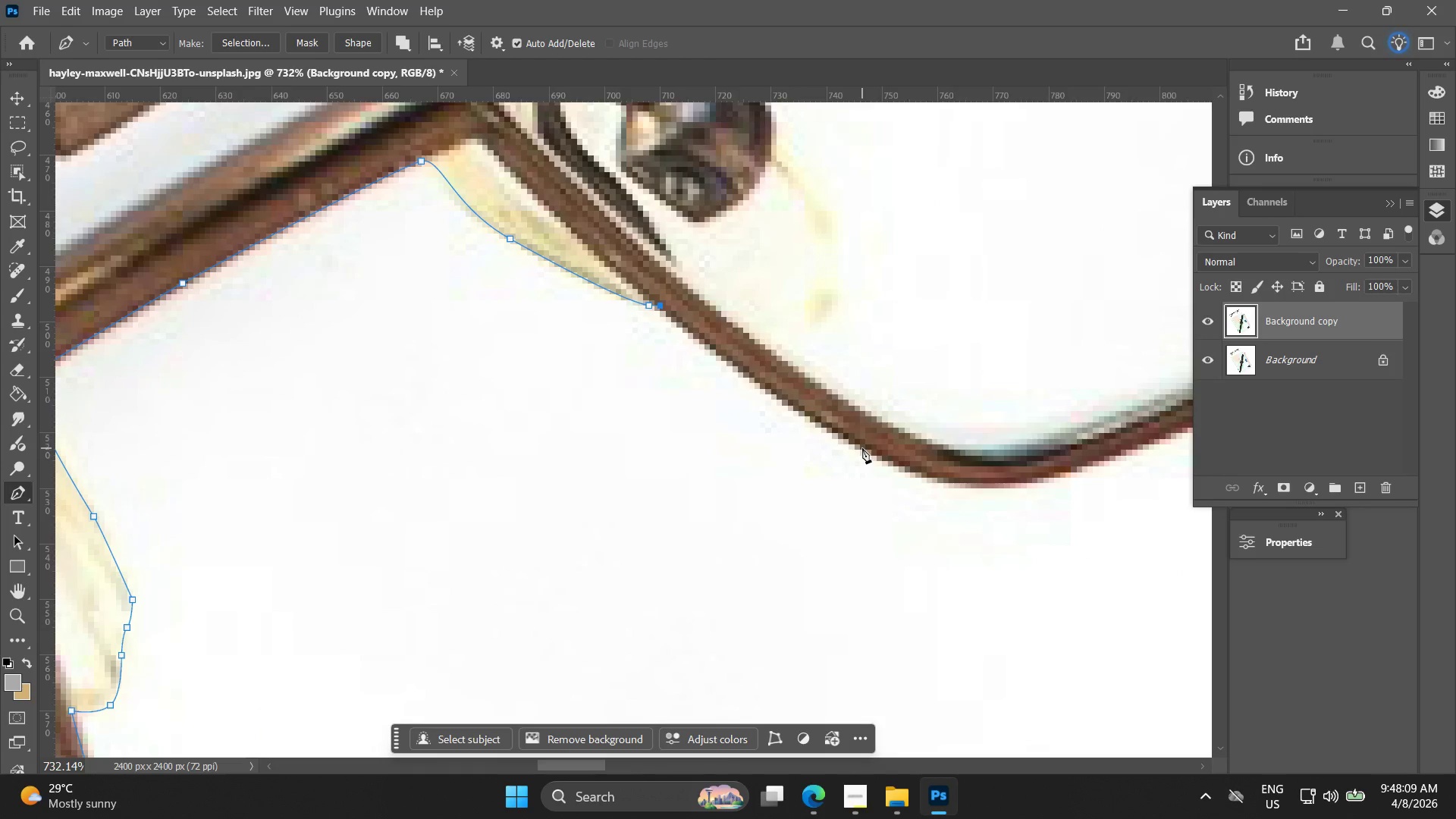 
left_click_drag(start_coordinate=[862, 448], to_coordinate=[908, 472])
 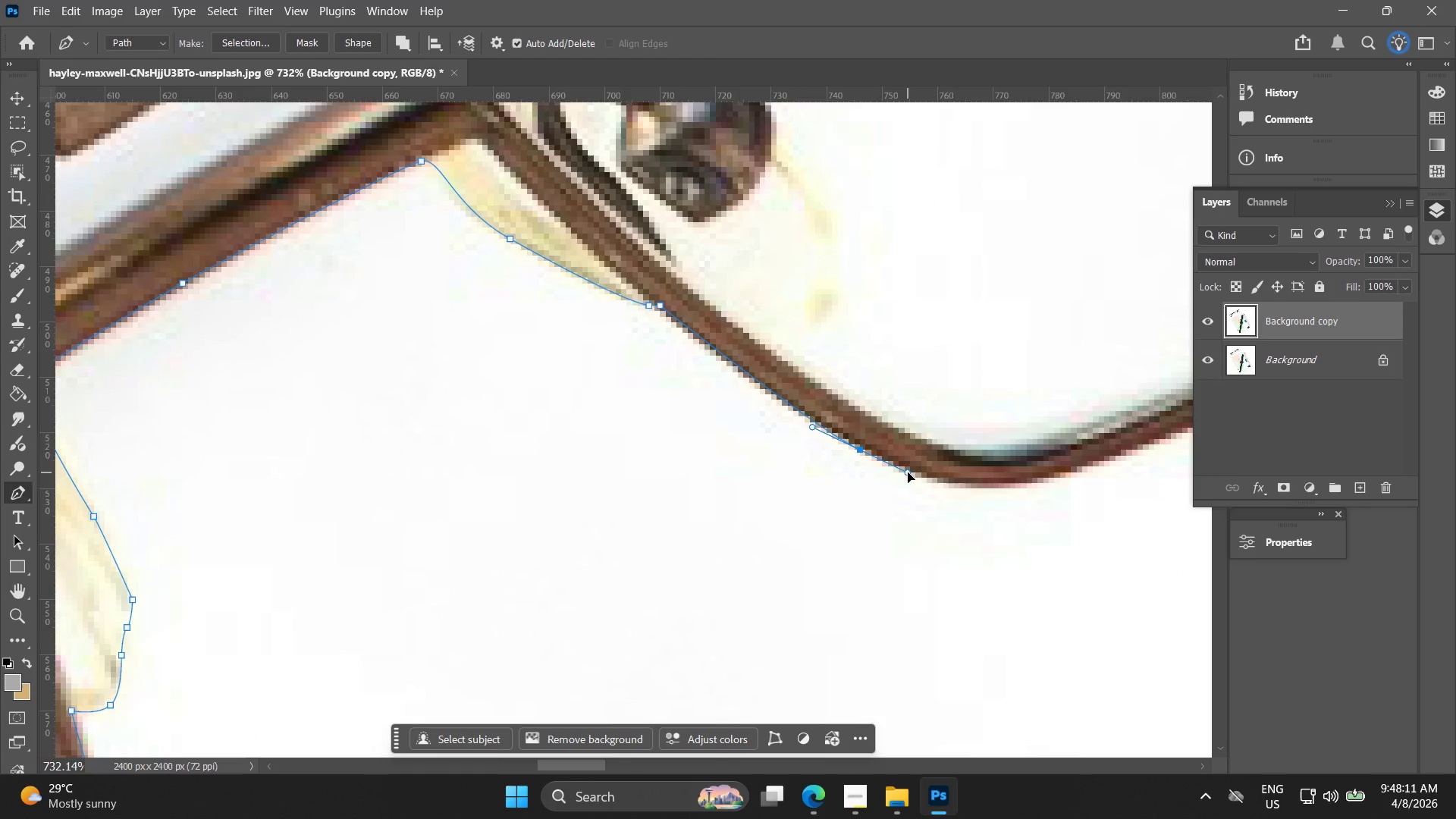 
key(Control+ControlLeft)
 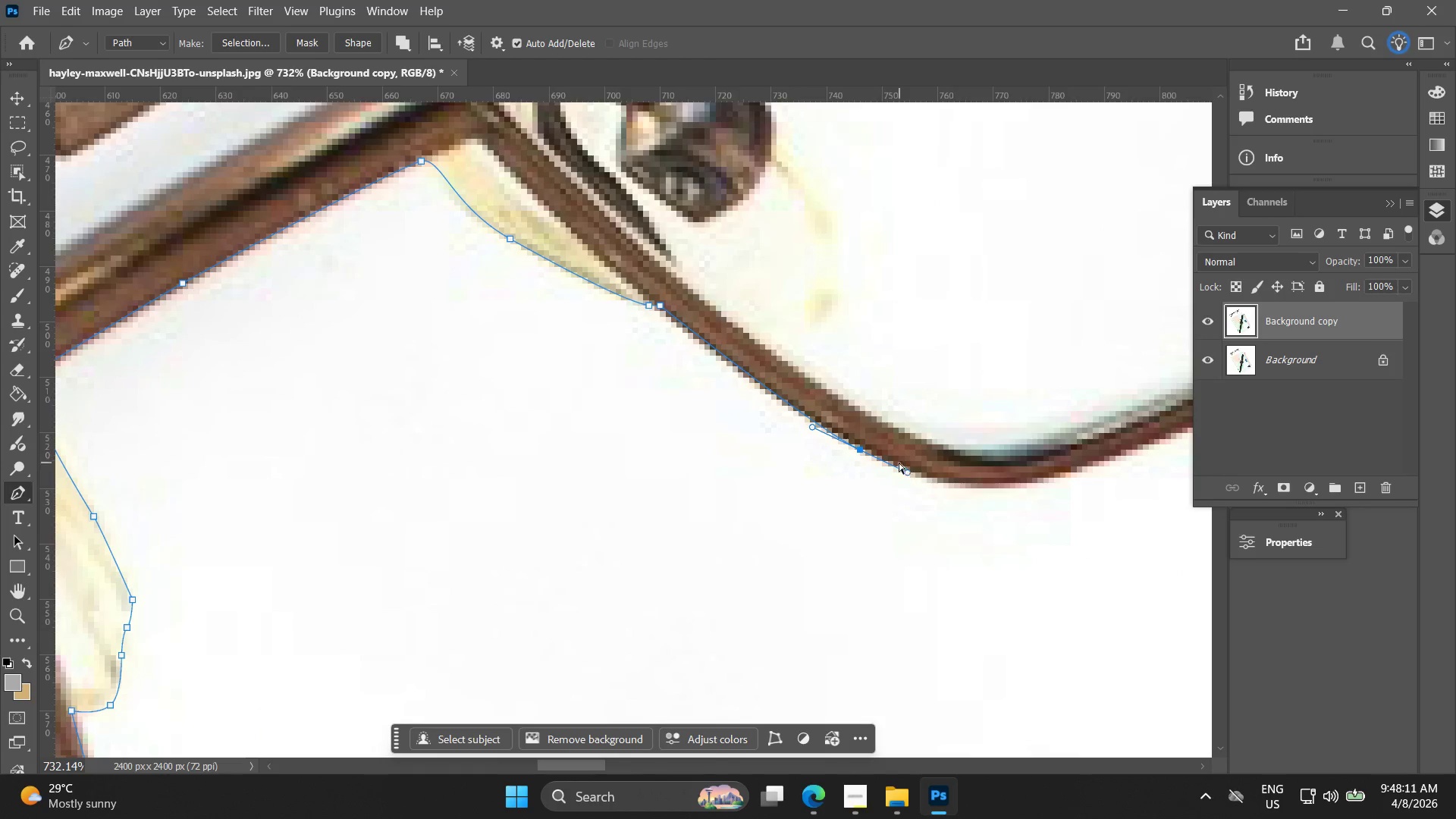 
key(Control+Z)
 